 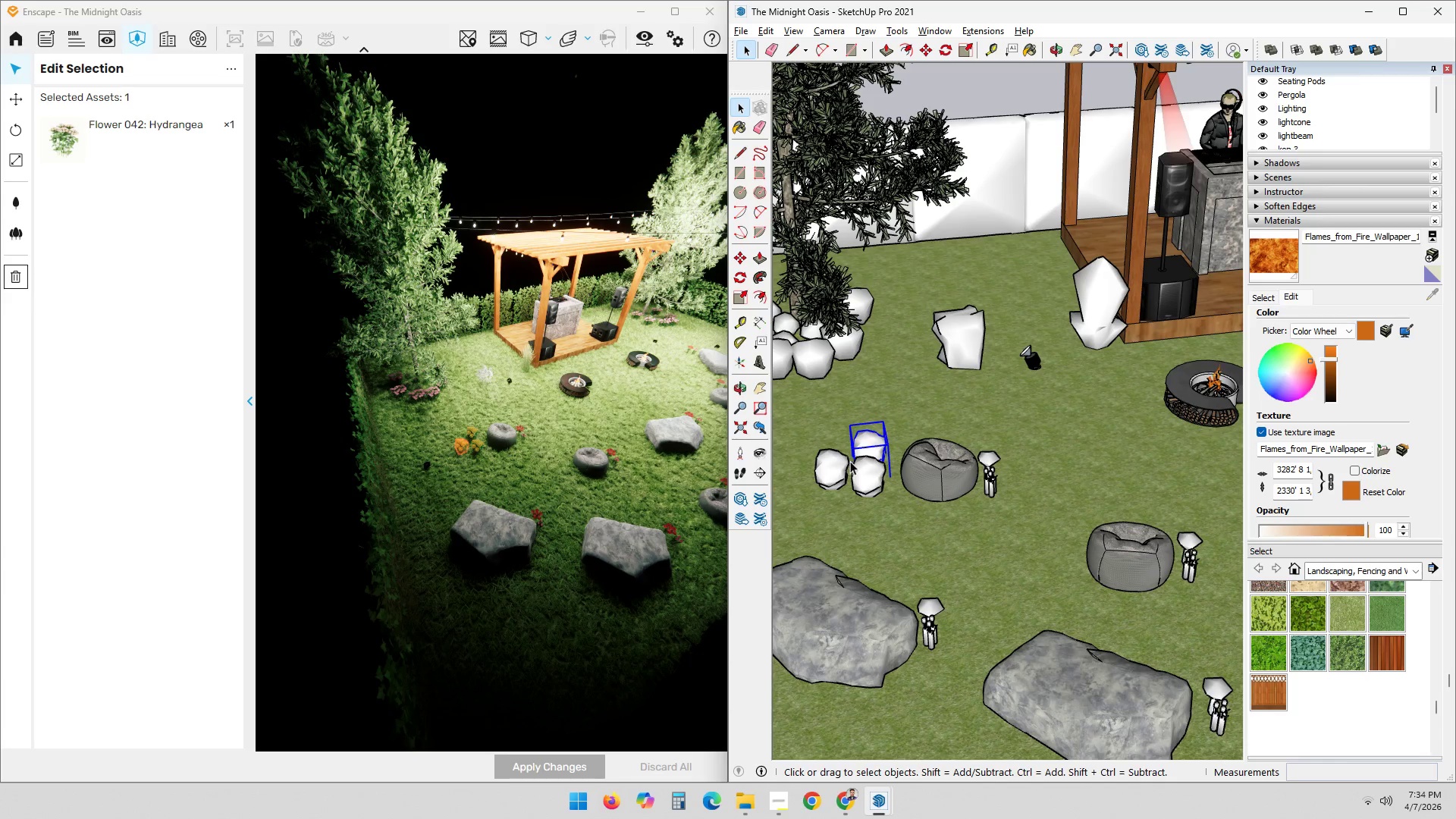 
hold_key(key=ControlLeft, duration=0.94)
left_click([837, 473])
 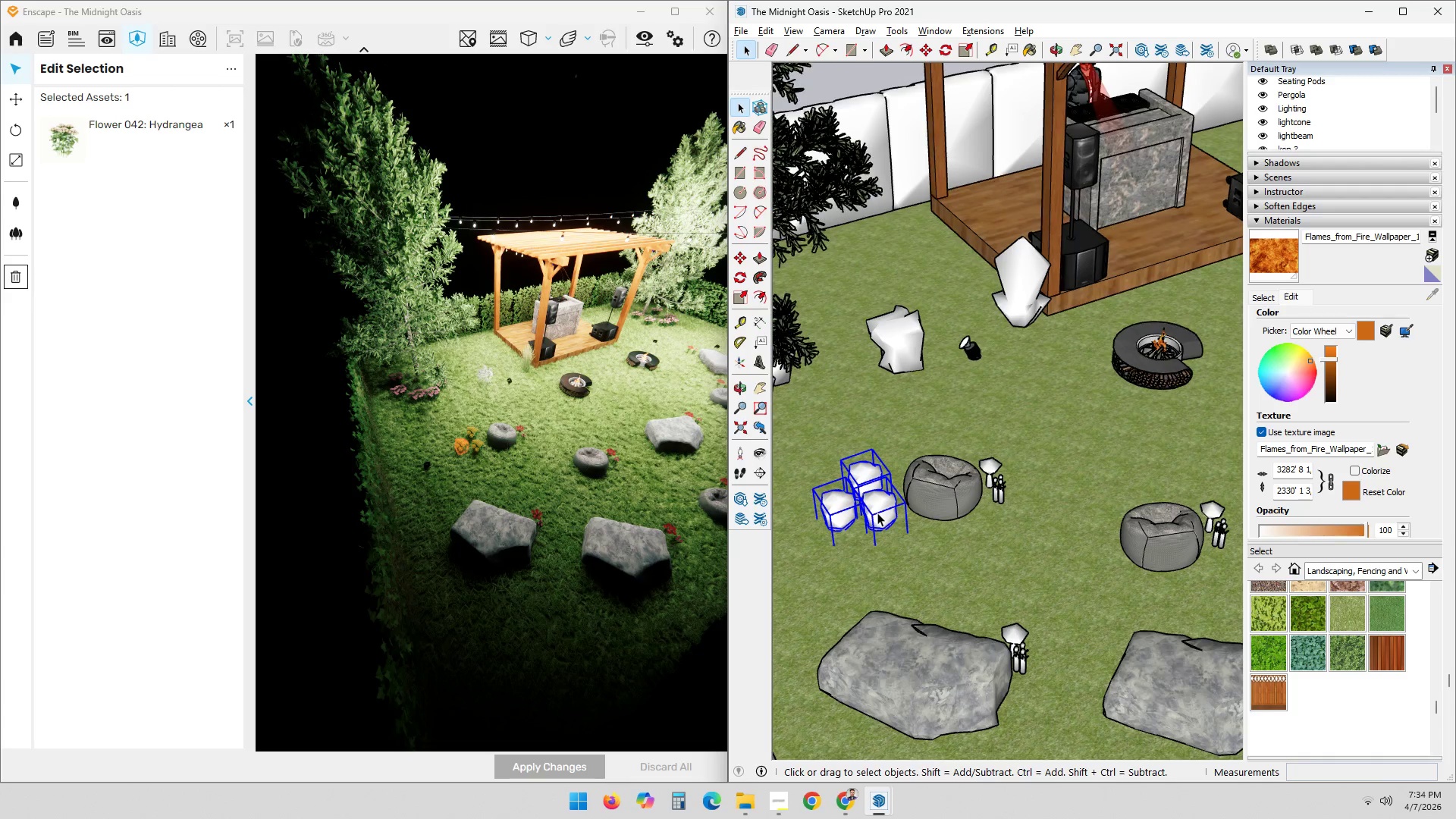 
wait(7.06)
 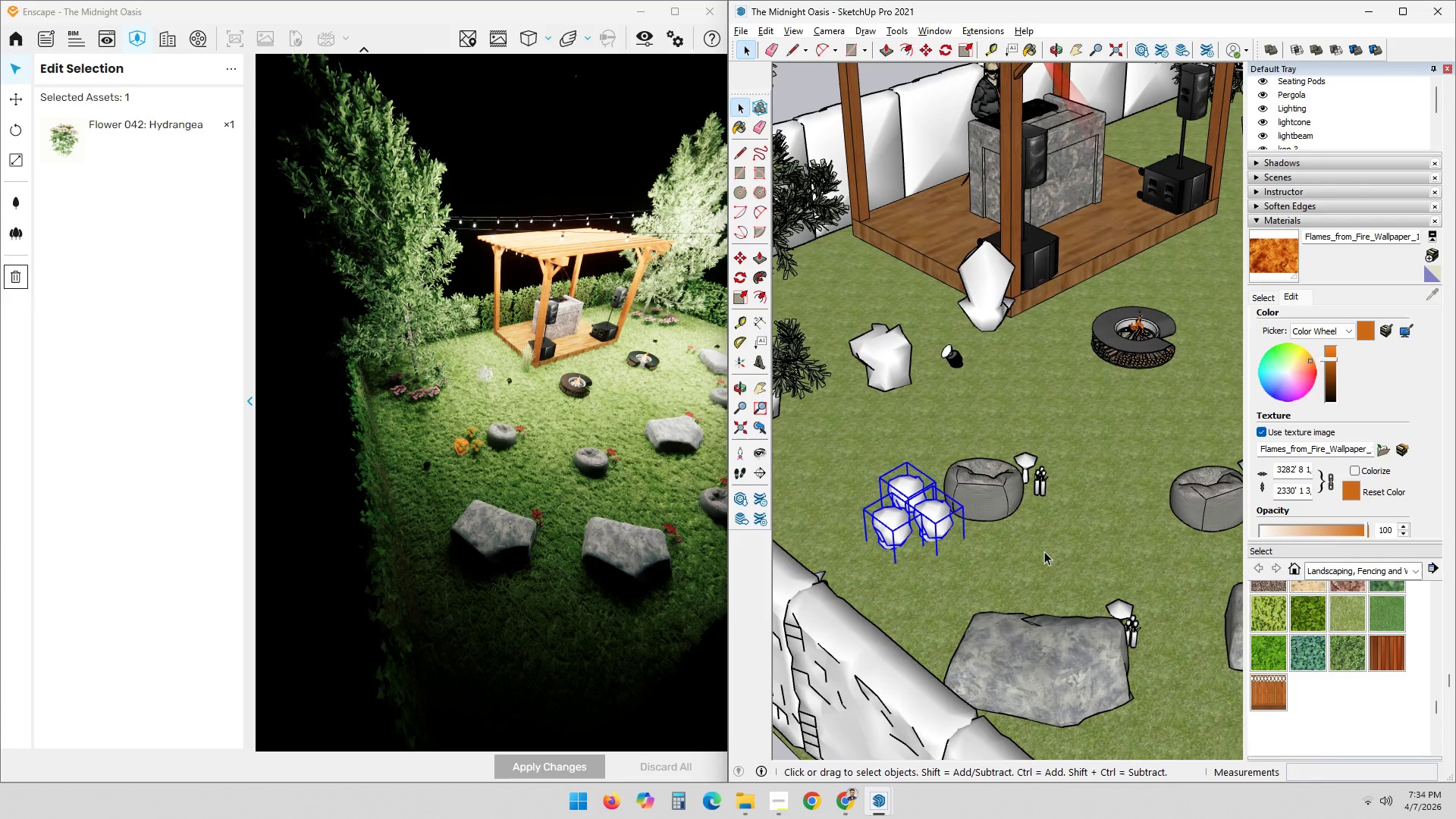 
right_click([877, 513])
 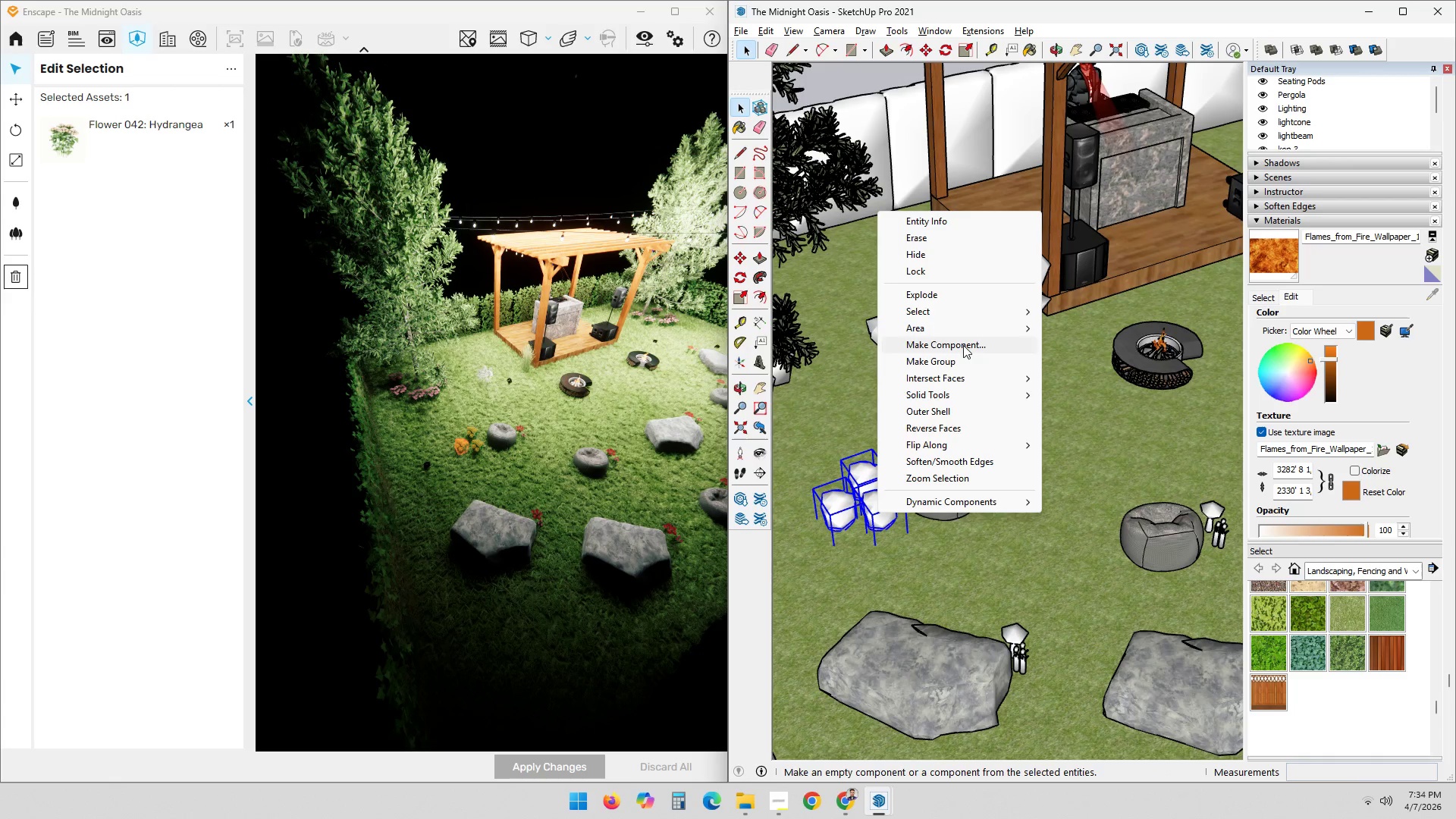 
left_click([957, 359])
 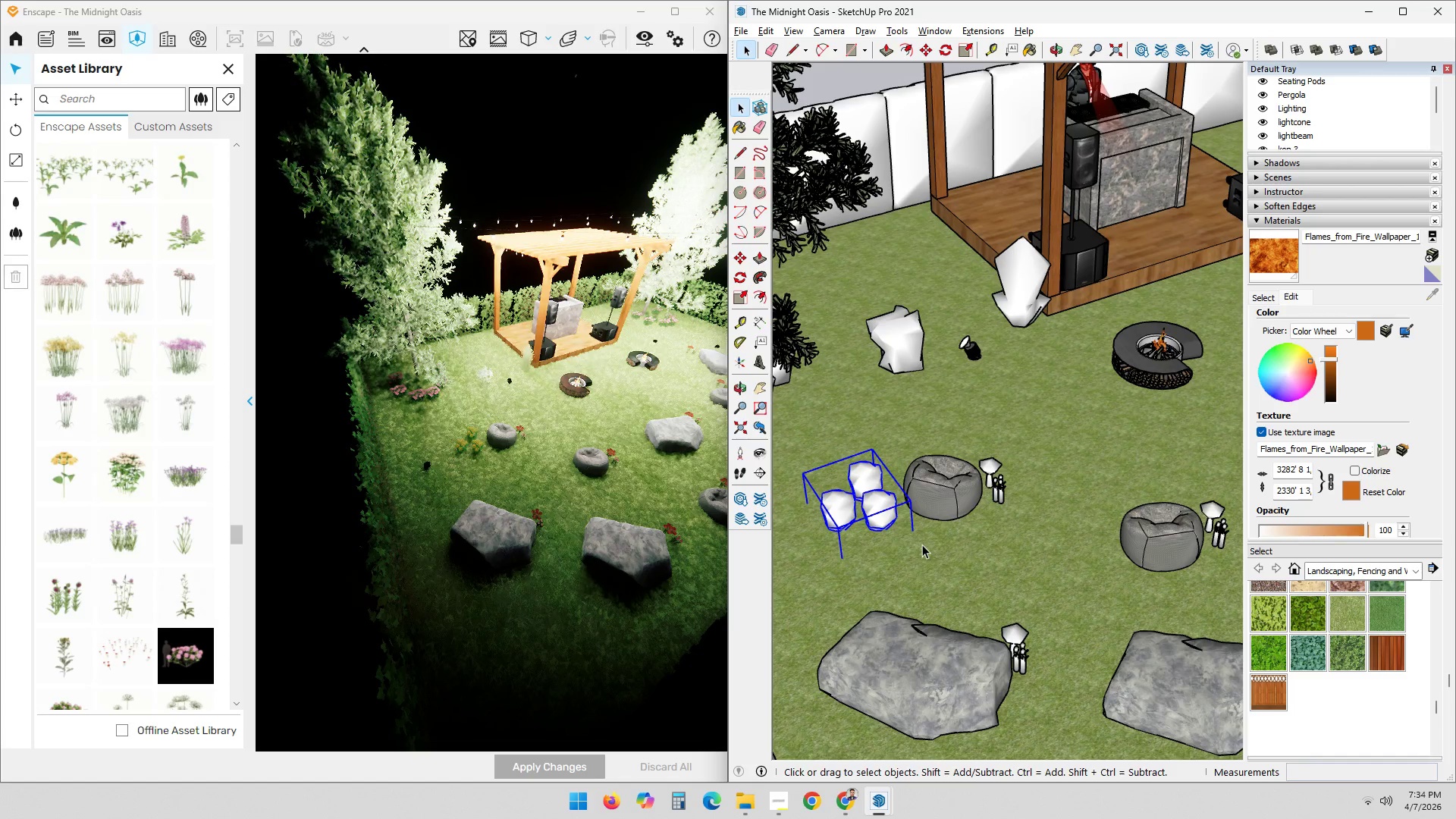 
key(M)
 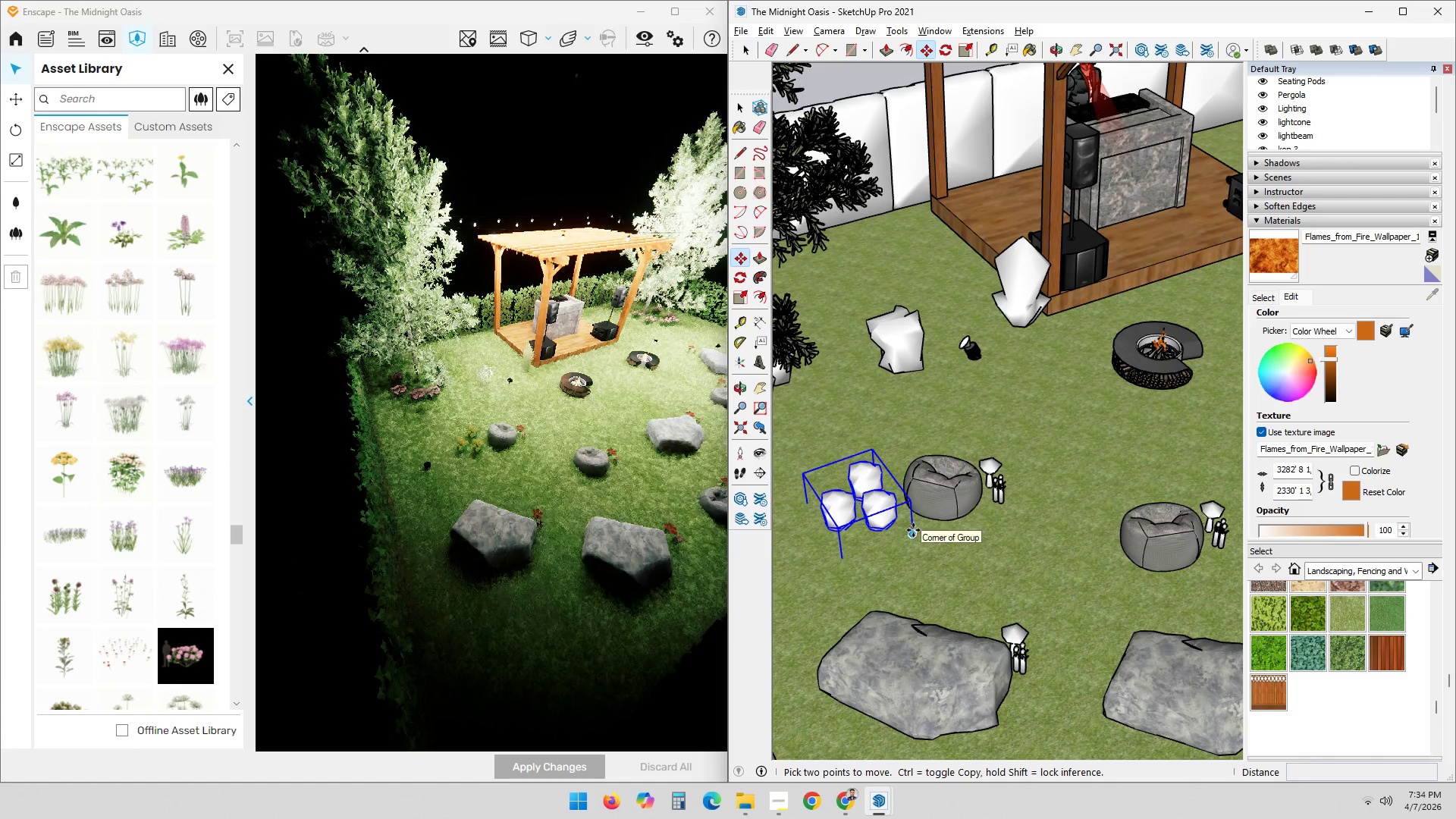 
left_click([913, 530])
 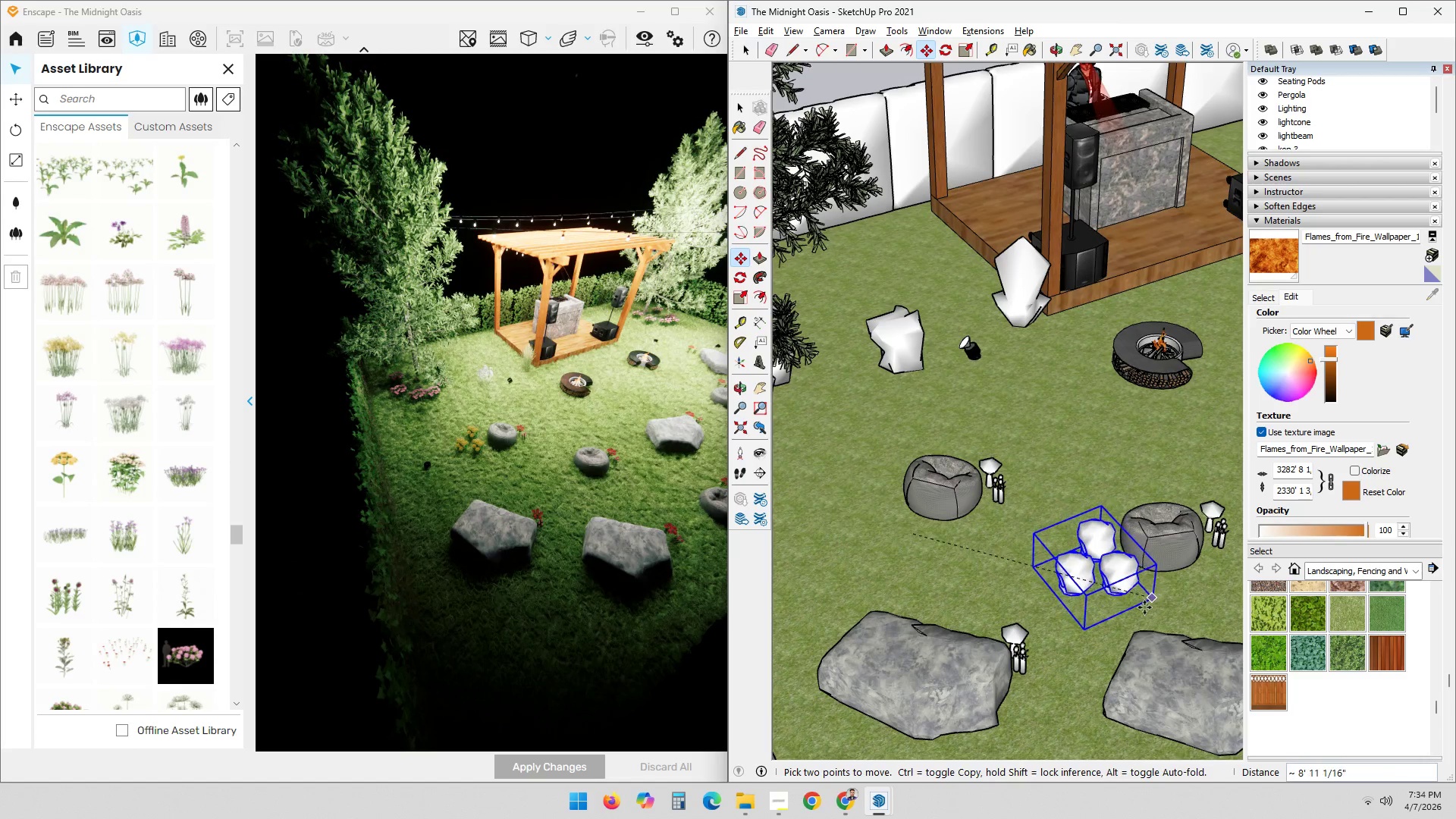 
key(Control+ControlLeft)
 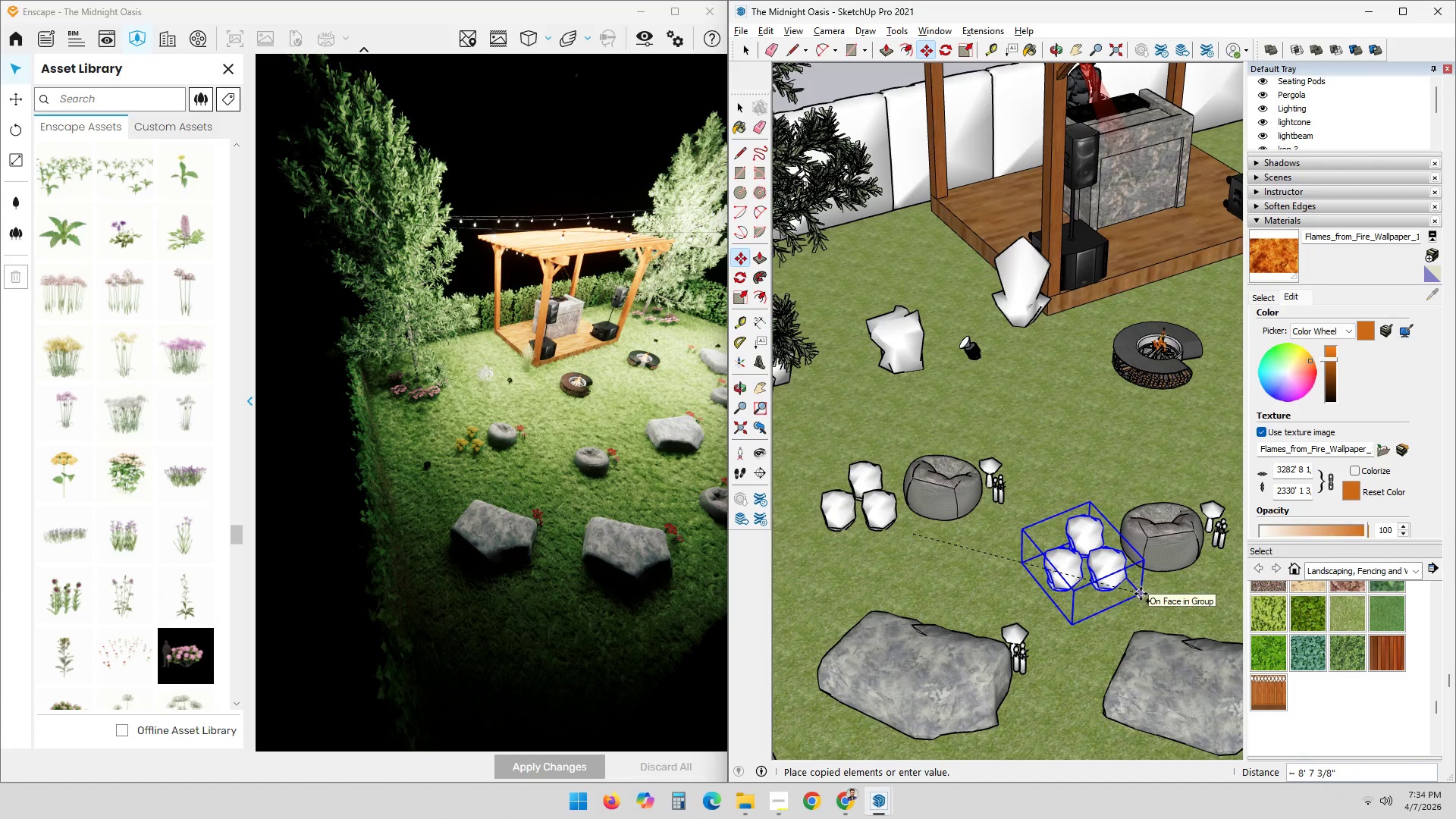 
left_click([1141, 594])
 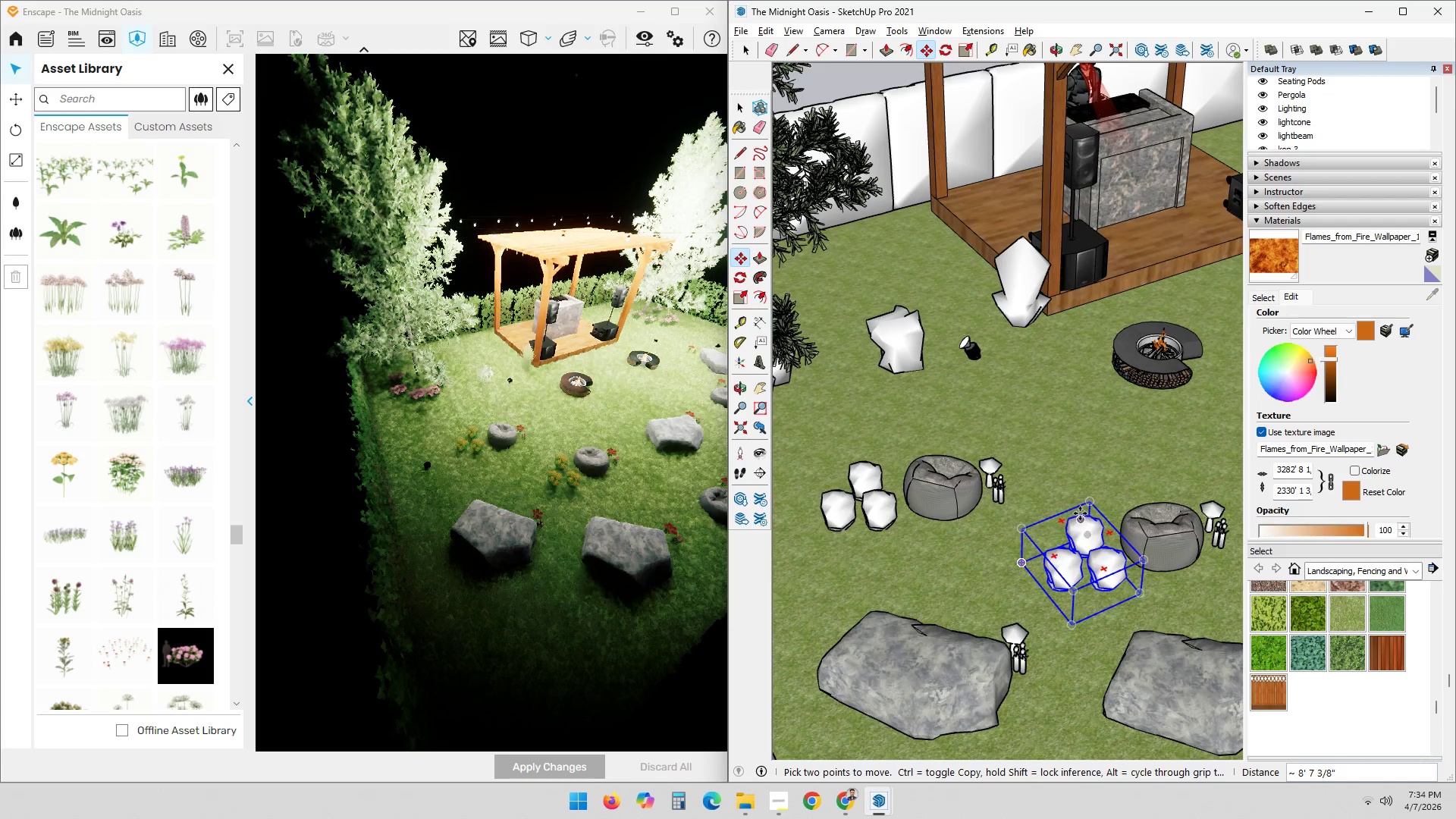 
hold_key(key=ShiftLeft, duration=0.8)
 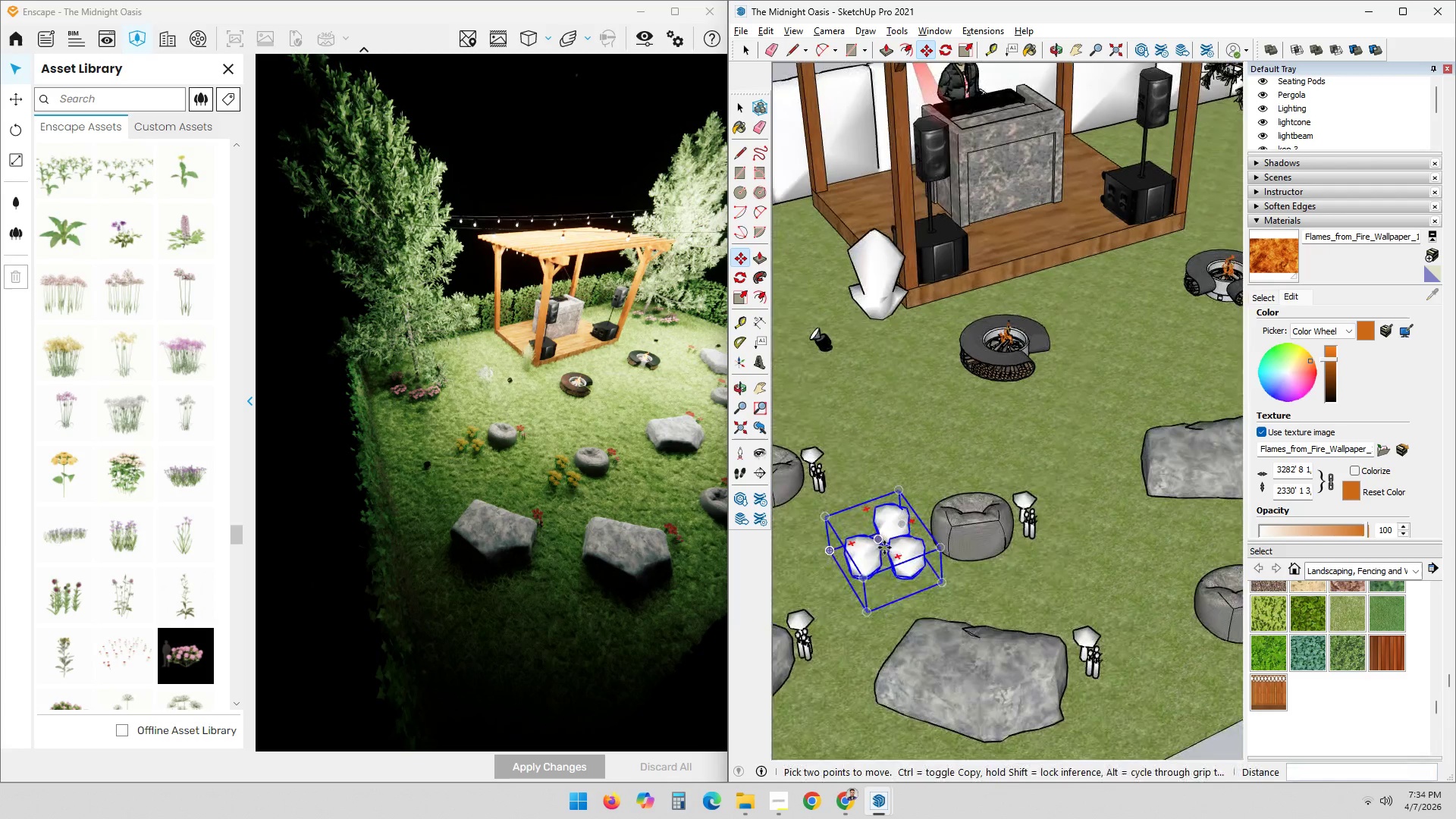 
key(M)
 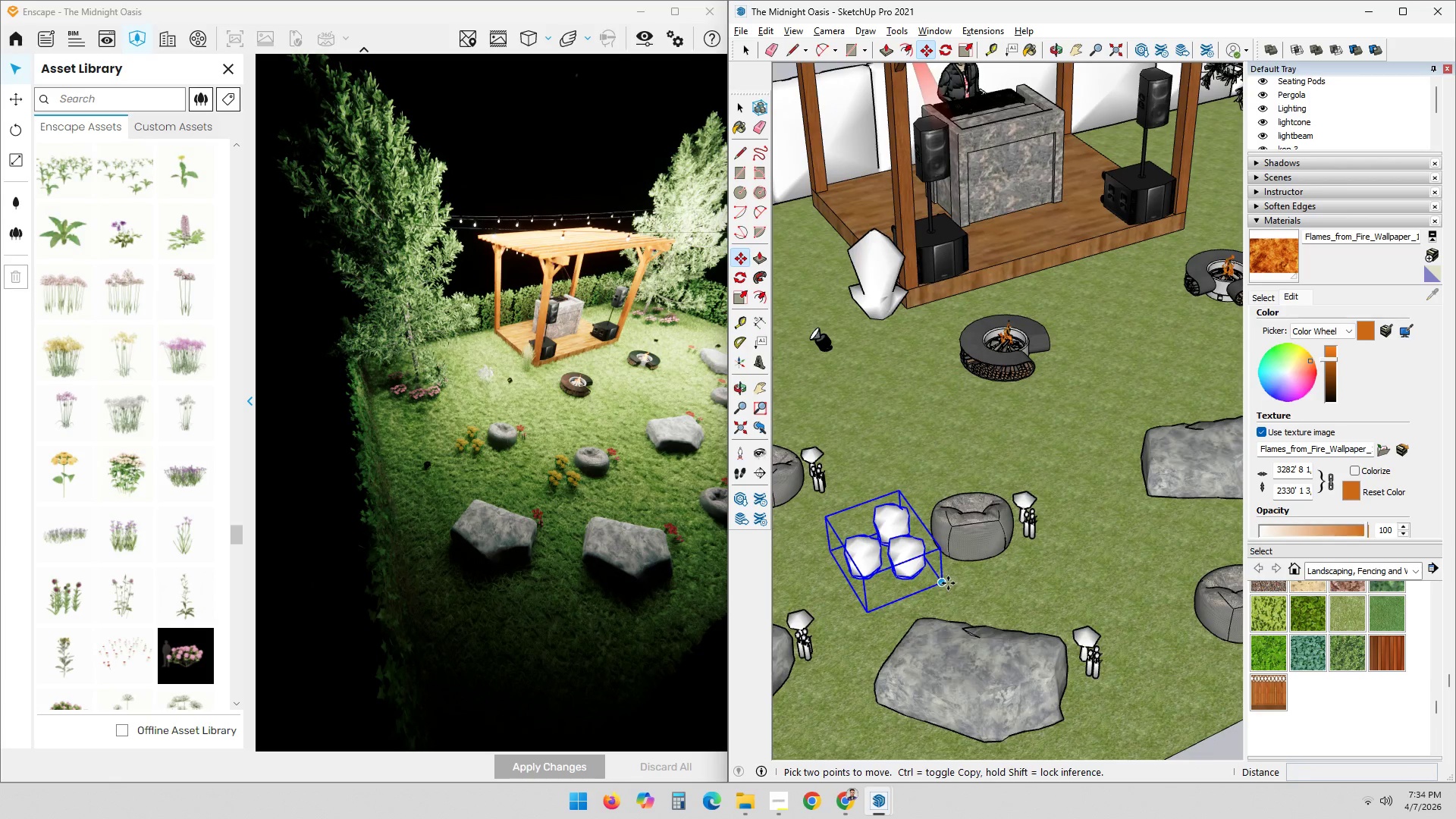 
left_click([945, 583])
 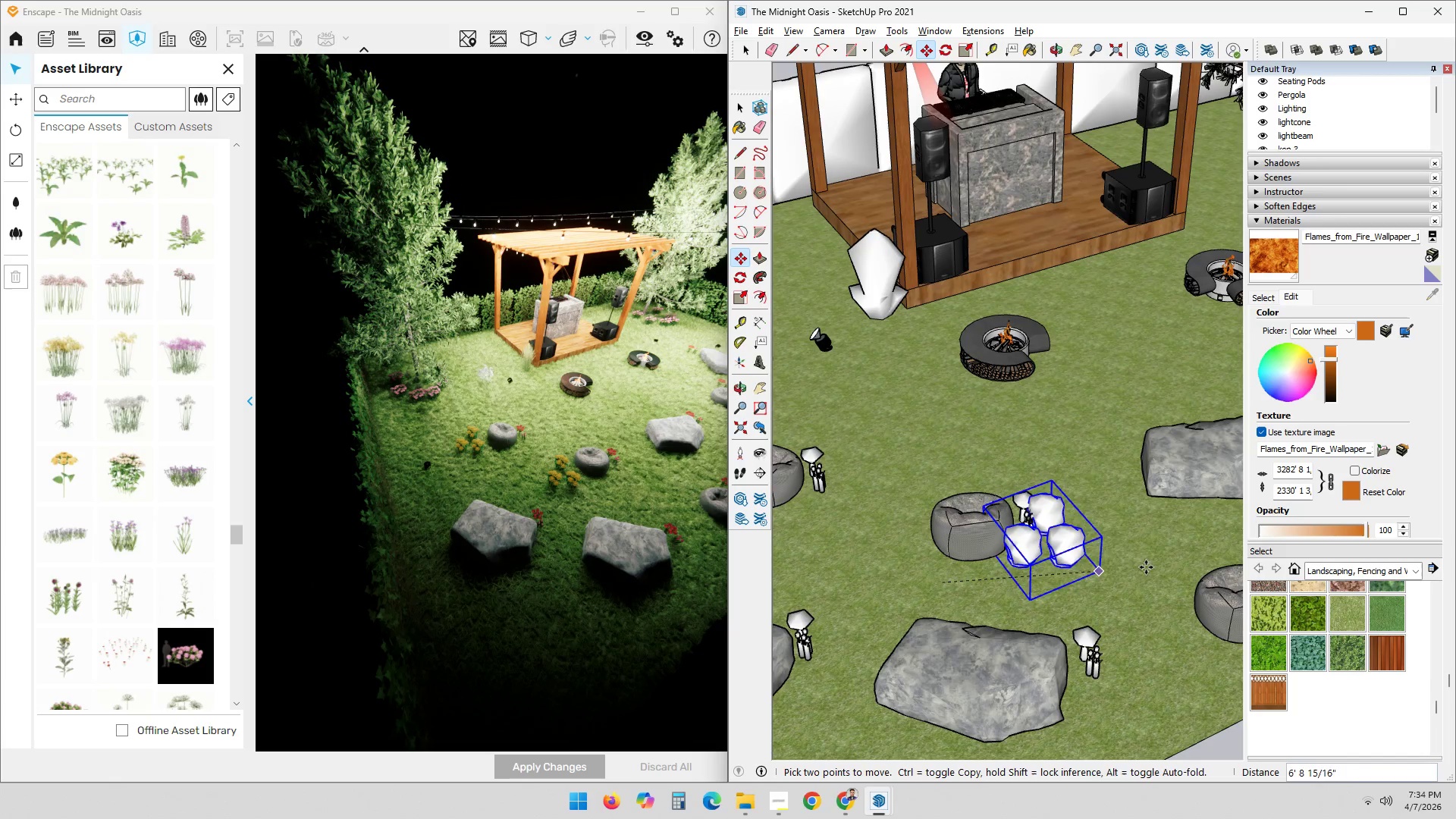 
key(Control+ControlLeft)
 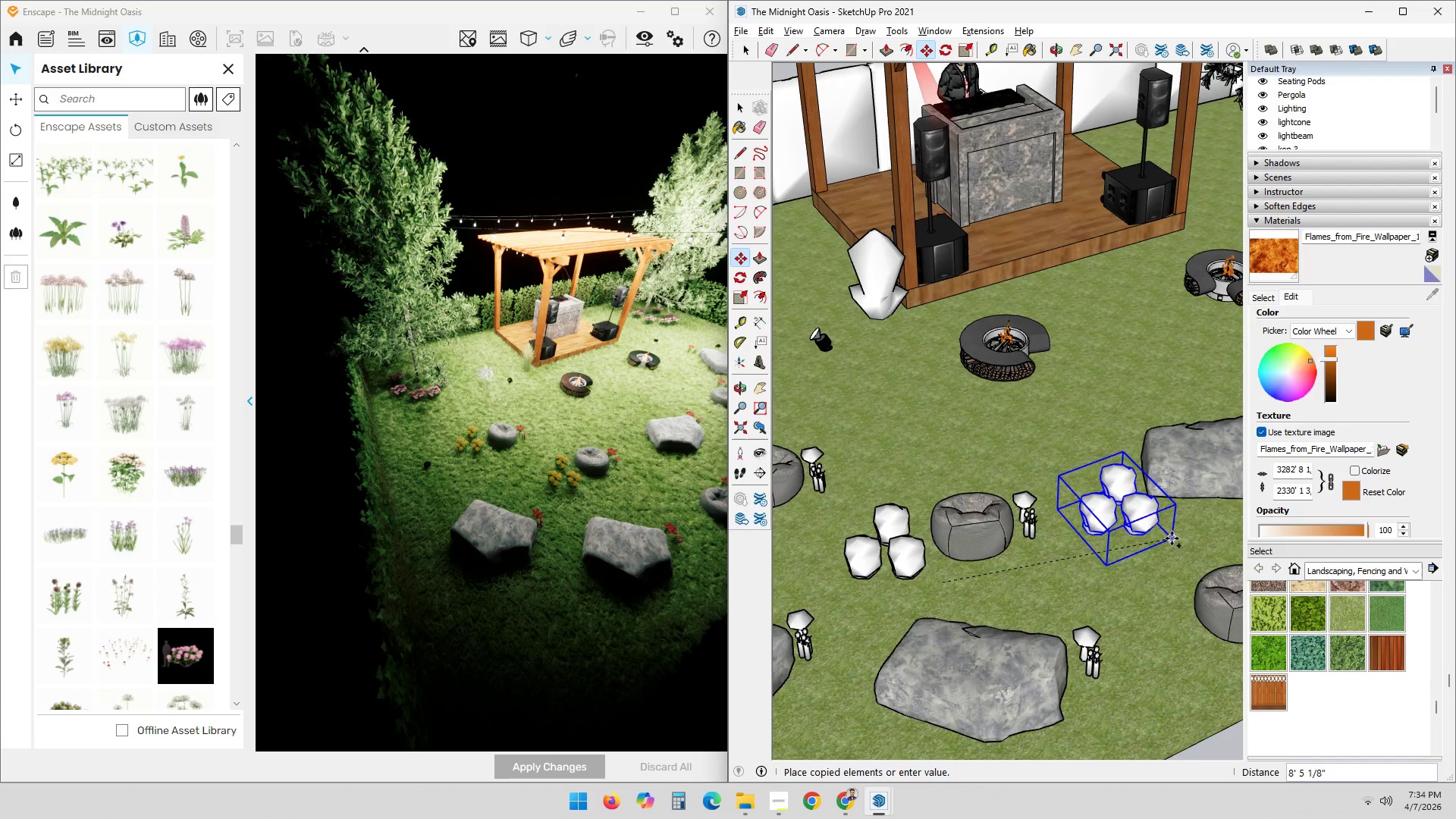 
hold_key(key=ShiftLeft, duration=0.62)
 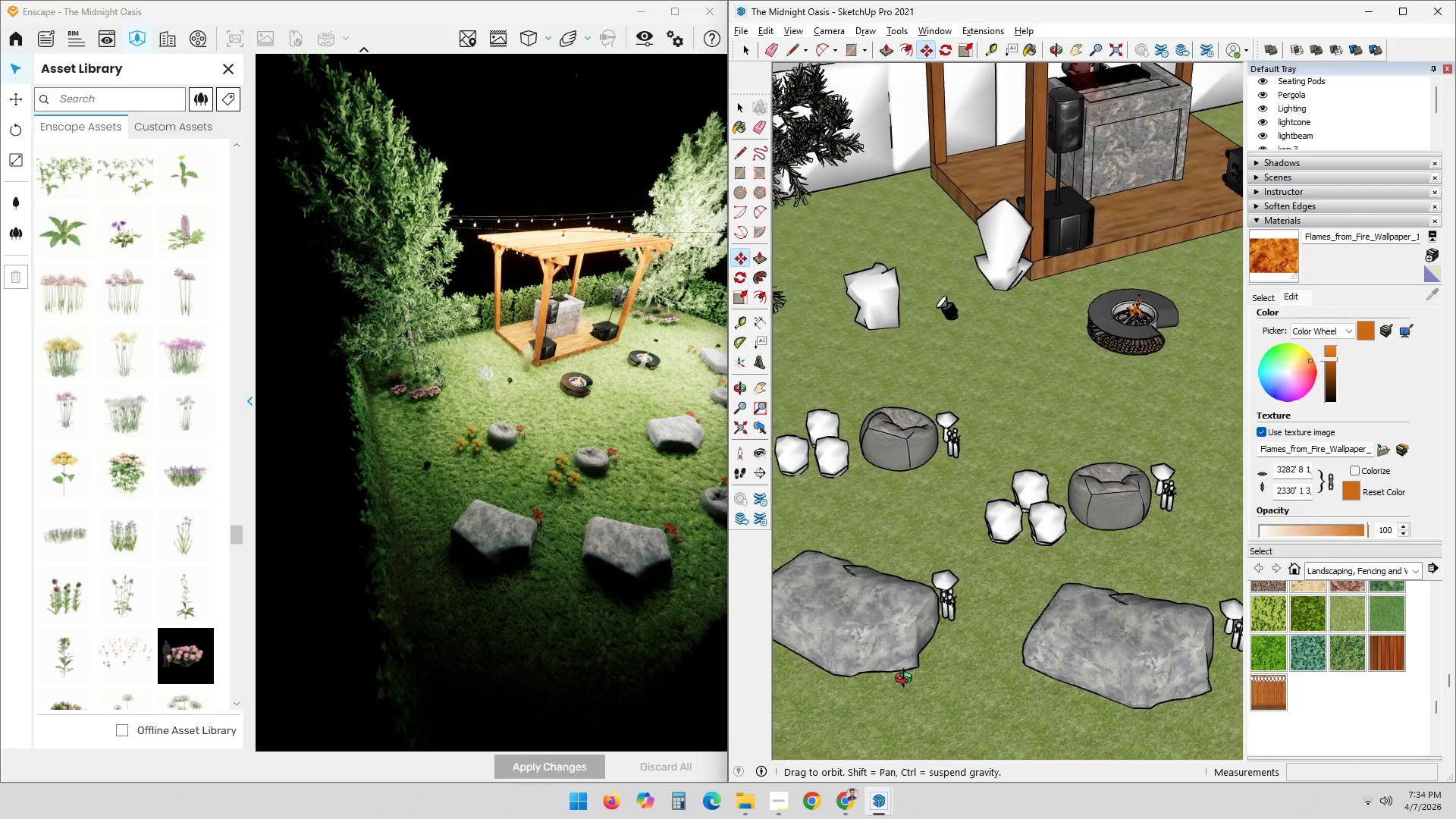 
hold_key(key=ShiftLeft, duration=0.48)
 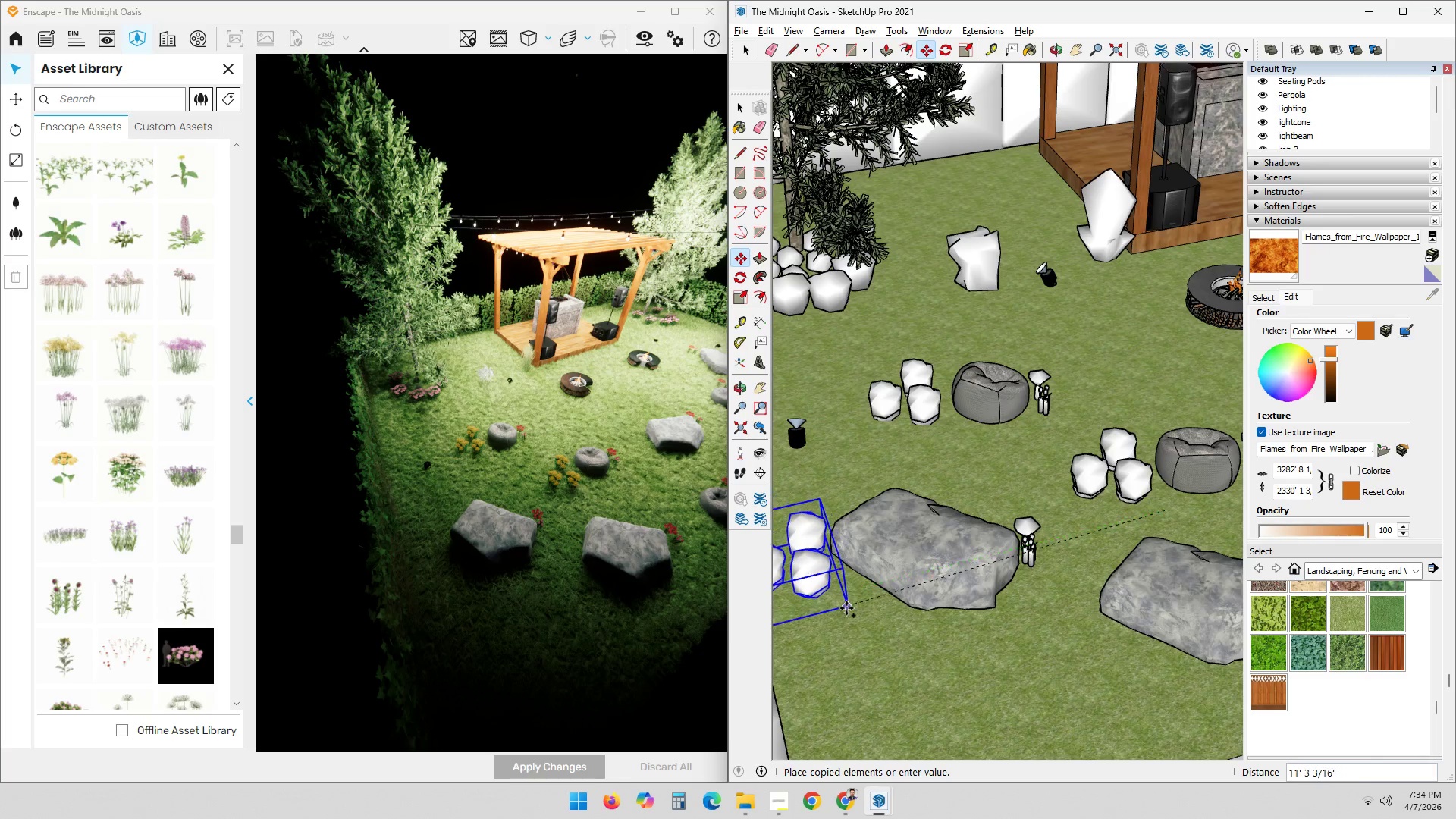 
left_click([849, 607])
 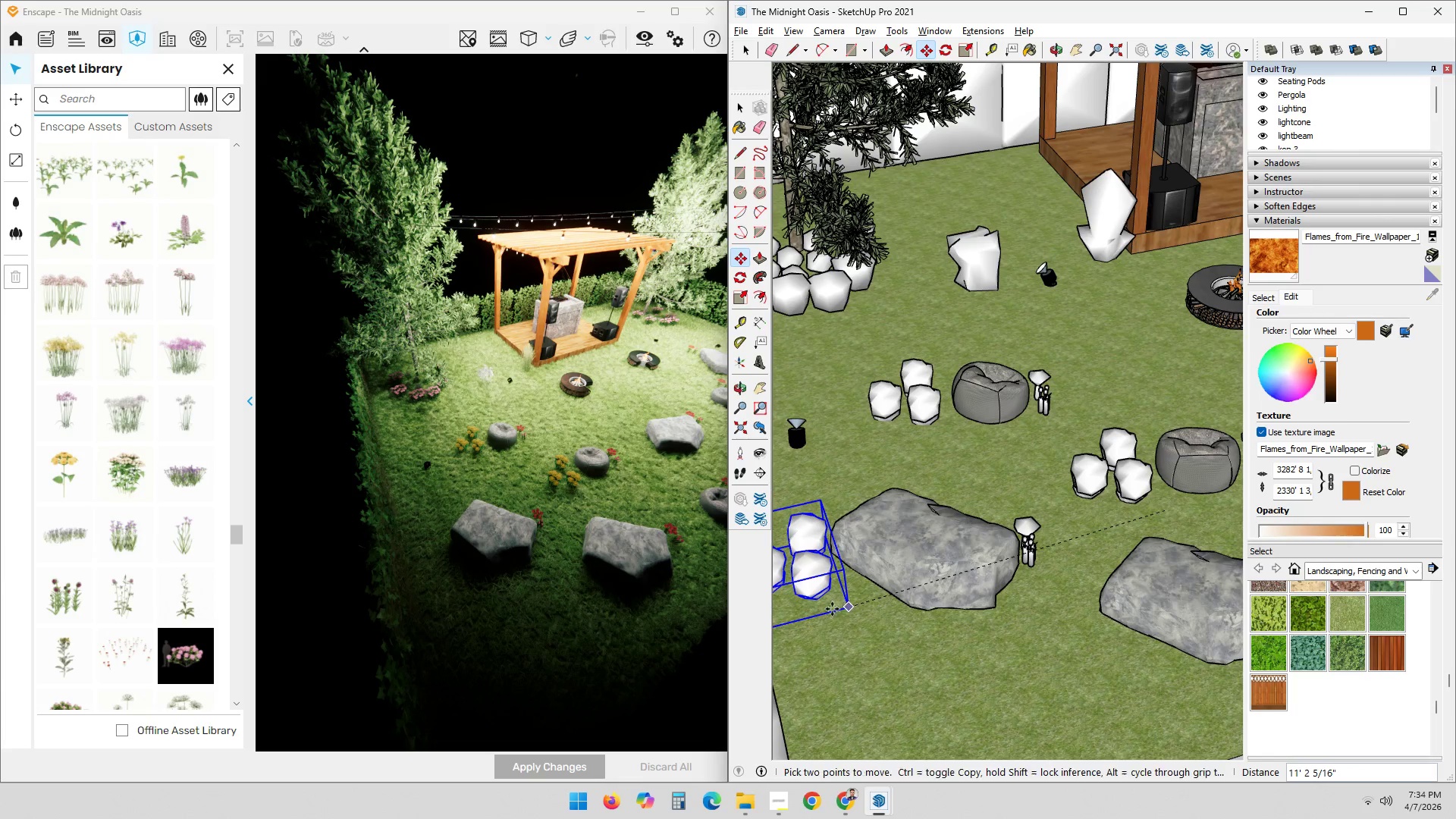 
scroll: coordinate [831, 609], scroll_direction: down, amount: 2.0
 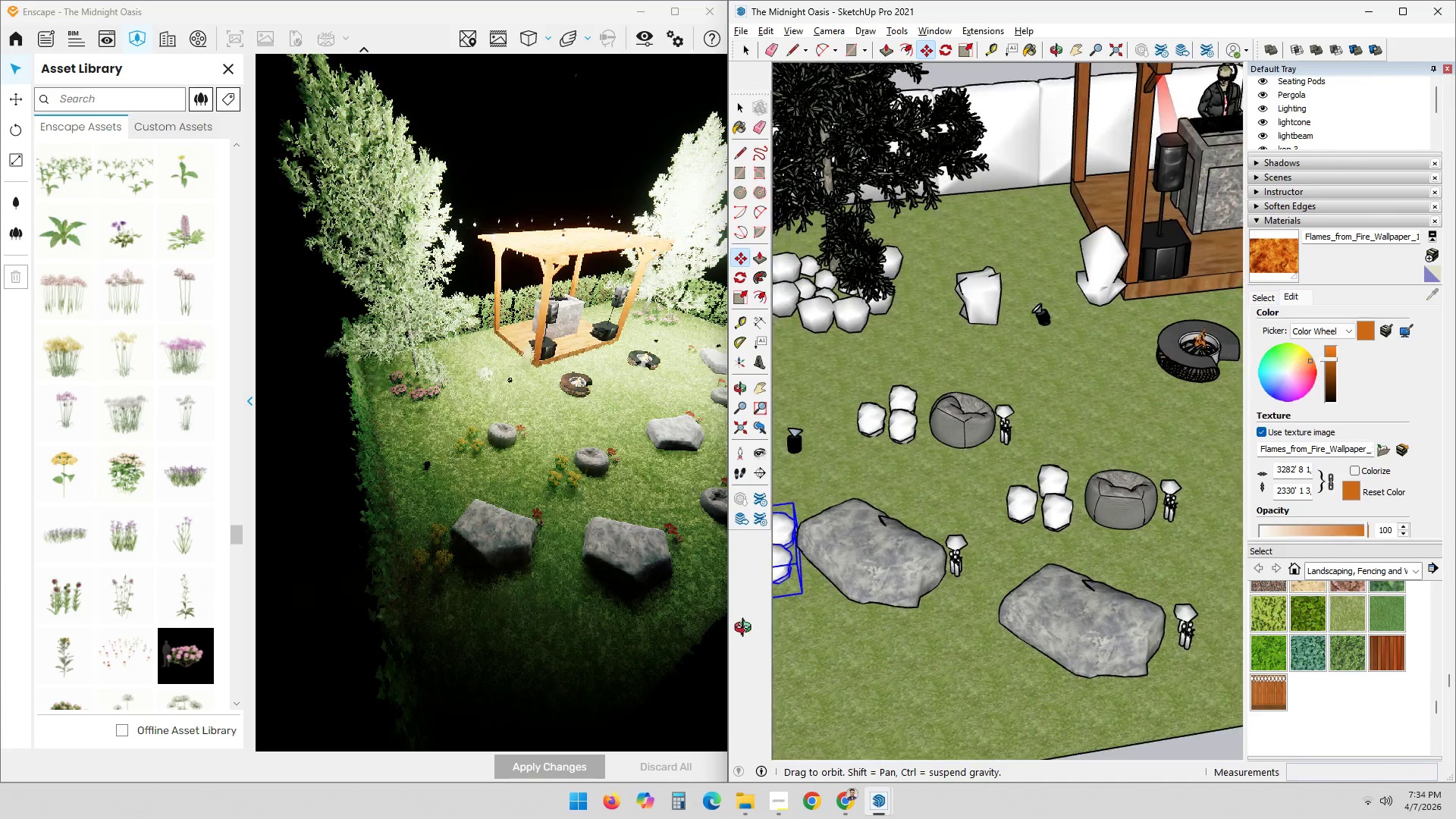 
hold_key(key=ShiftLeft, duration=0.66)
 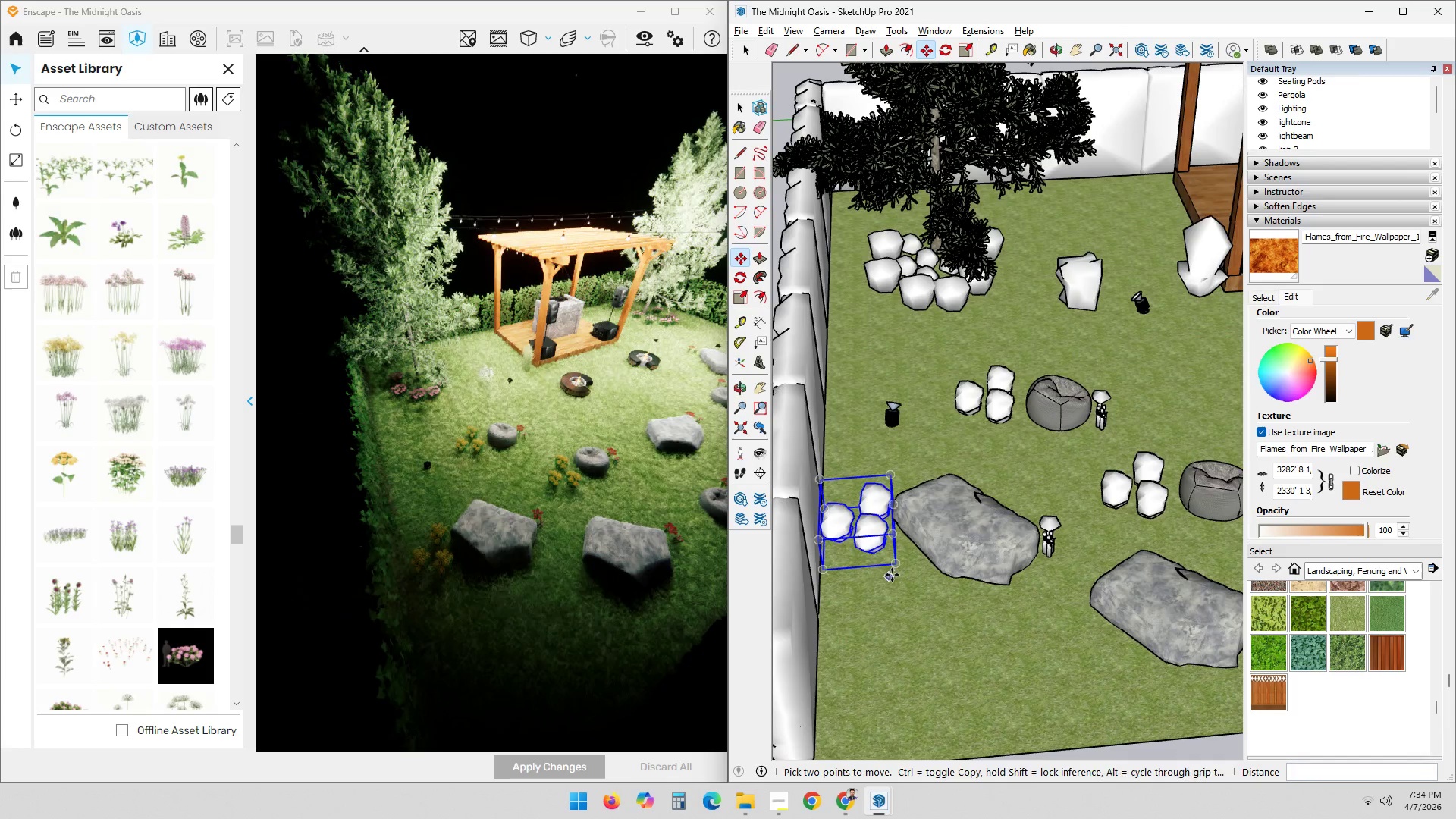 
key(M)
 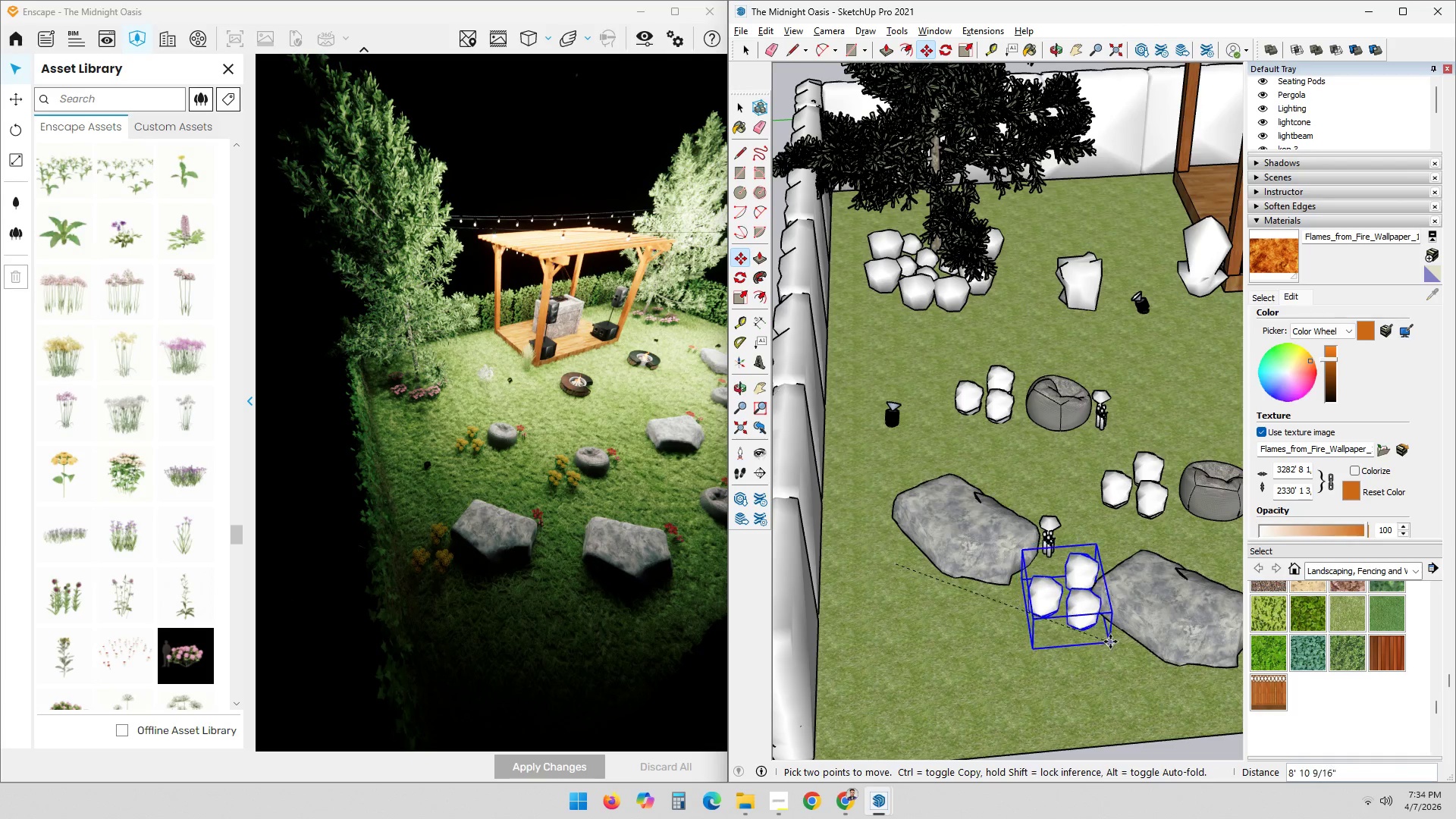 
key(Control+ControlLeft)
 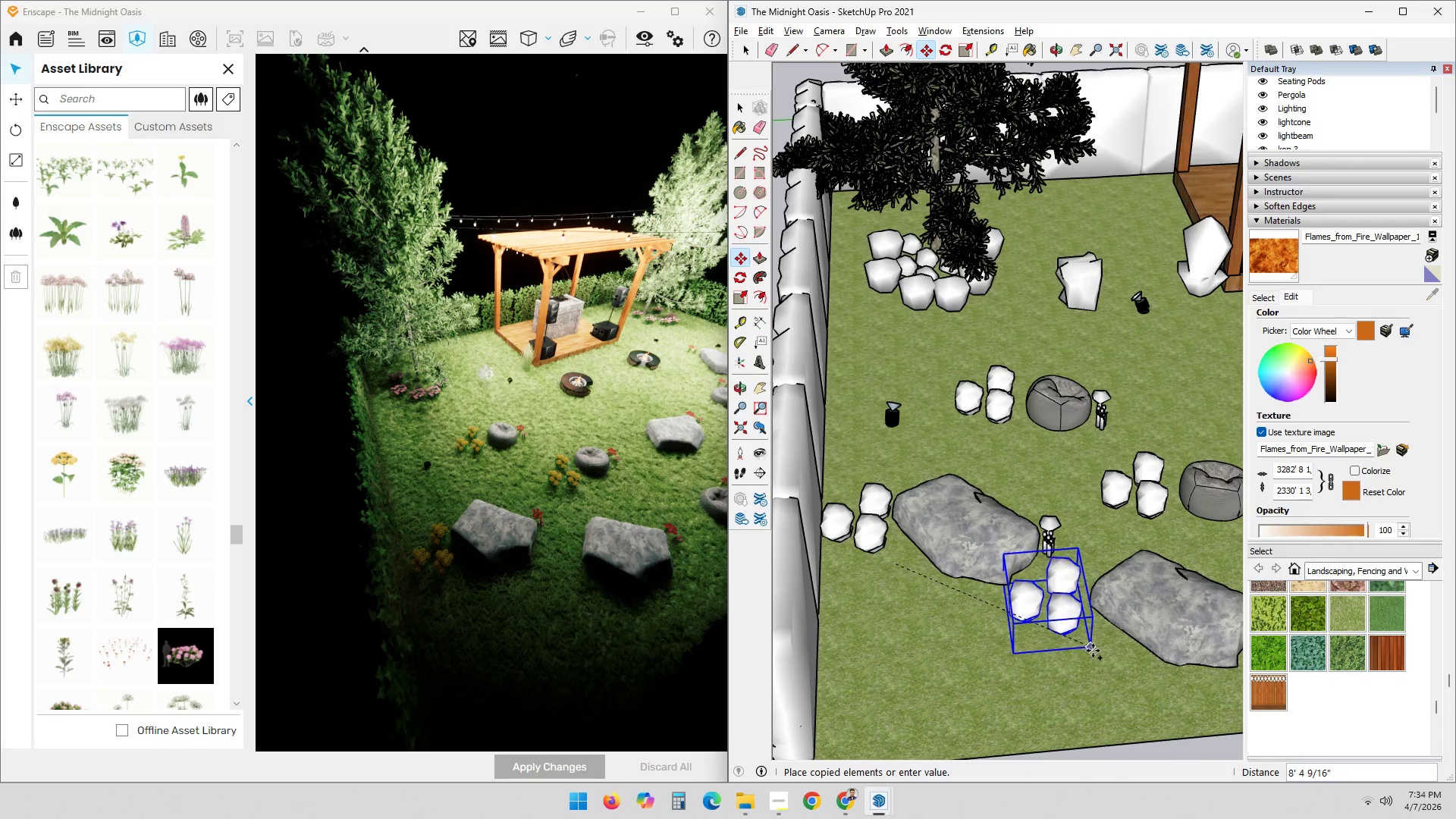 
left_click([1093, 650])
 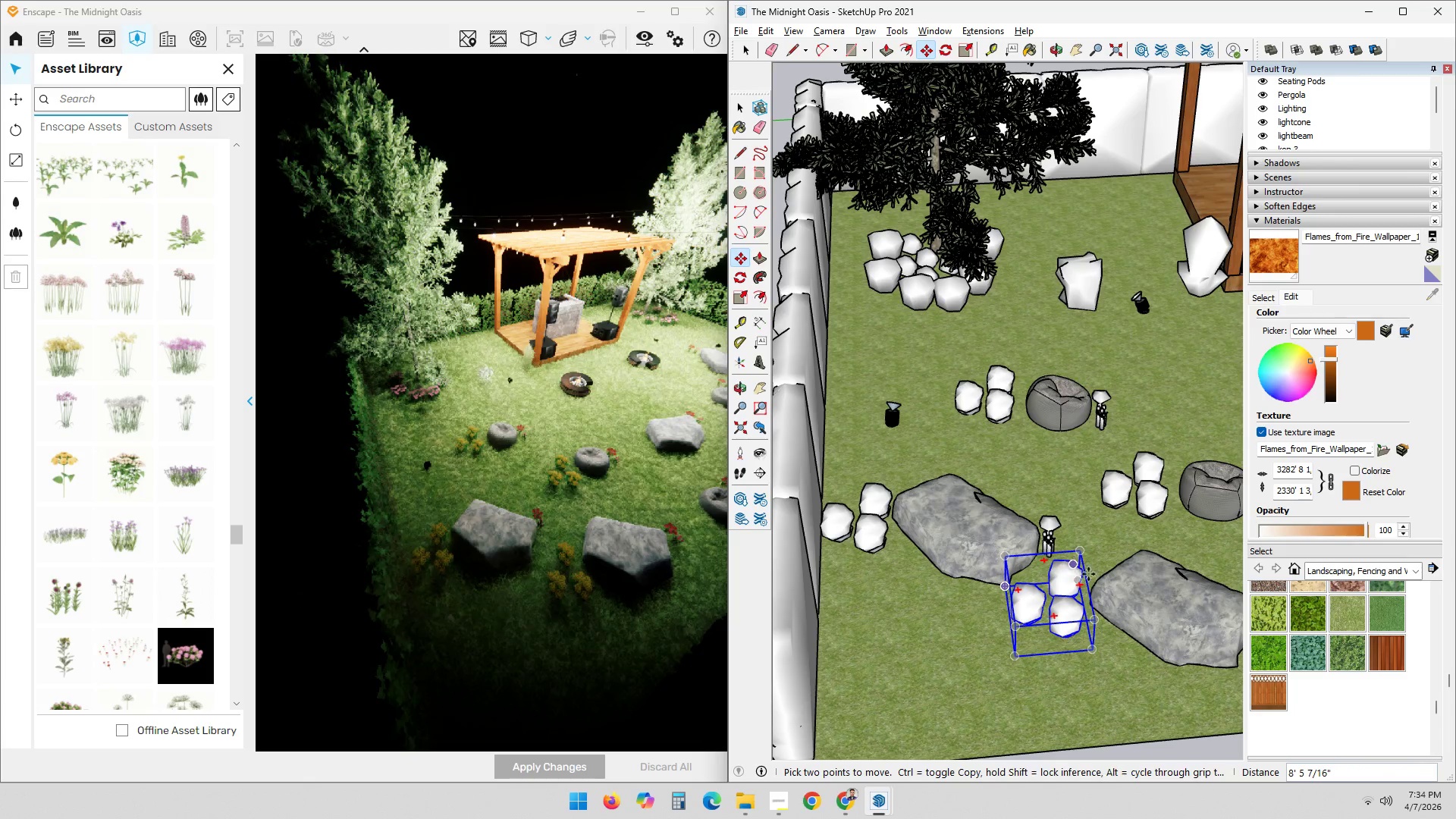 
key(M)
 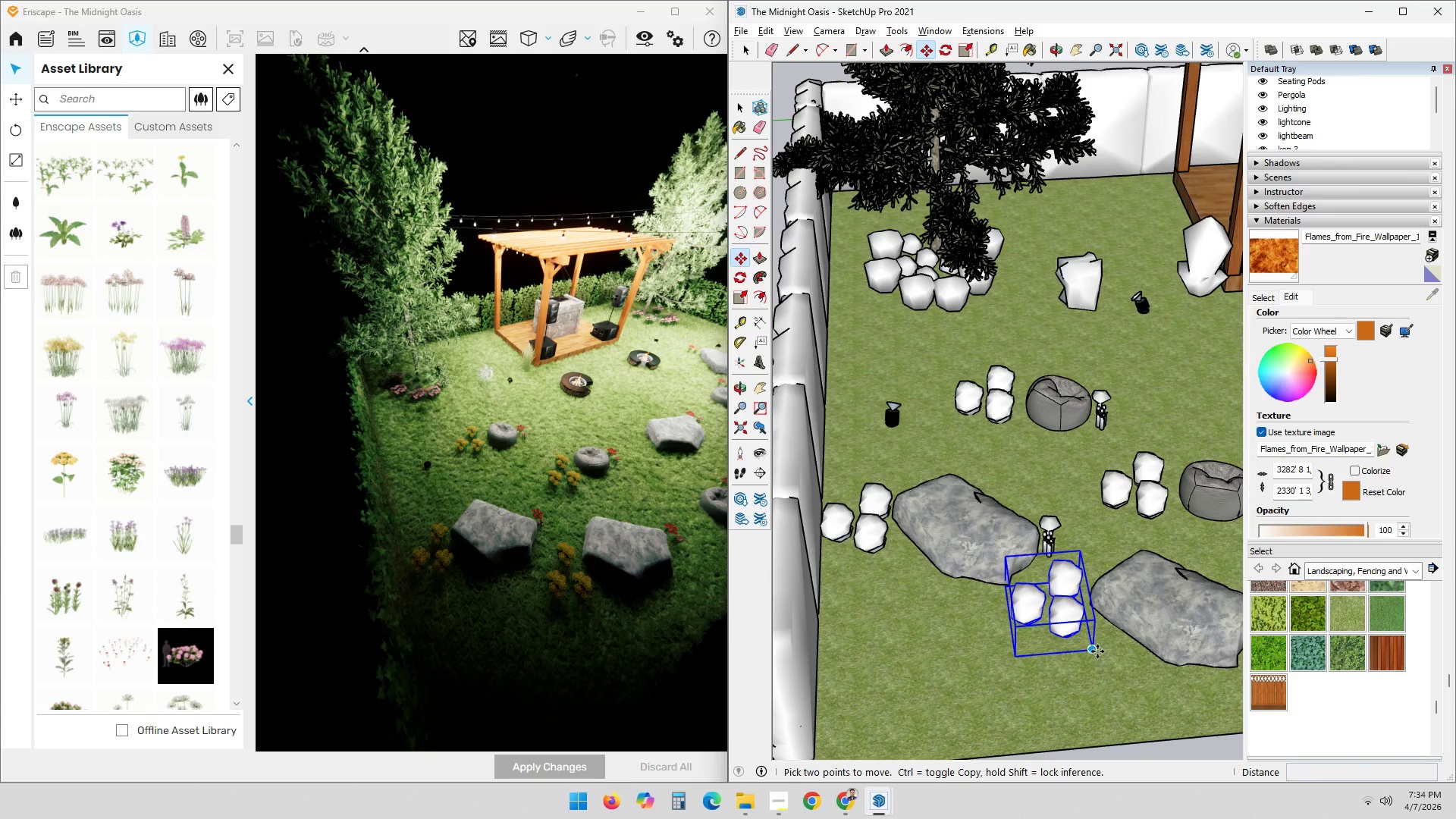 
left_click([1095, 651])
 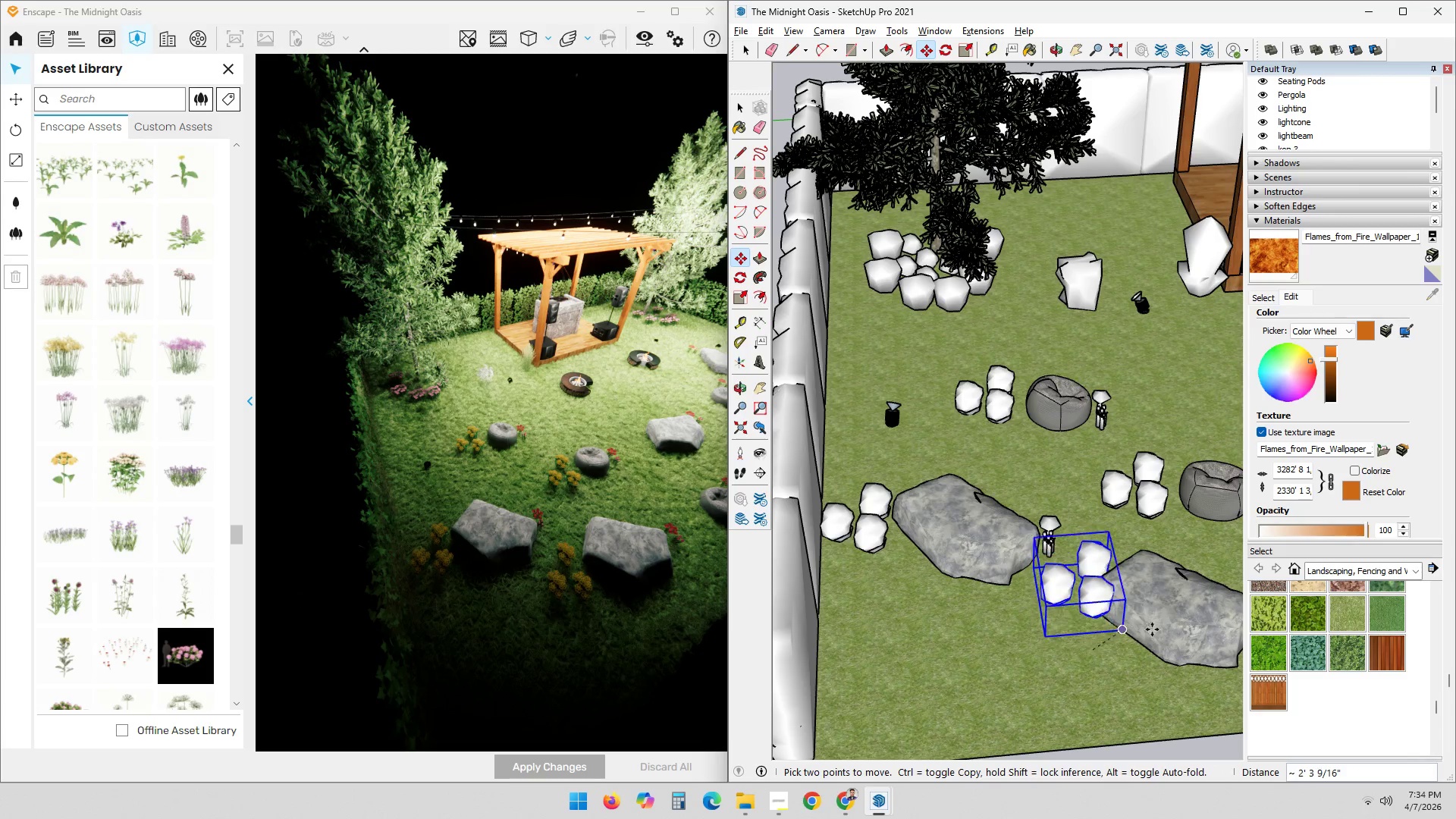 
key(Control+ControlLeft)
 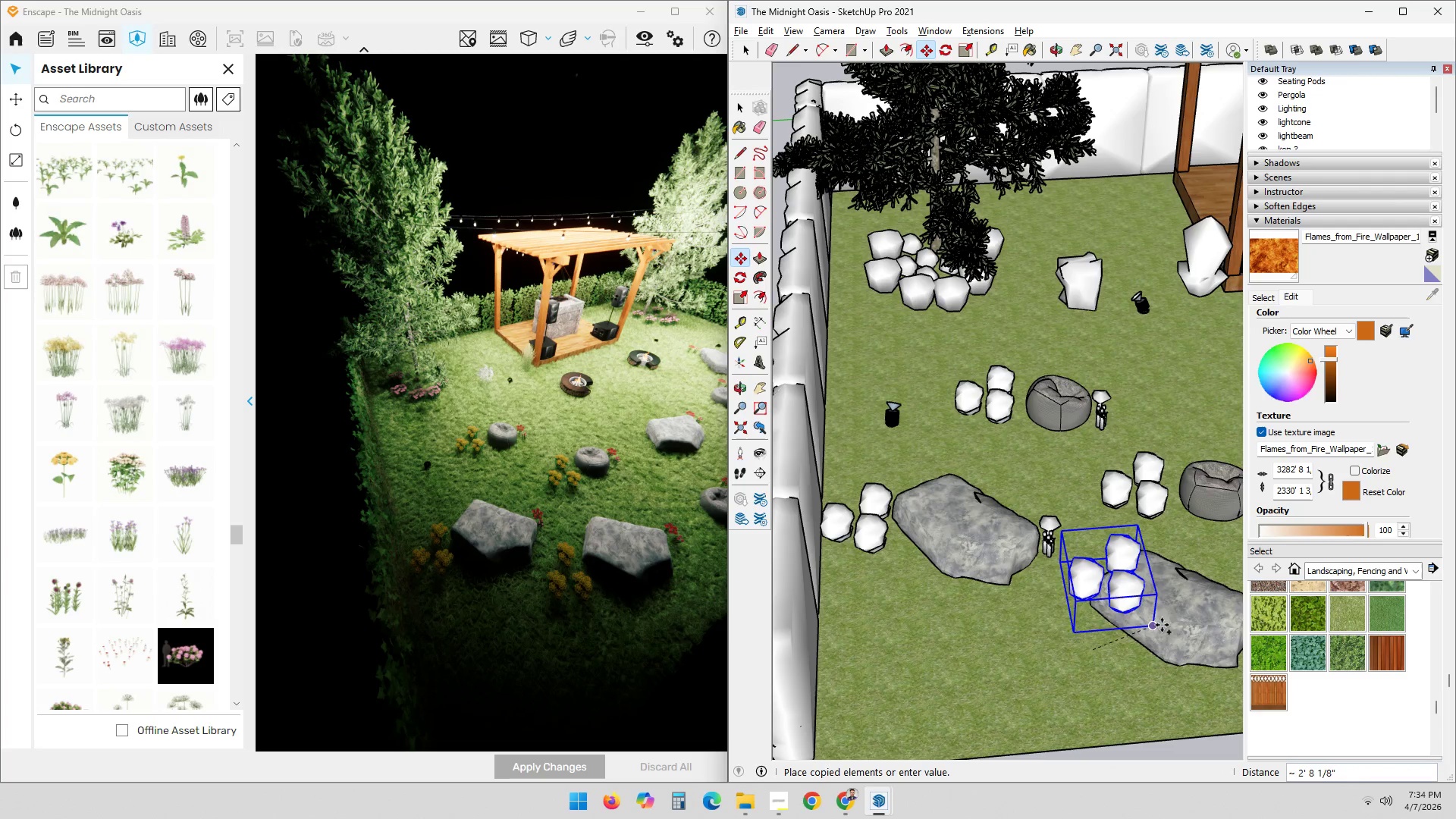 
hold_key(key=ShiftLeft, duration=0.66)
 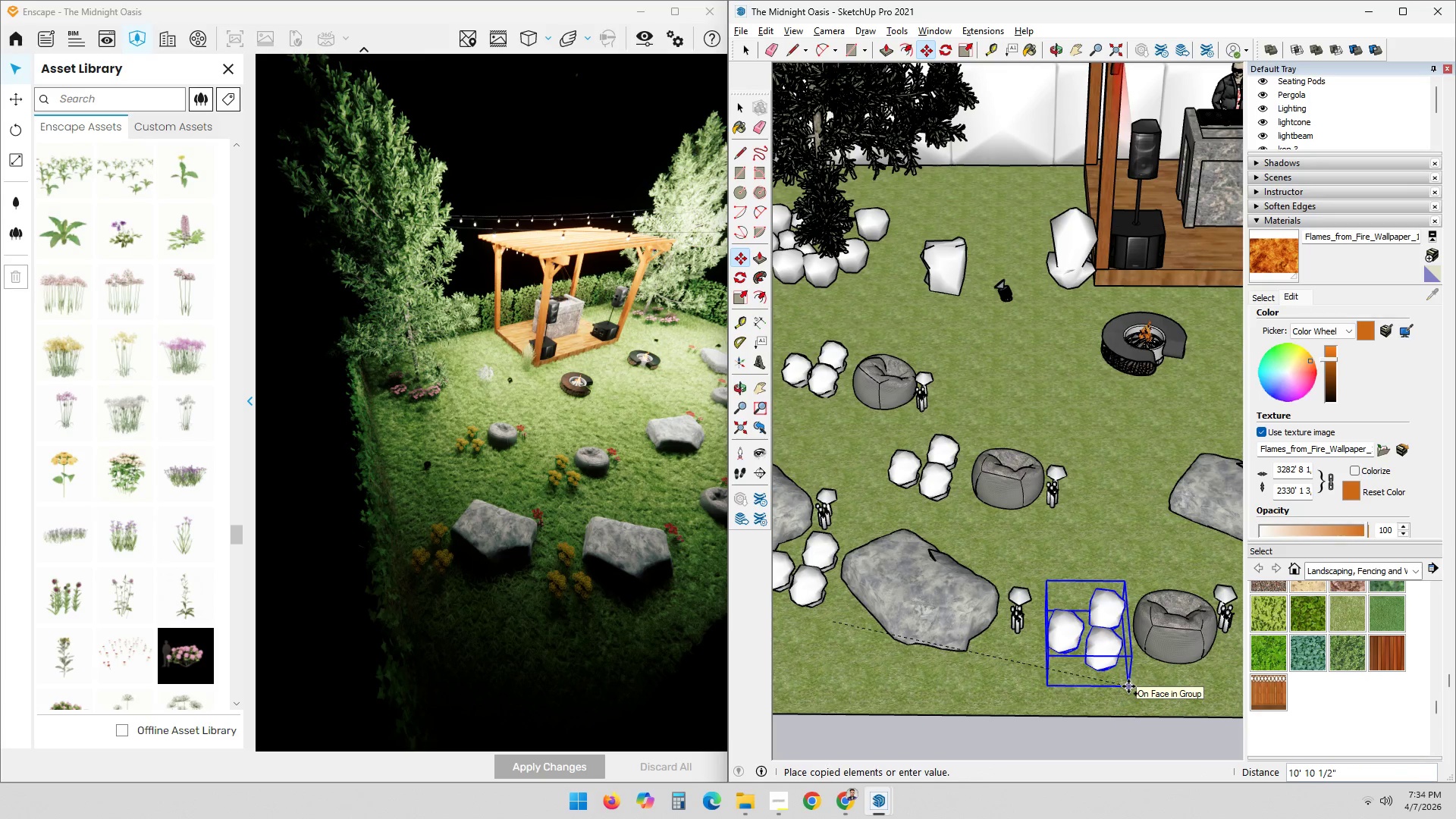 
left_click([1134, 681])
 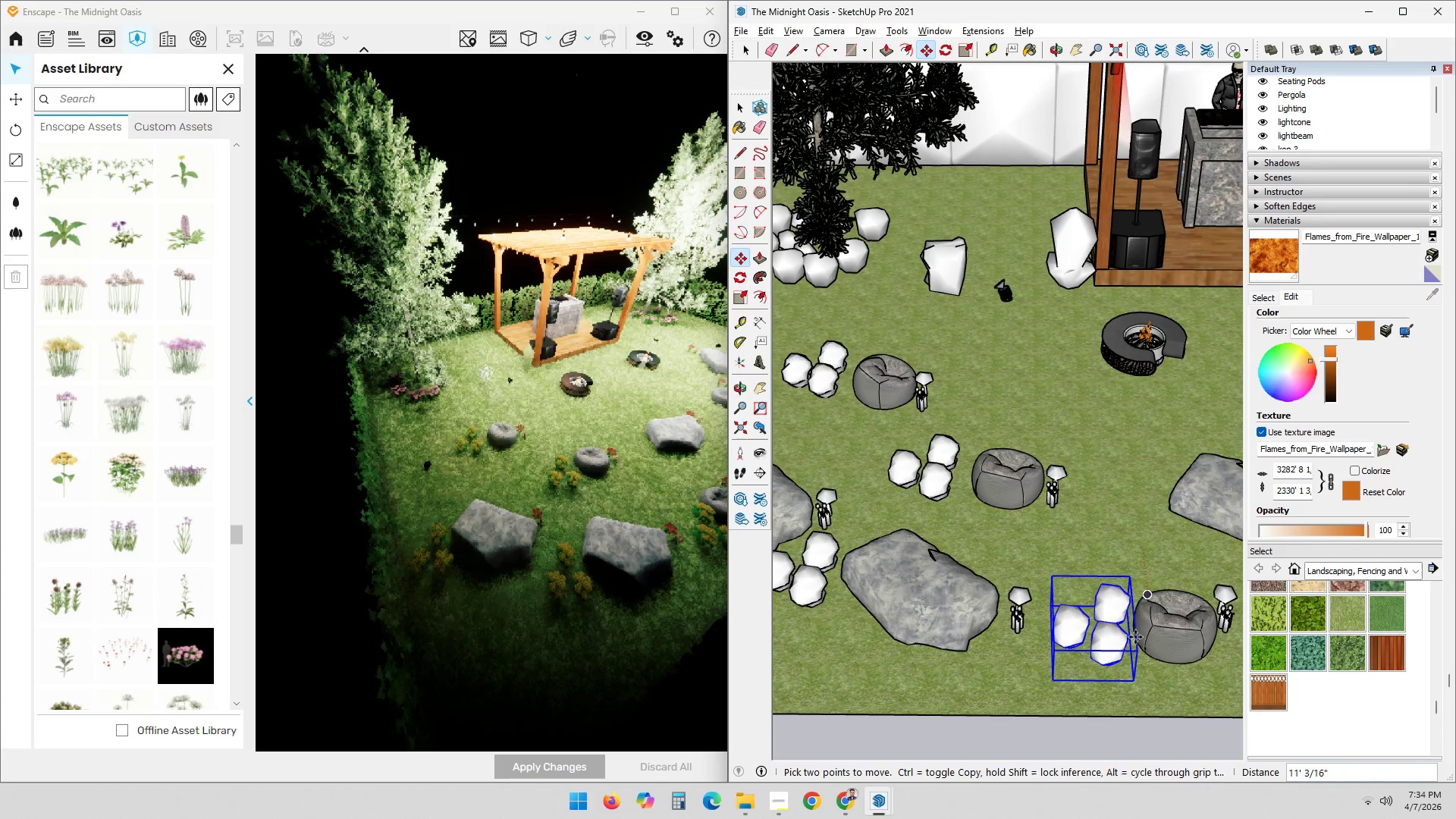 
key(M)
 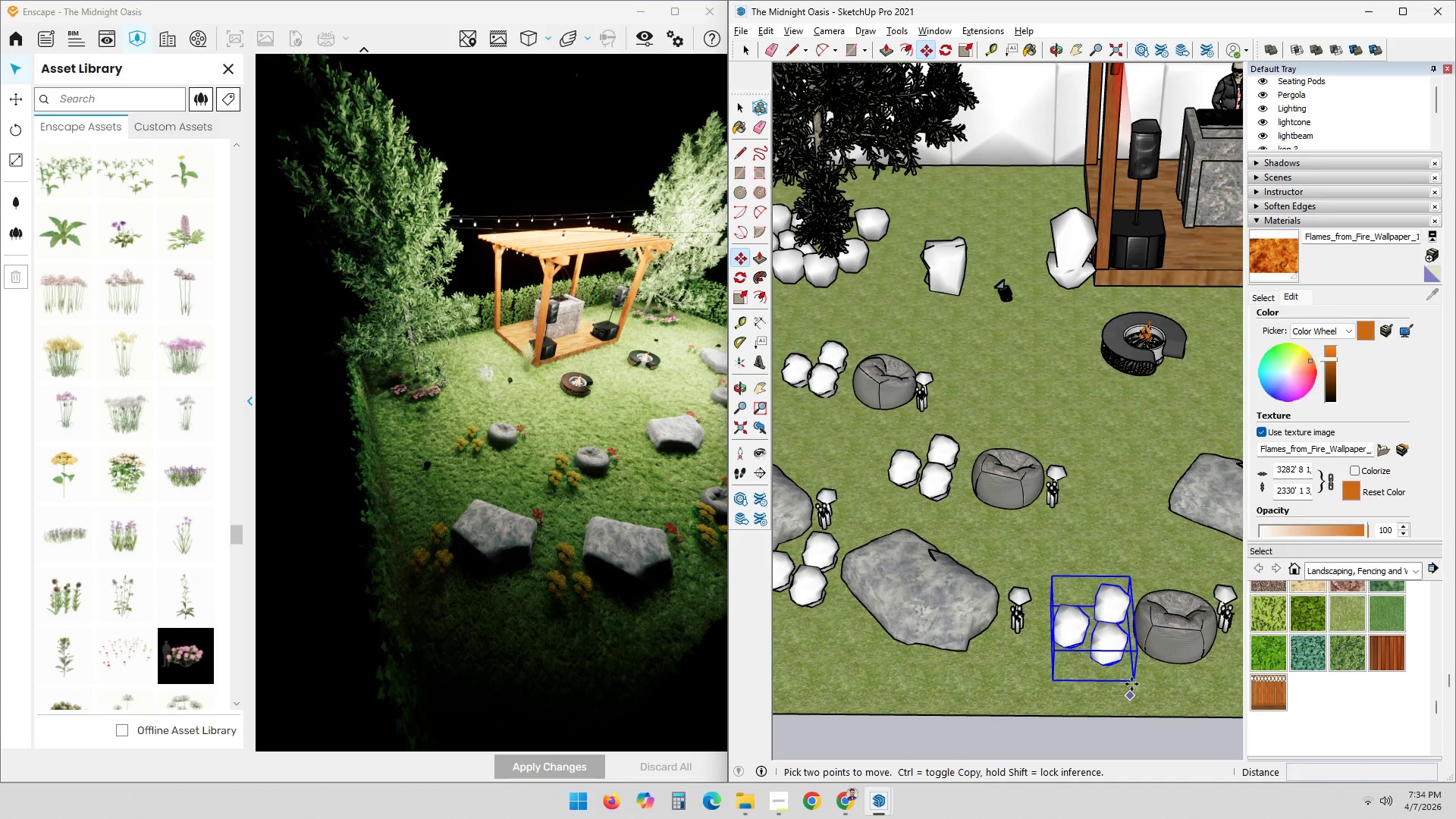 
left_click([1131, 683])
 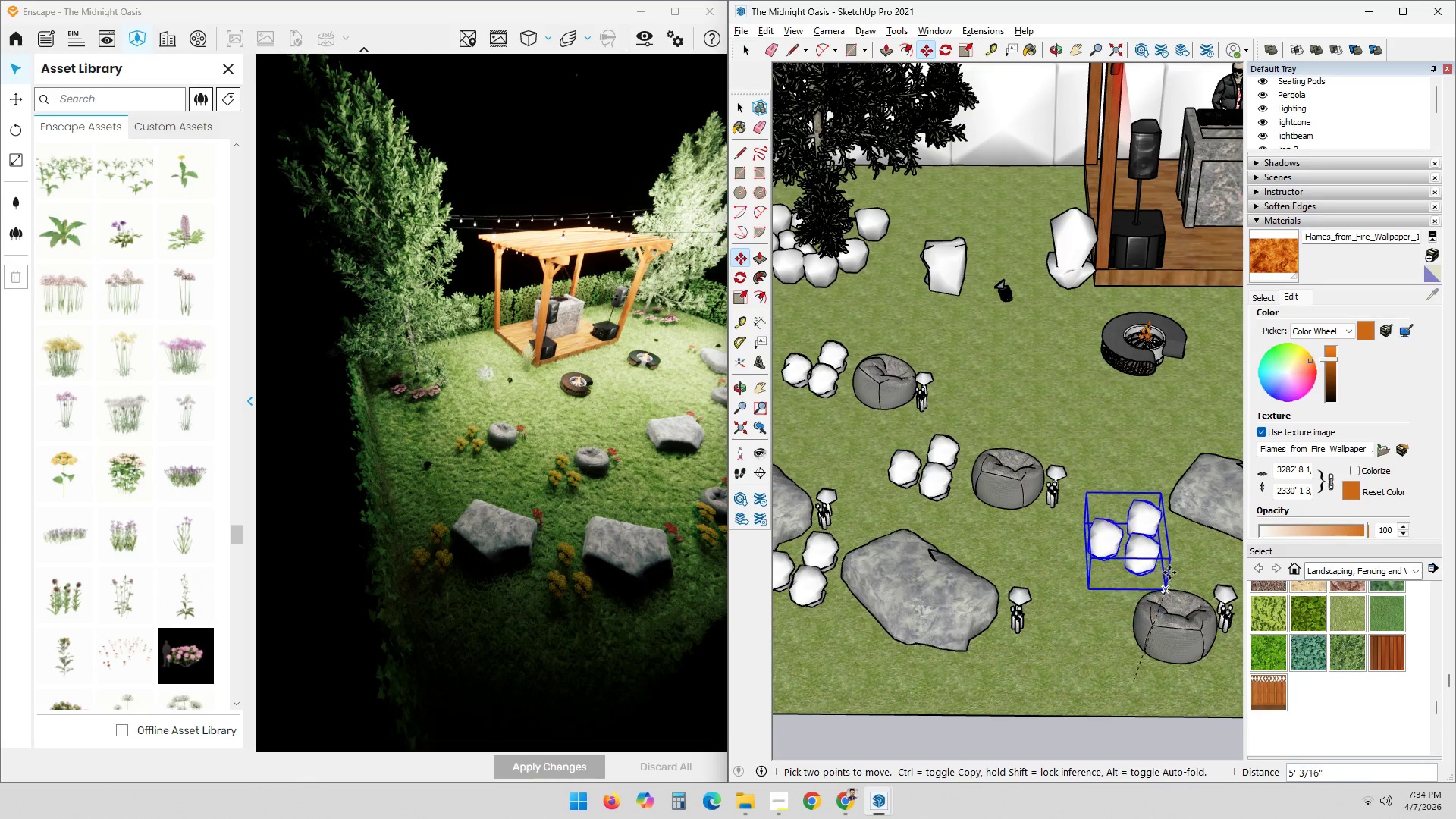 
key(Control+ControlLeft)
 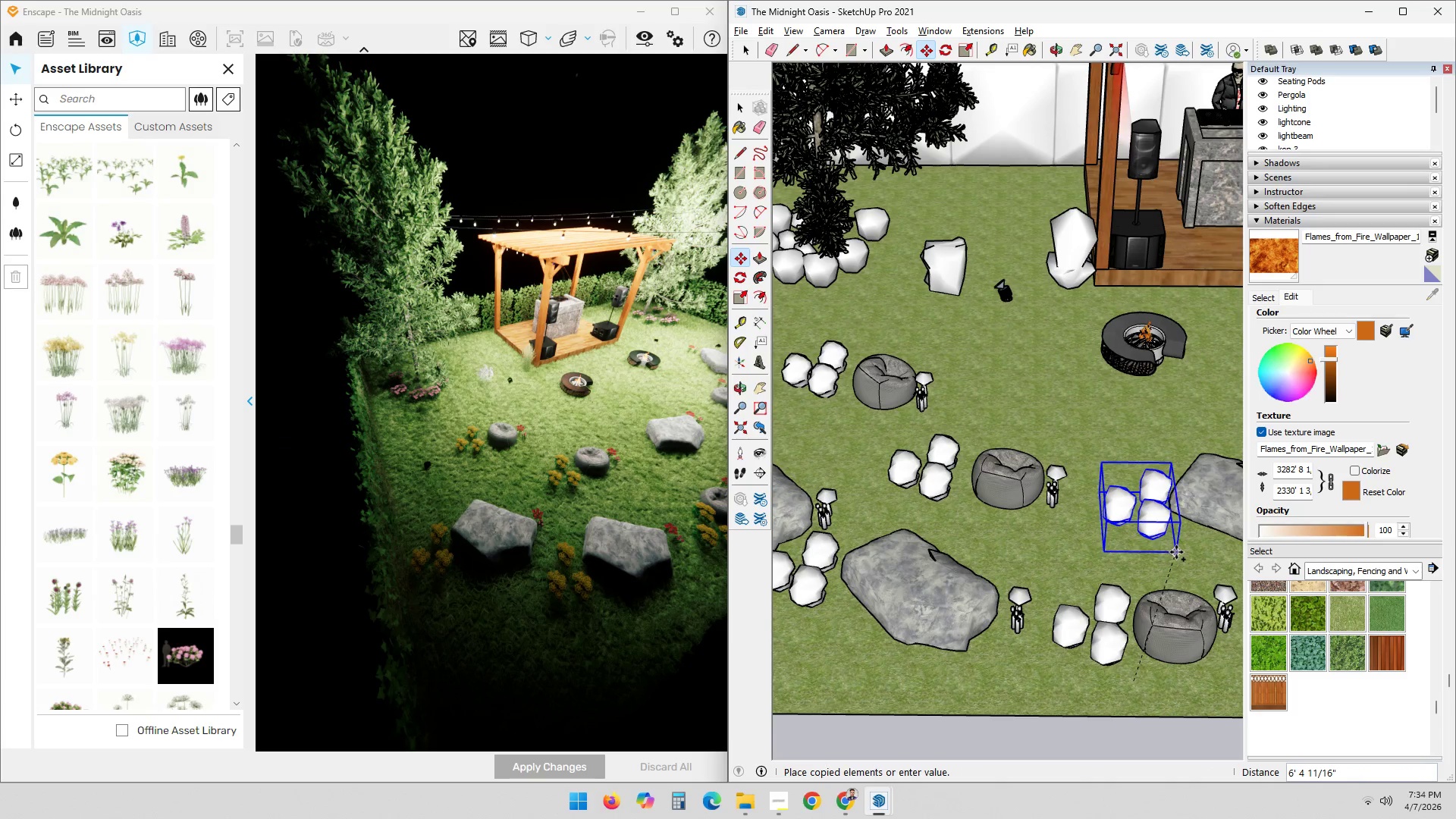 
left_click([1177, 551])
 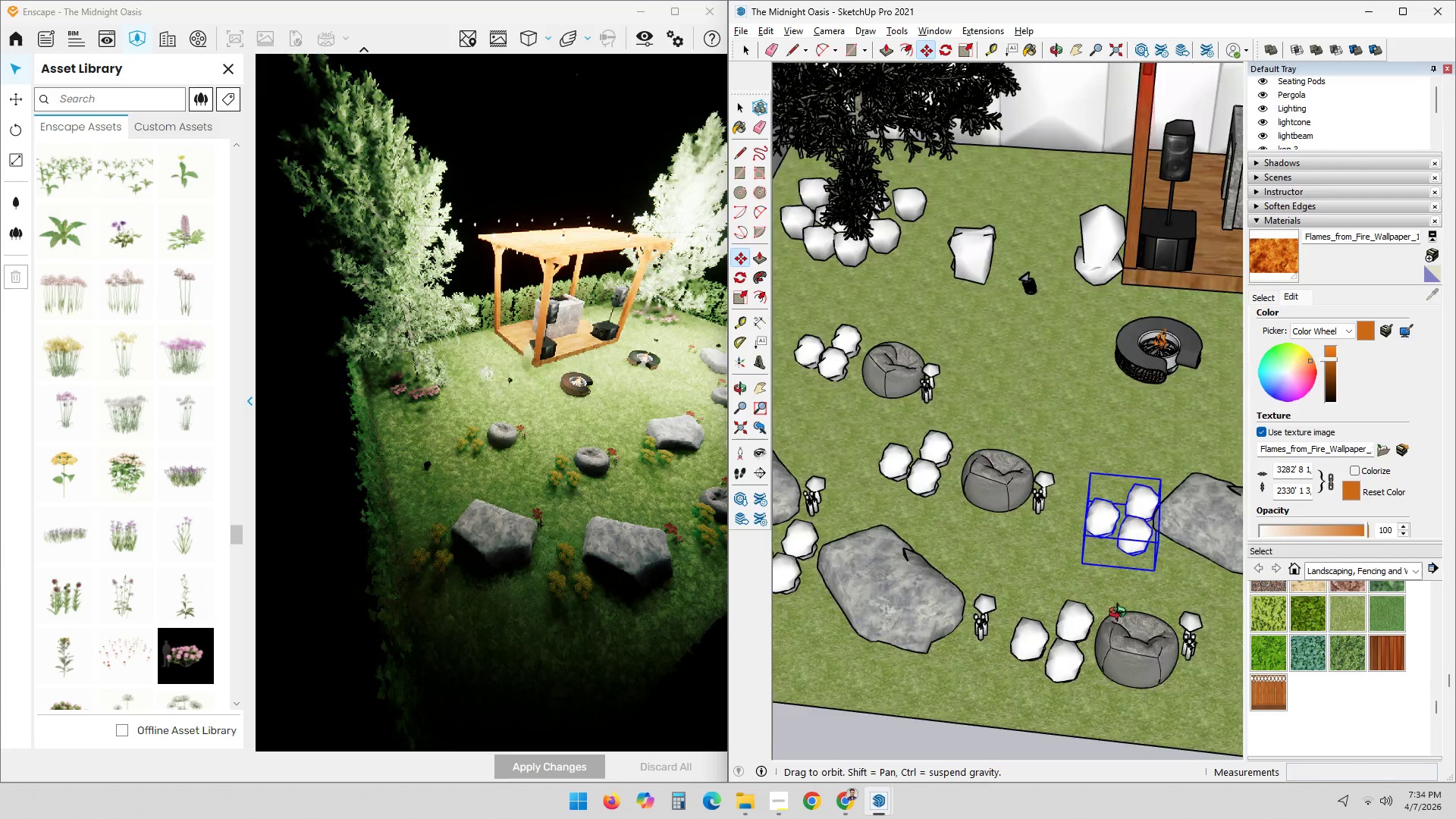 
key(M)
 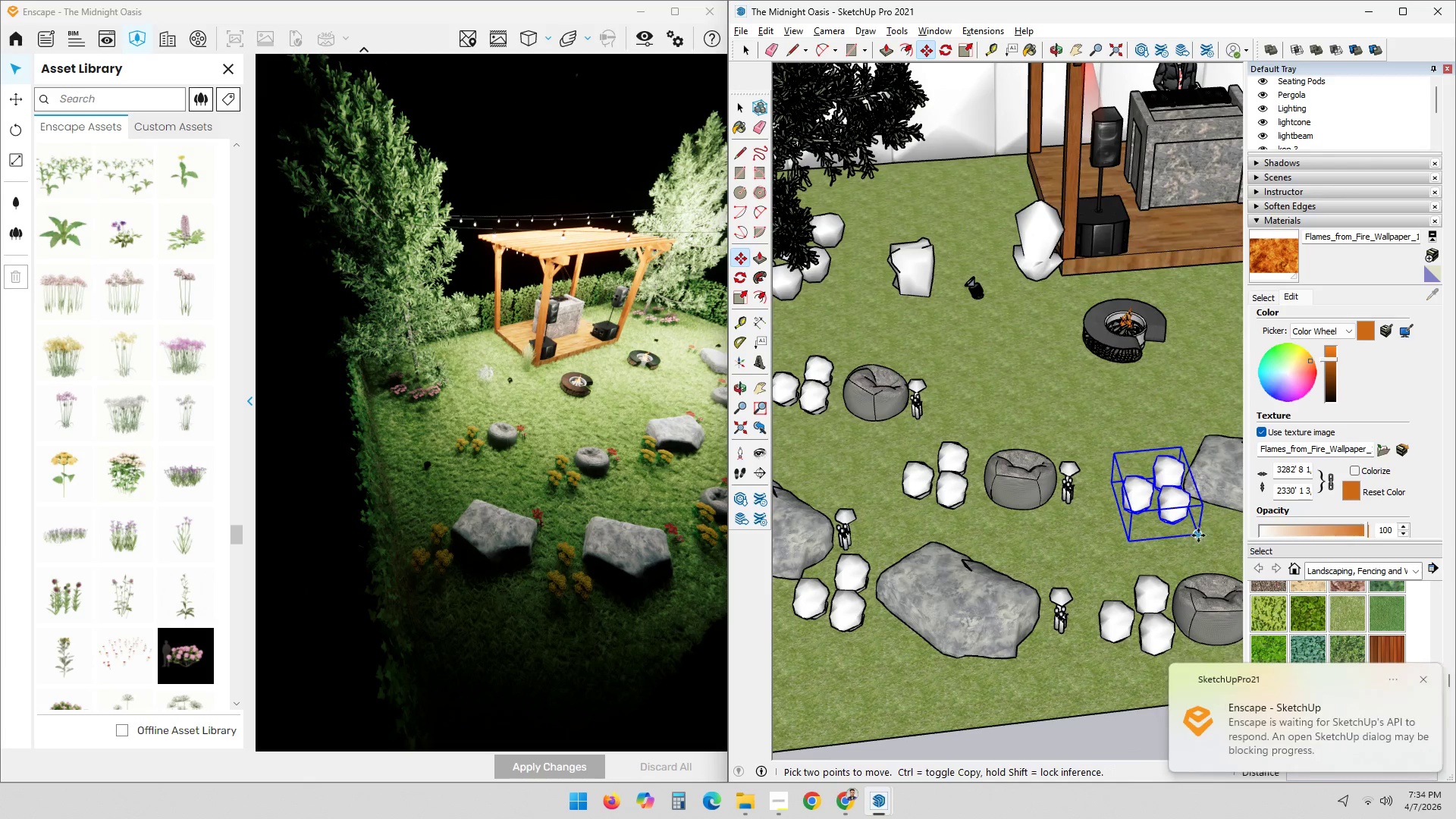 
left_click([1197, 536])
 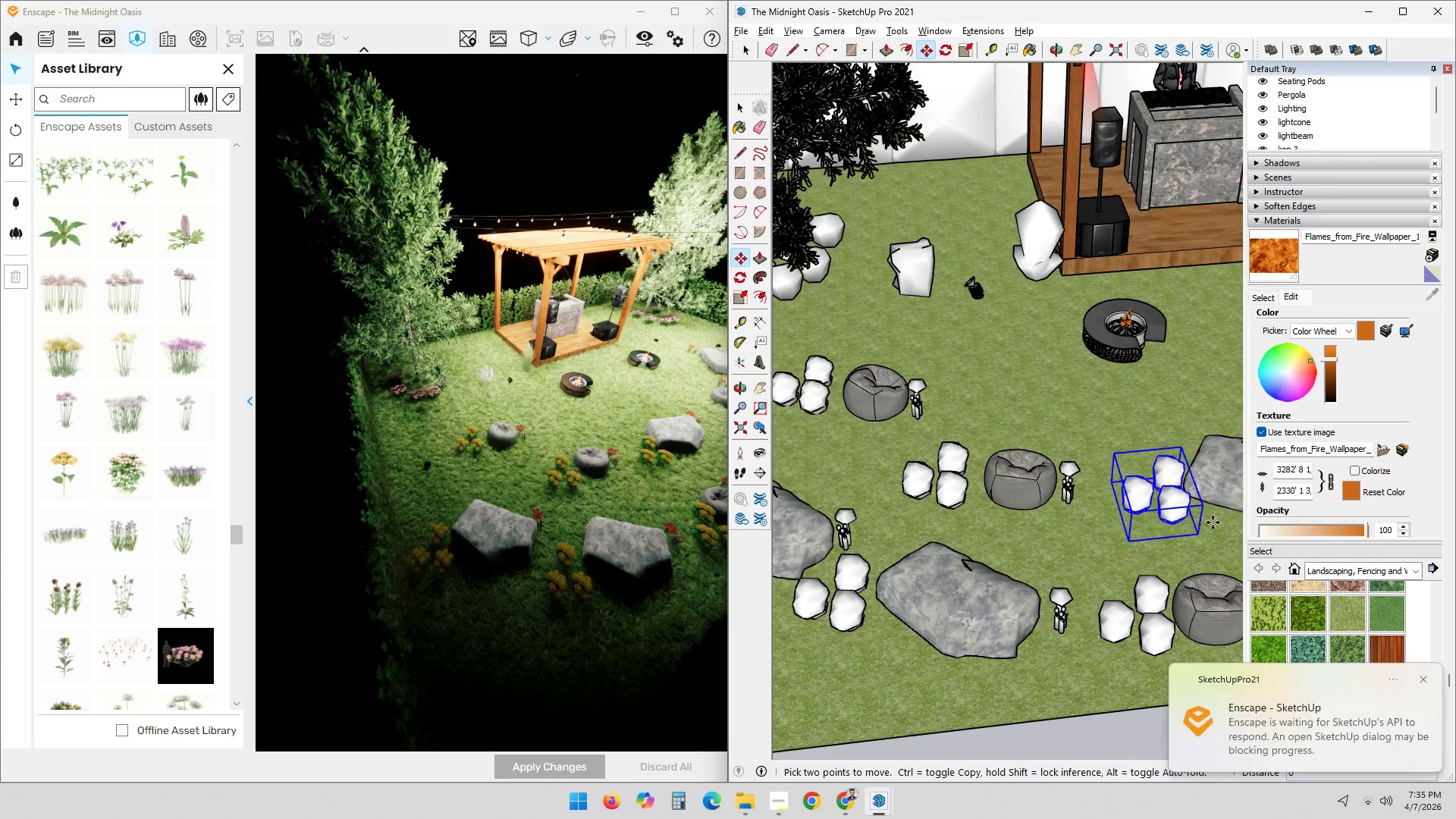 
key(Control+ControlLeft)
 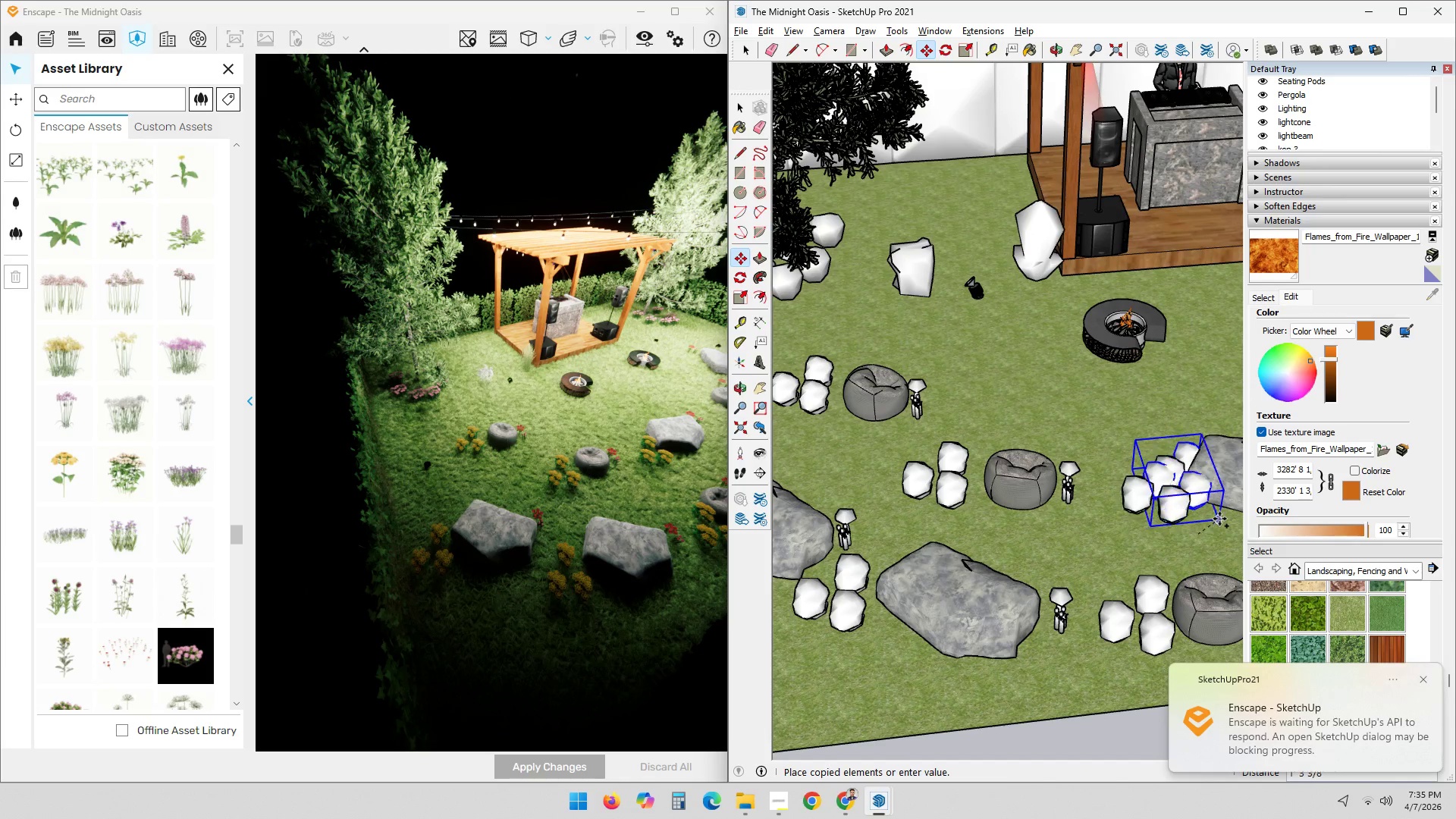 
hold_key(key=ShiftLeft, duration=0.73)
 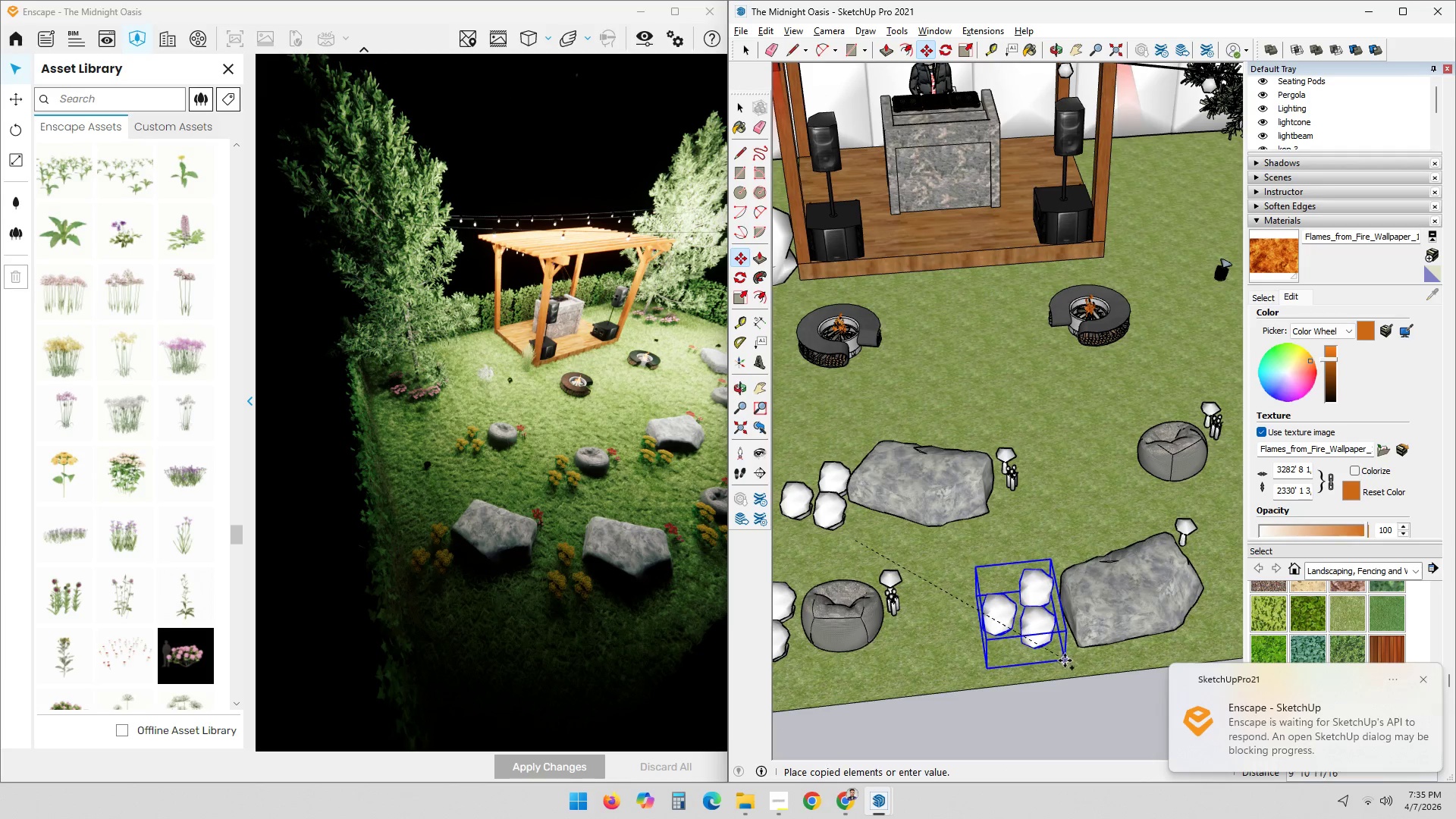 
left_click([1066, 662])
 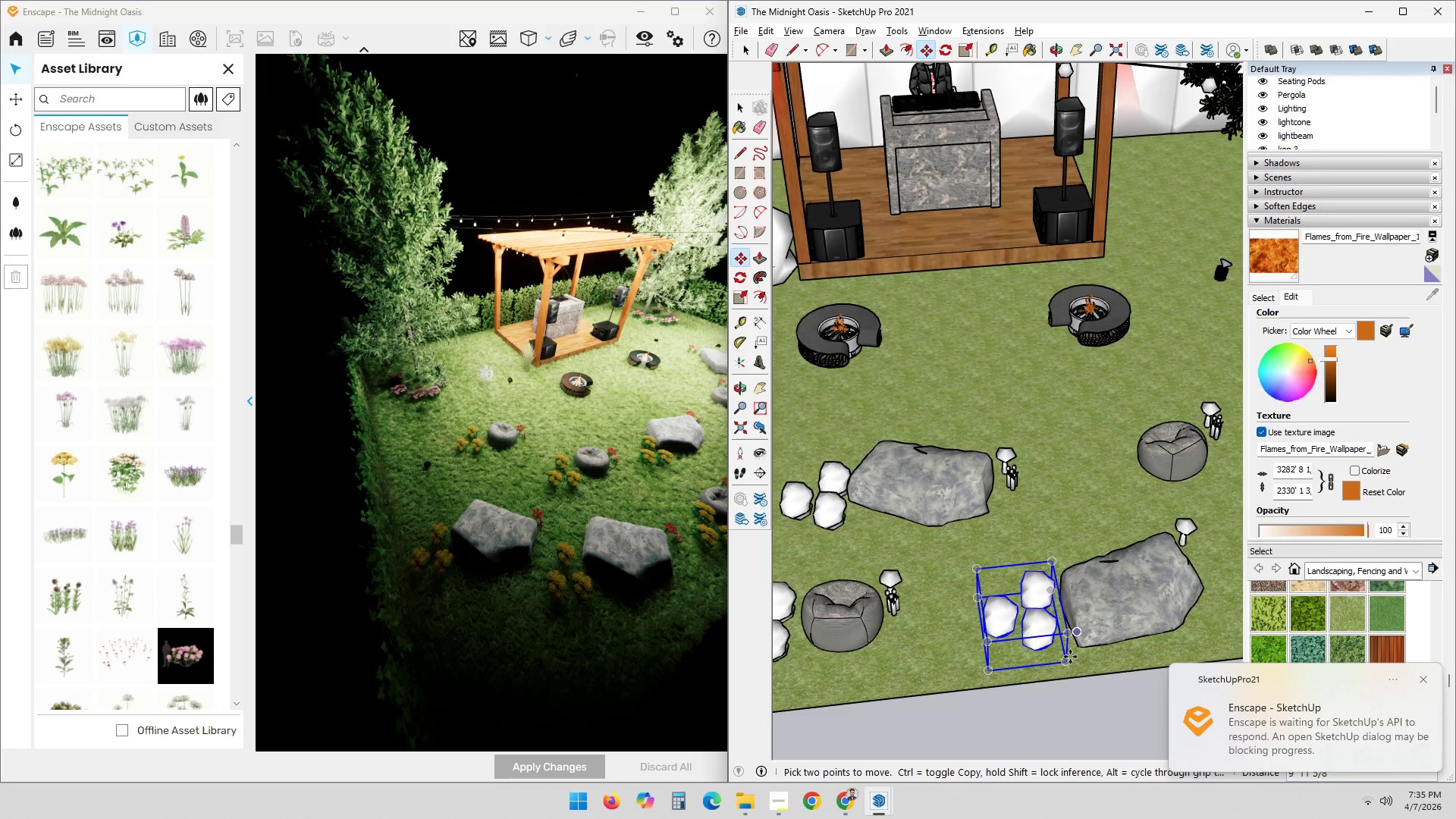 
key(M)
 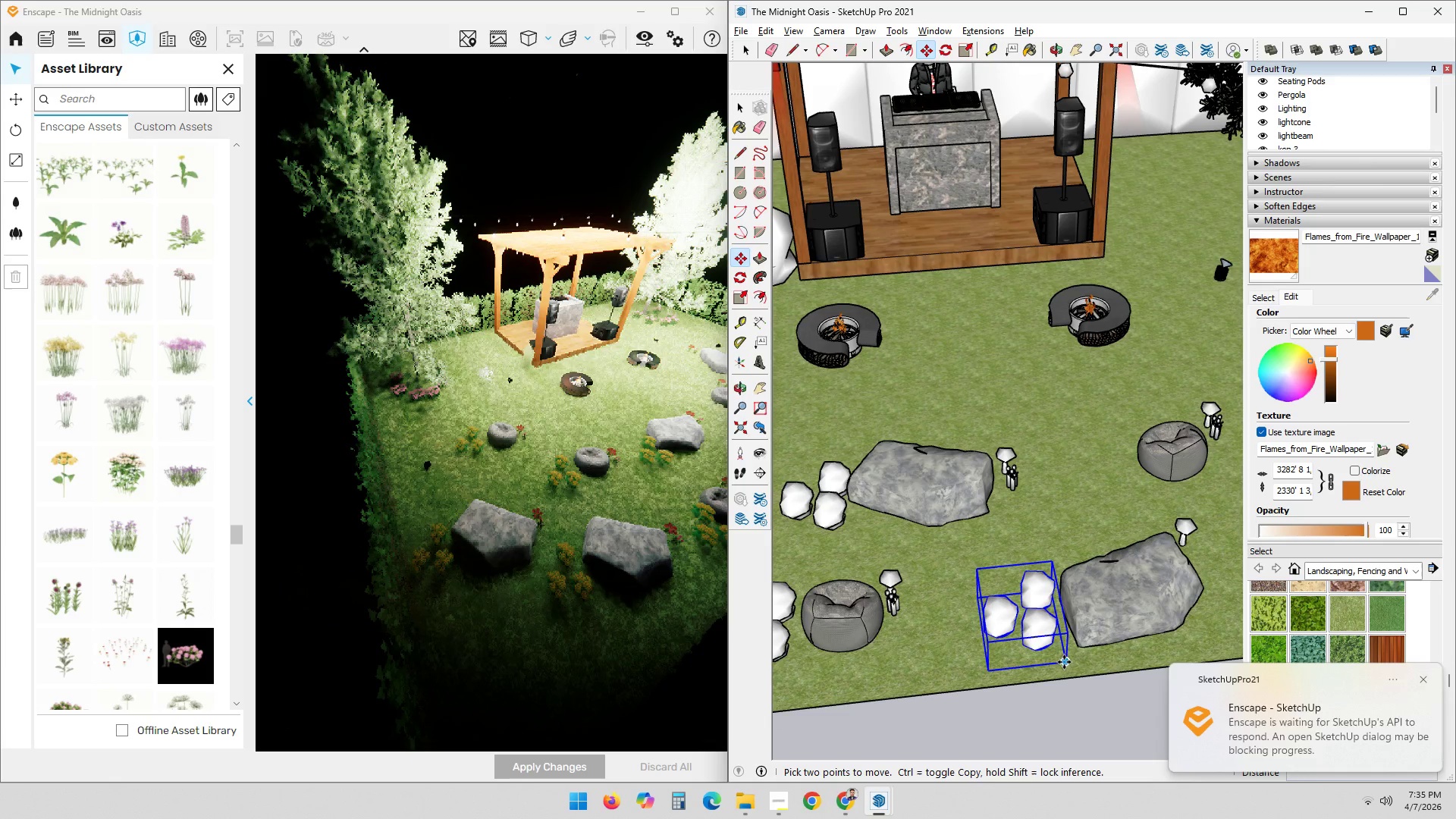 
left_click_drag(start_coordinate=[1064, 663], to_coordinate=[1065, 648])
 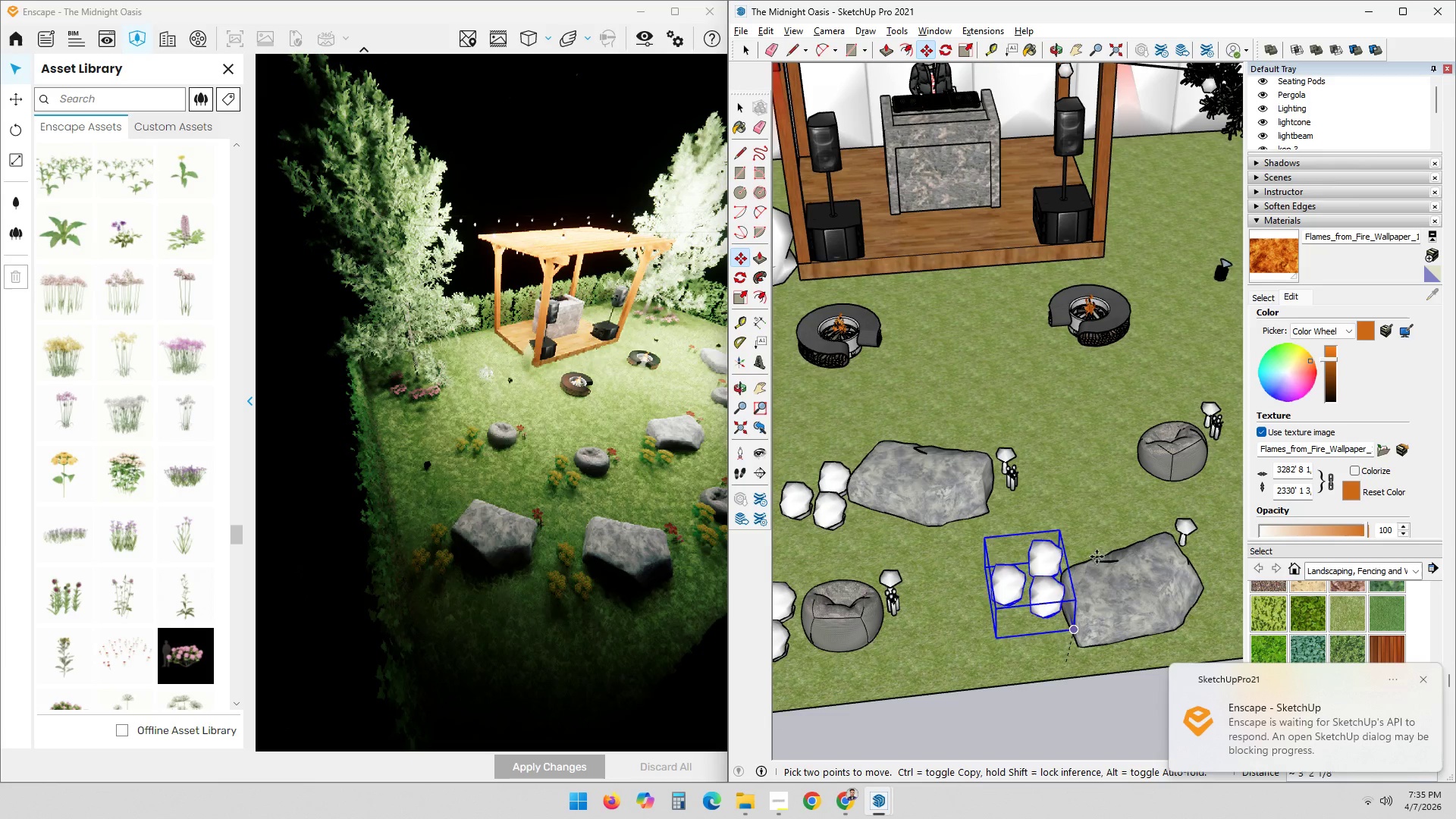 
key(Control+ControlLeft)
 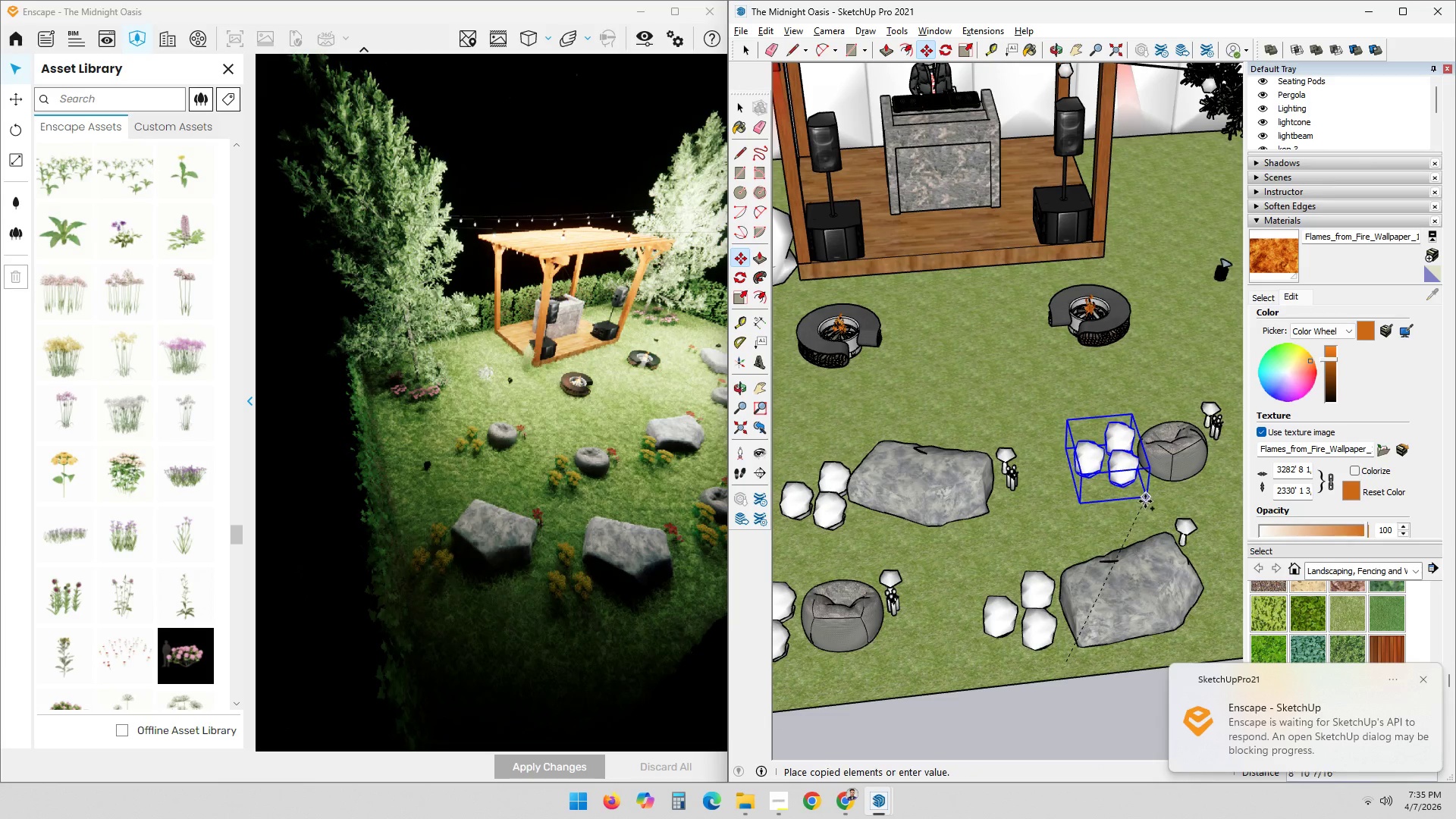 
left_click([1145, 501])
 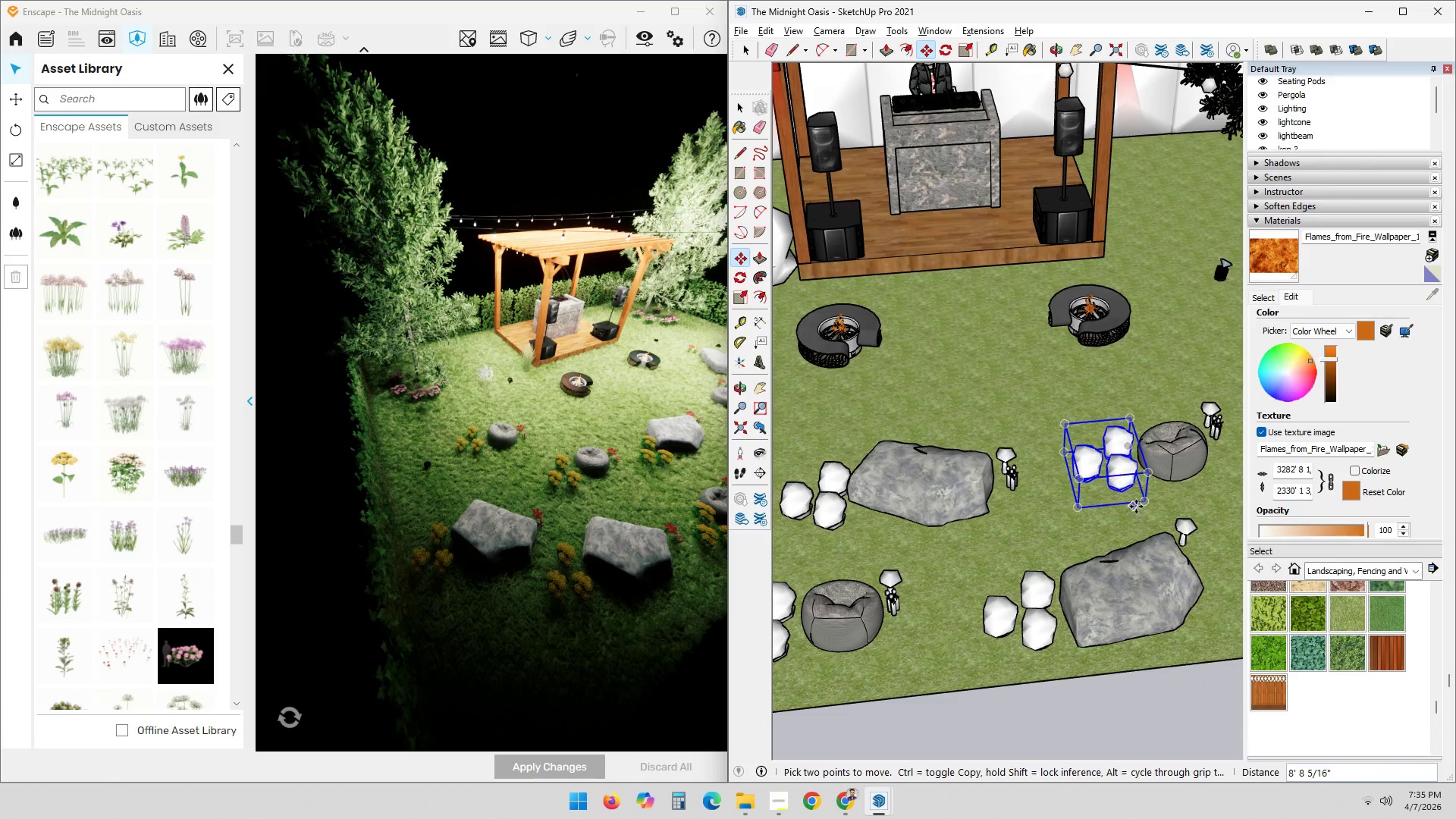 
key(M)
 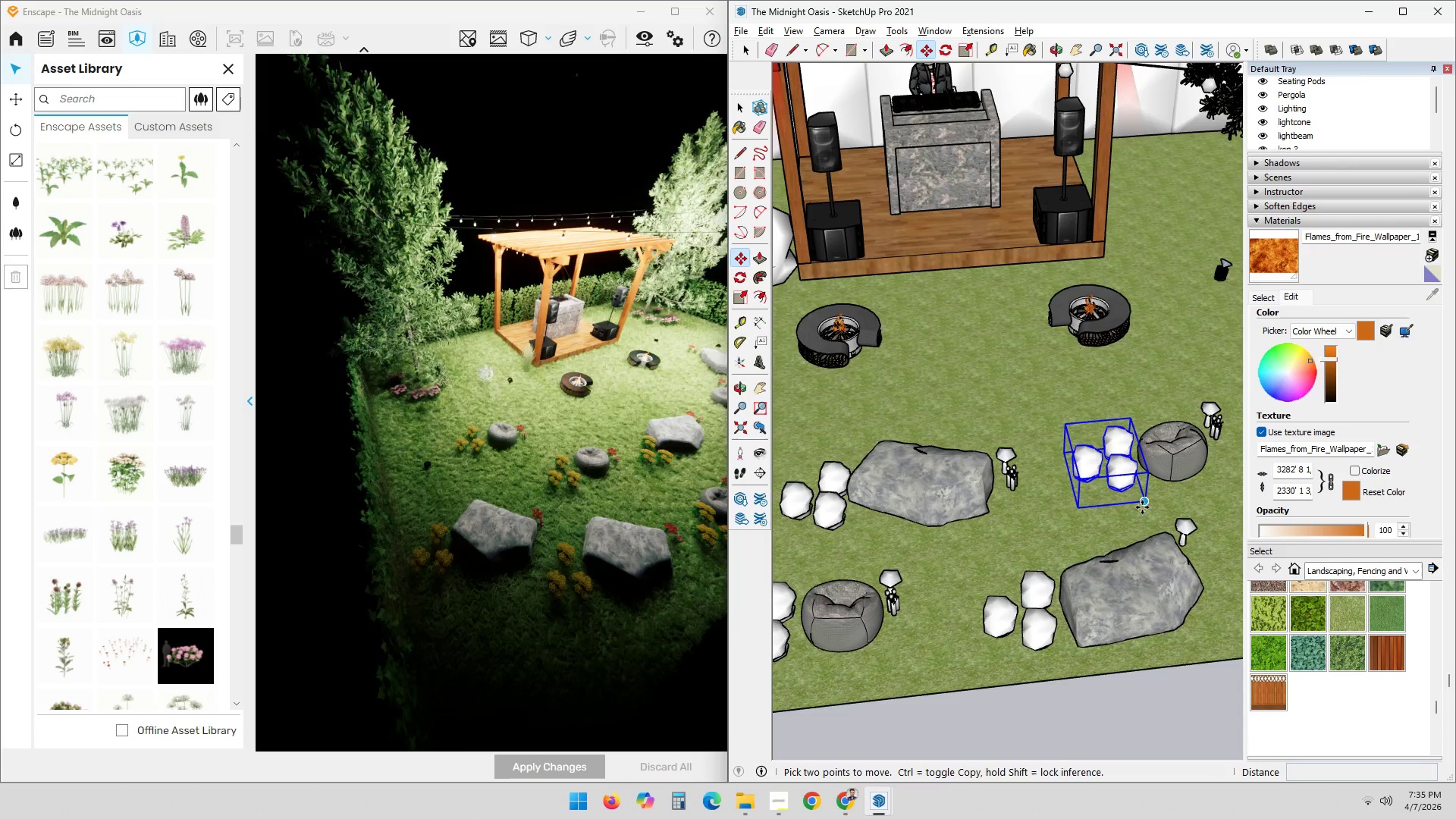 
left_click([1143, 505])
 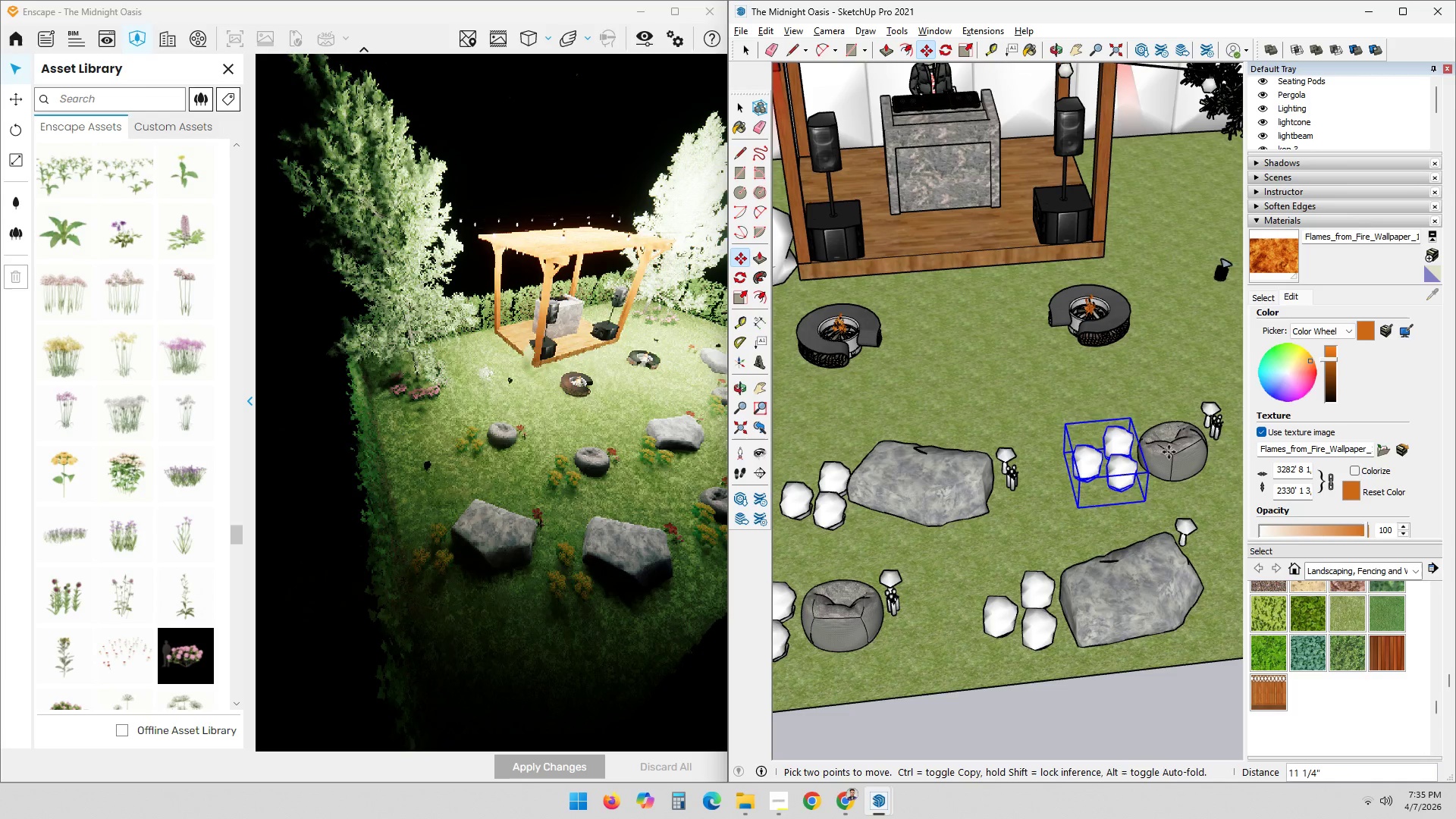 
key(Control+ControlLeft)
 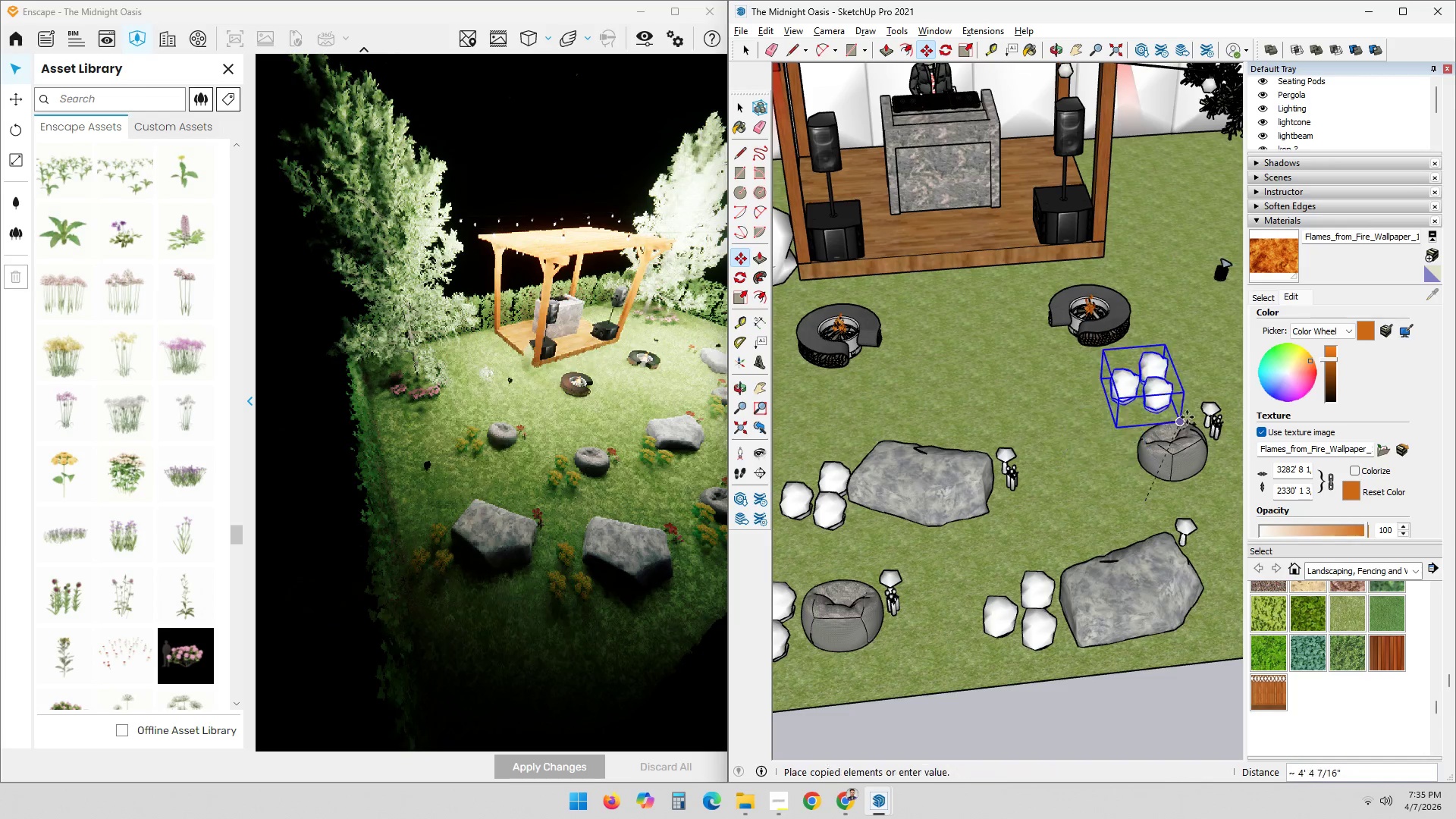 
hold_key(key=ShiftLeft, duration=0.59)
 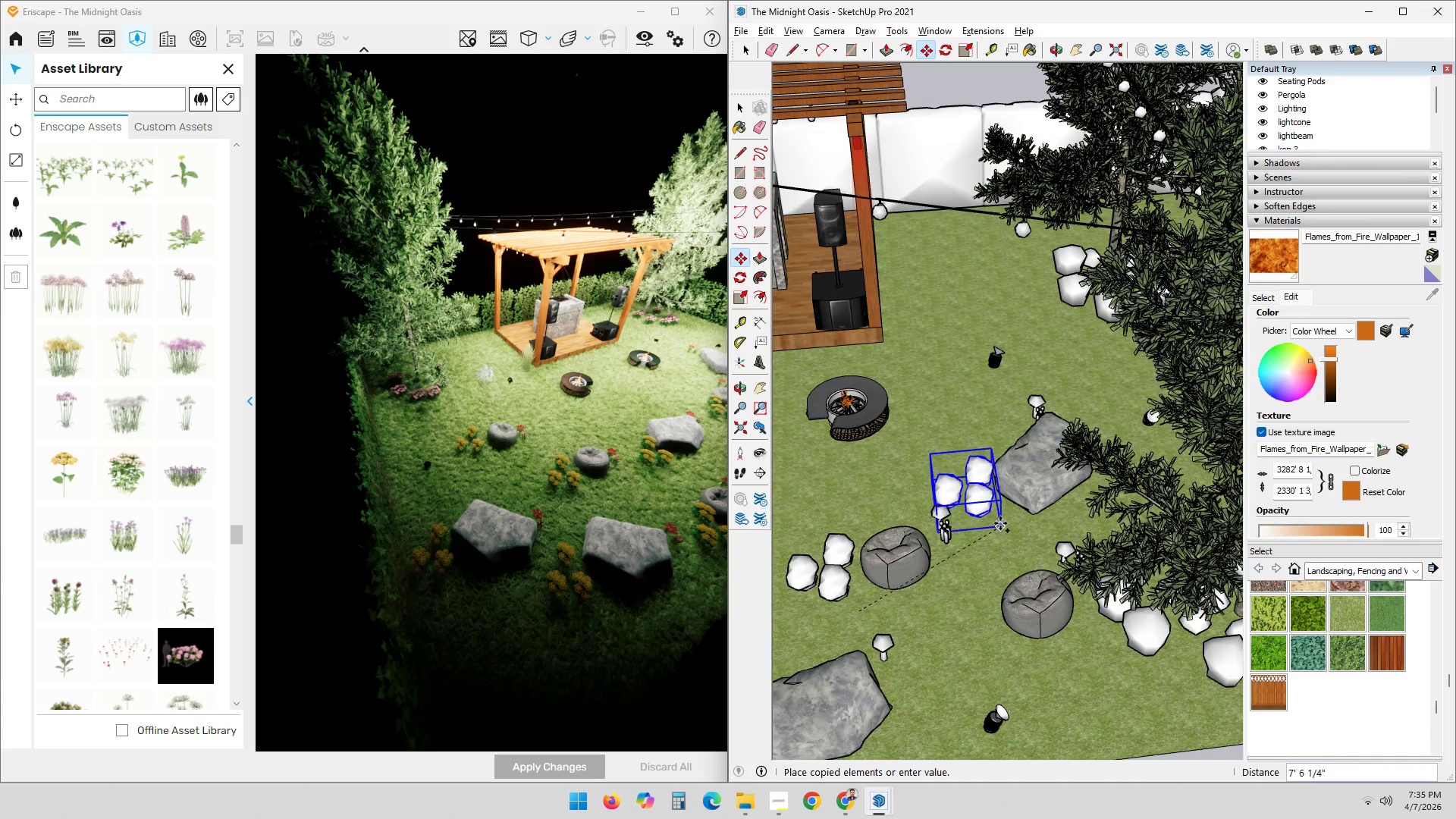 
left_click([996, 518])
 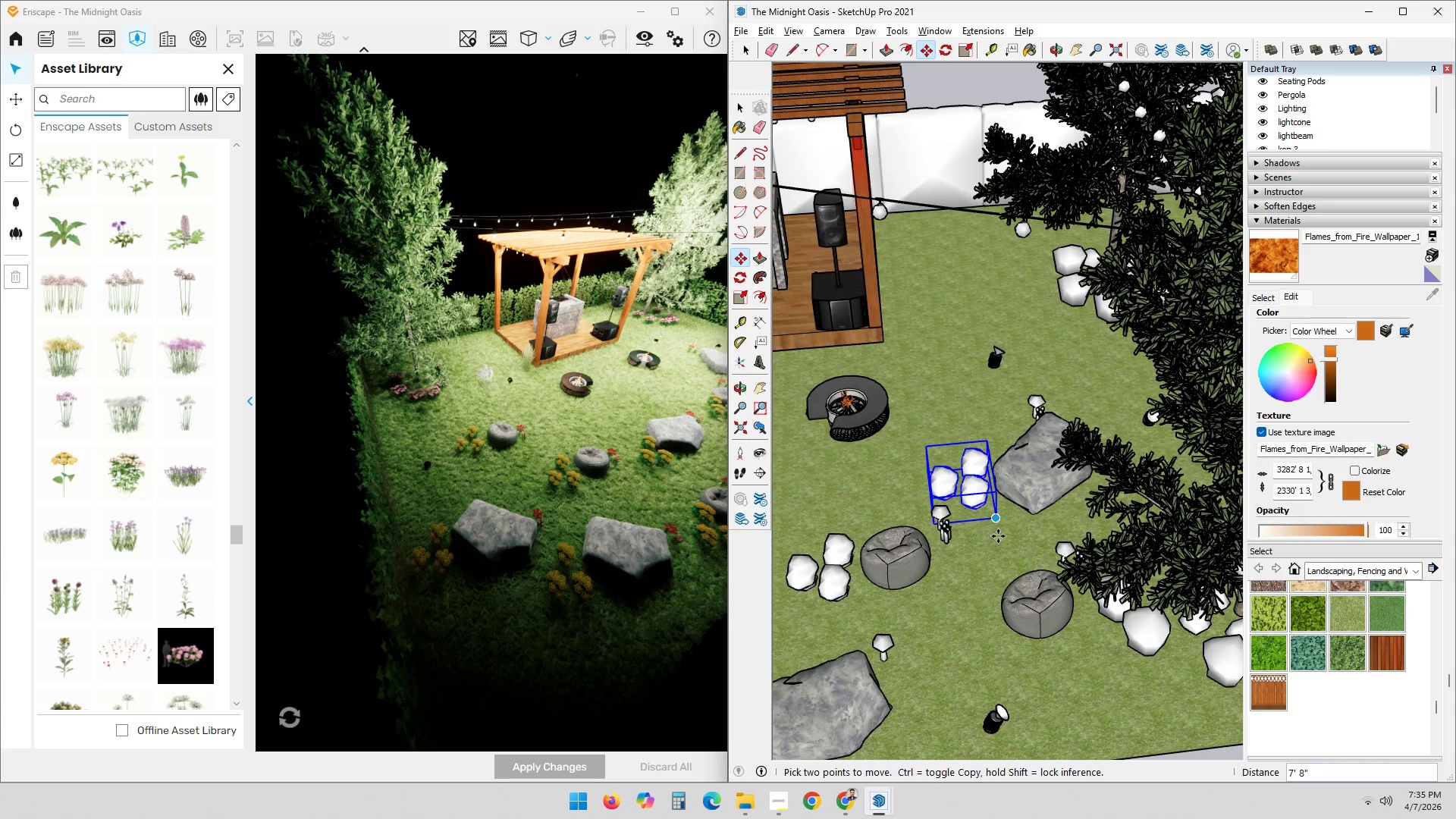 
key(M)
 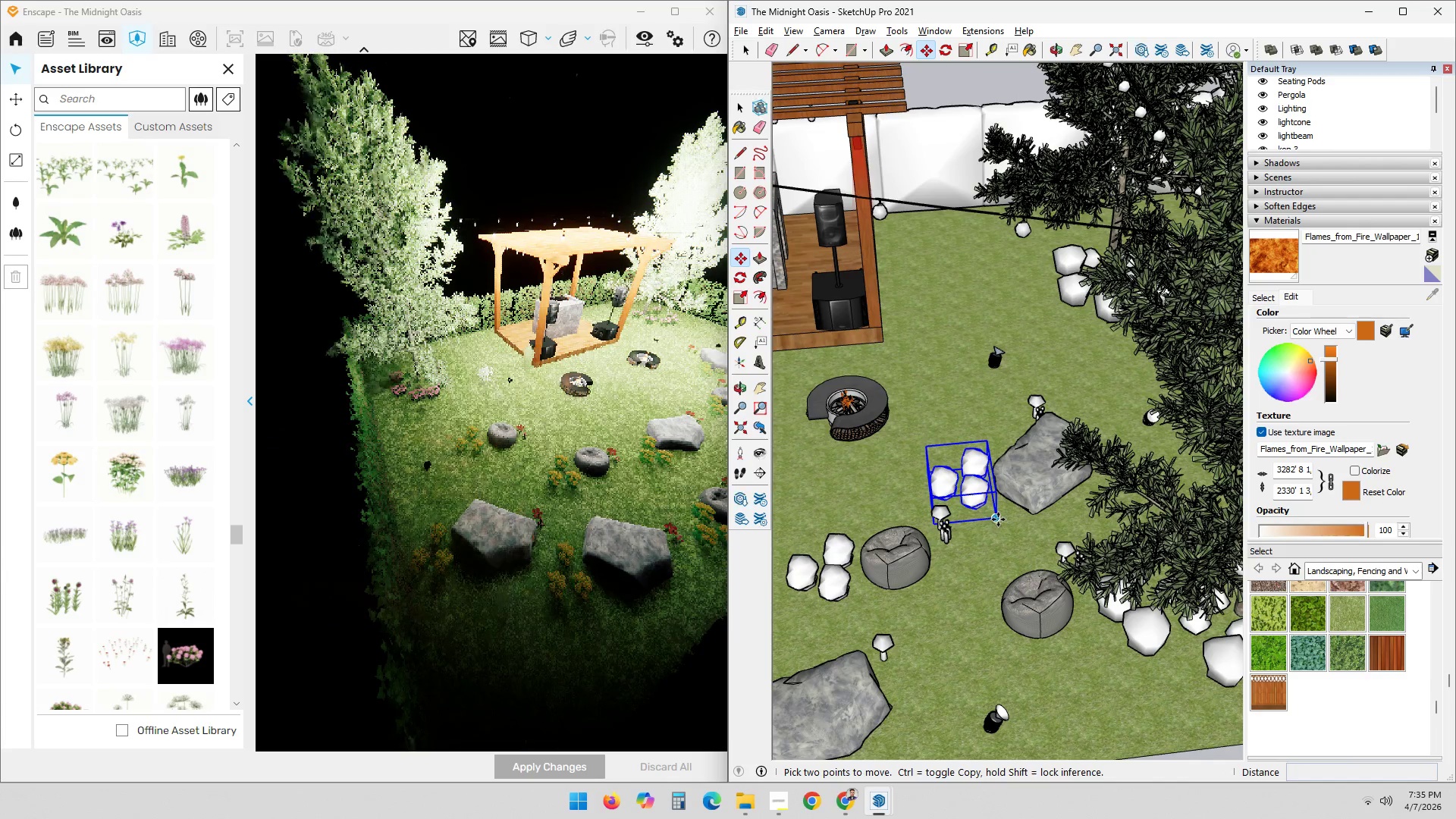 
left_click([997, 519])
 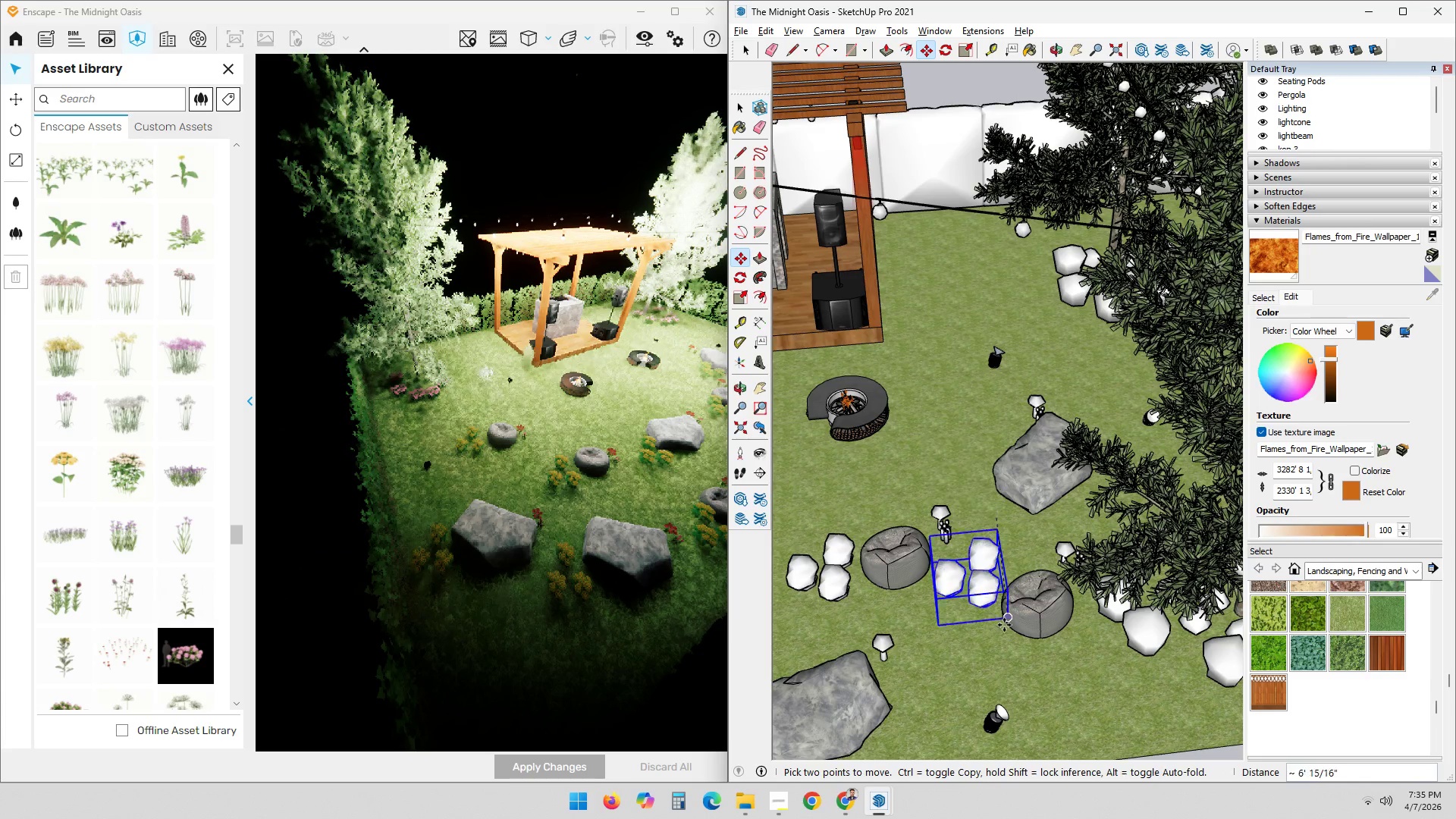 
key(Control+ControlLeft)
 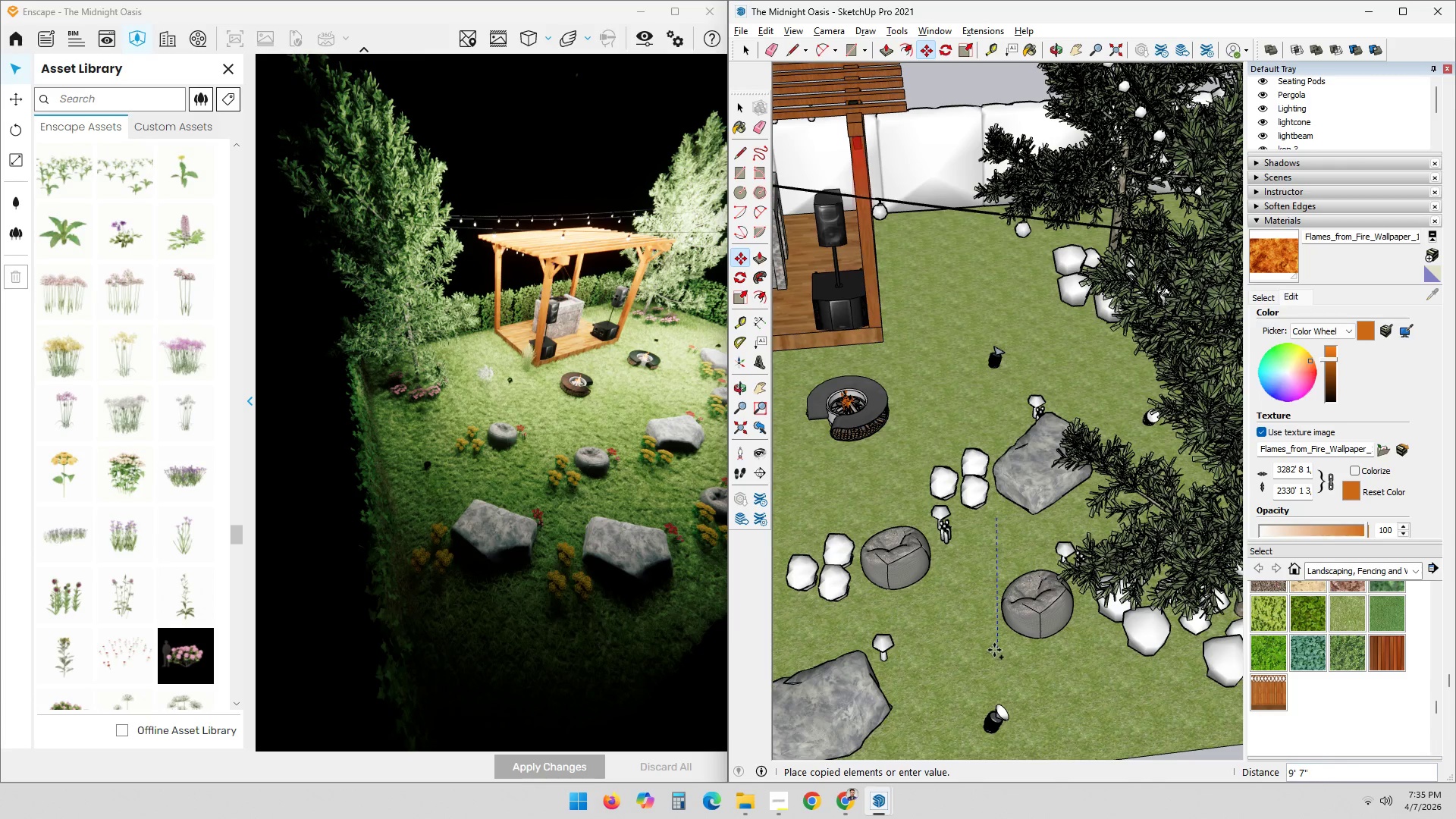 
wait(6.45)
 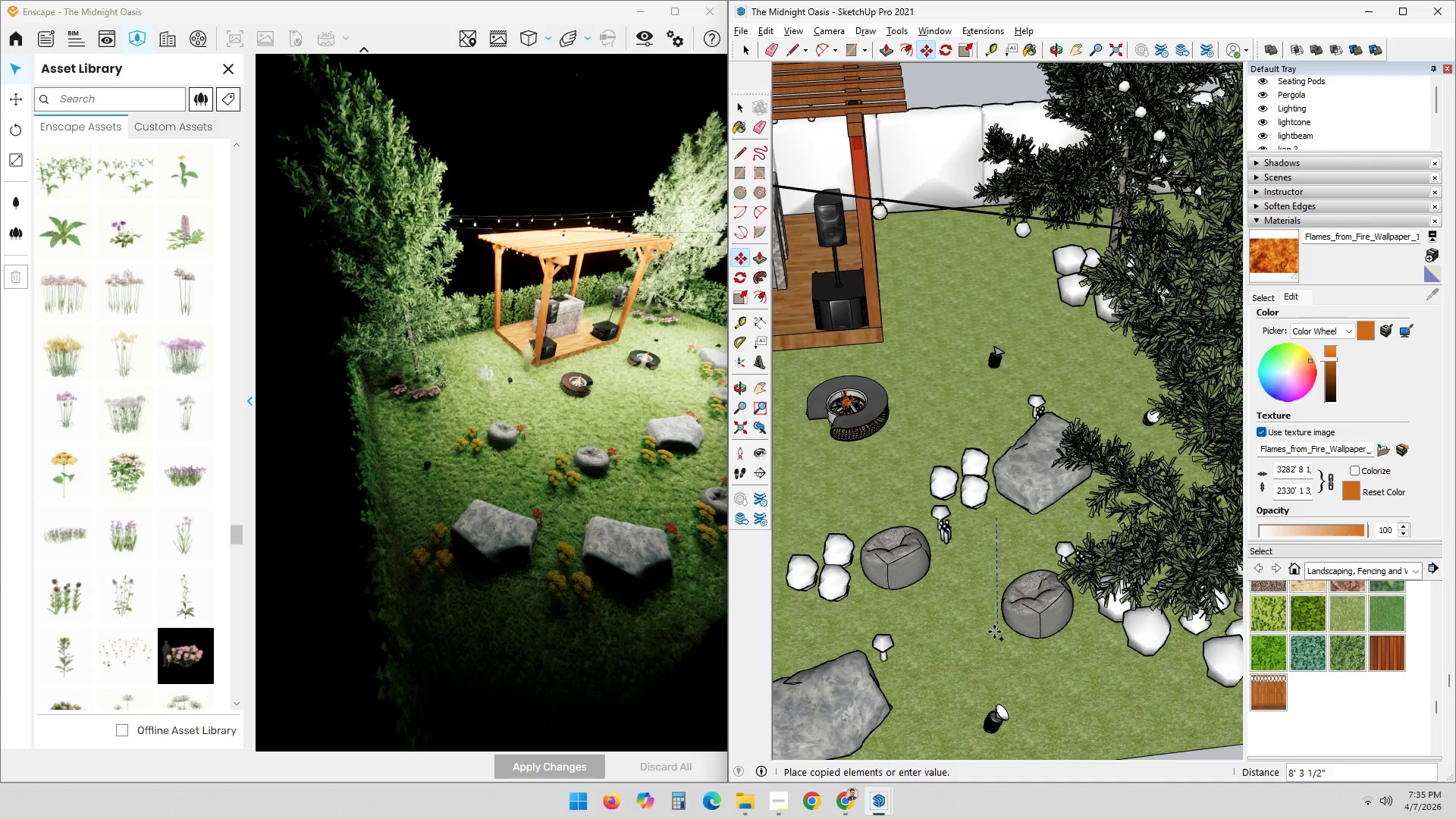 
scroll: coordinate [999, 662], scroll_direction: up, amount: 6.0
 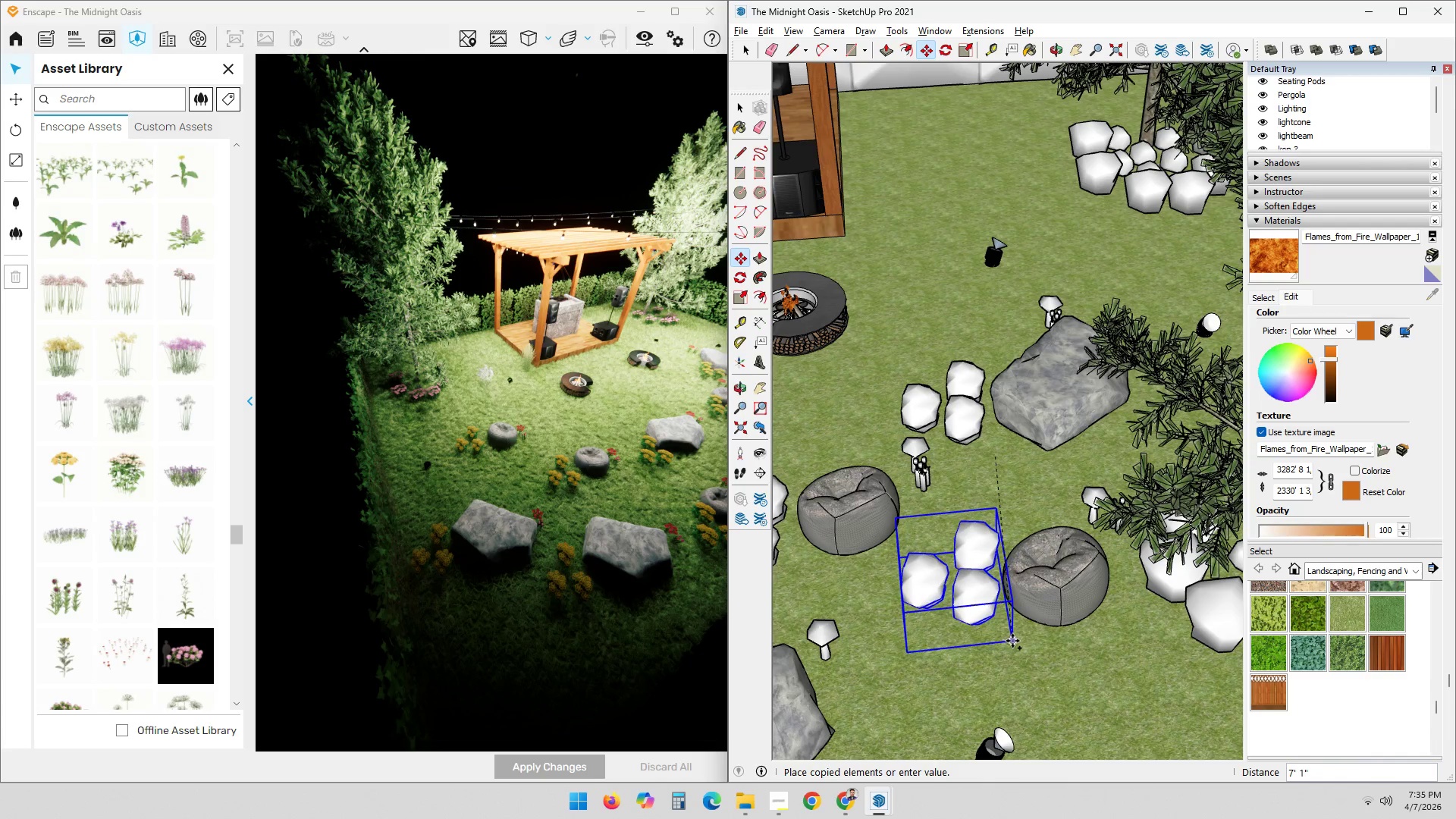 
left_click([1012, 642])
 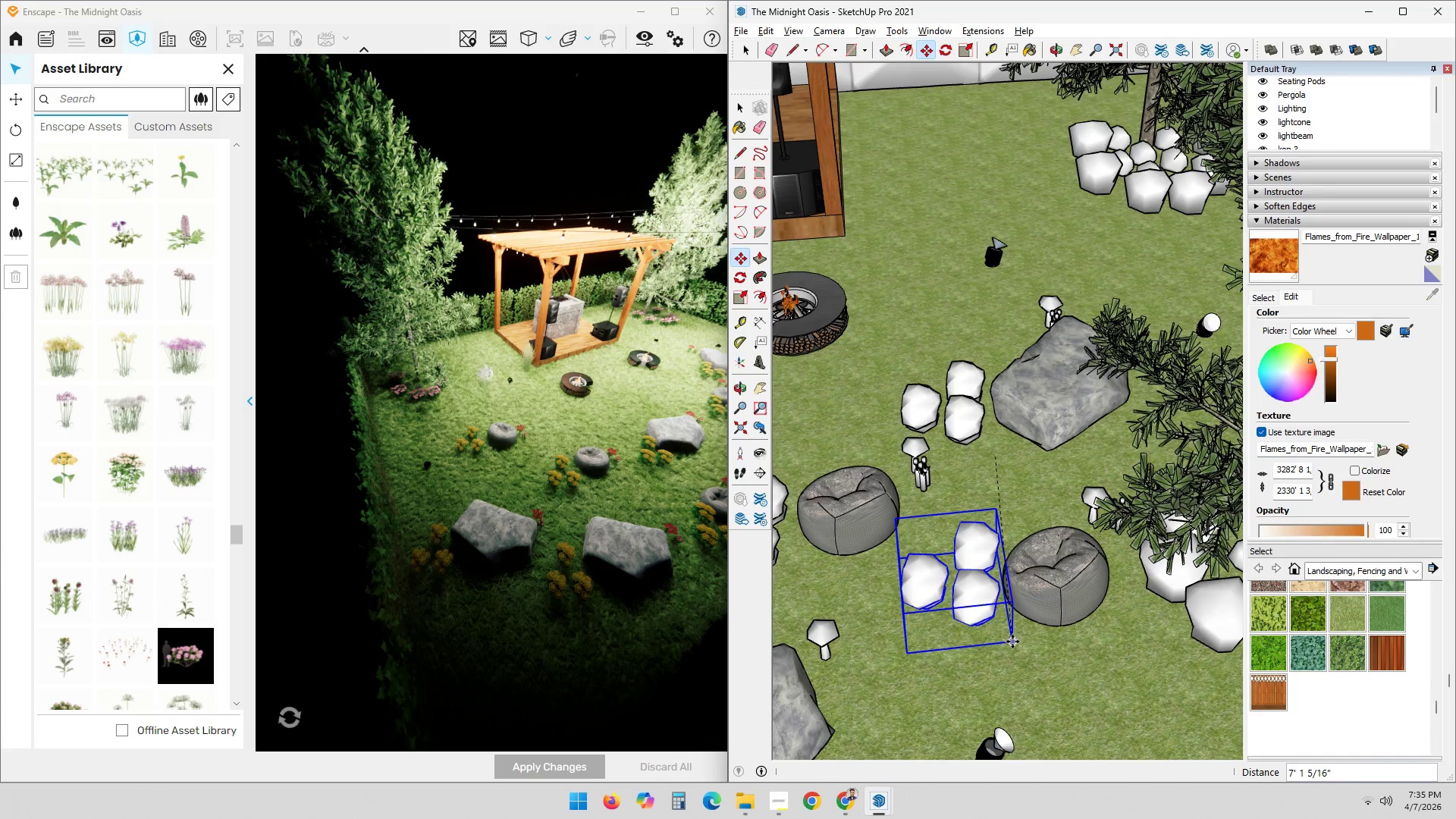 
scroll: coordinate [1004, 564], scroll_direction: down, amount: 5.0
 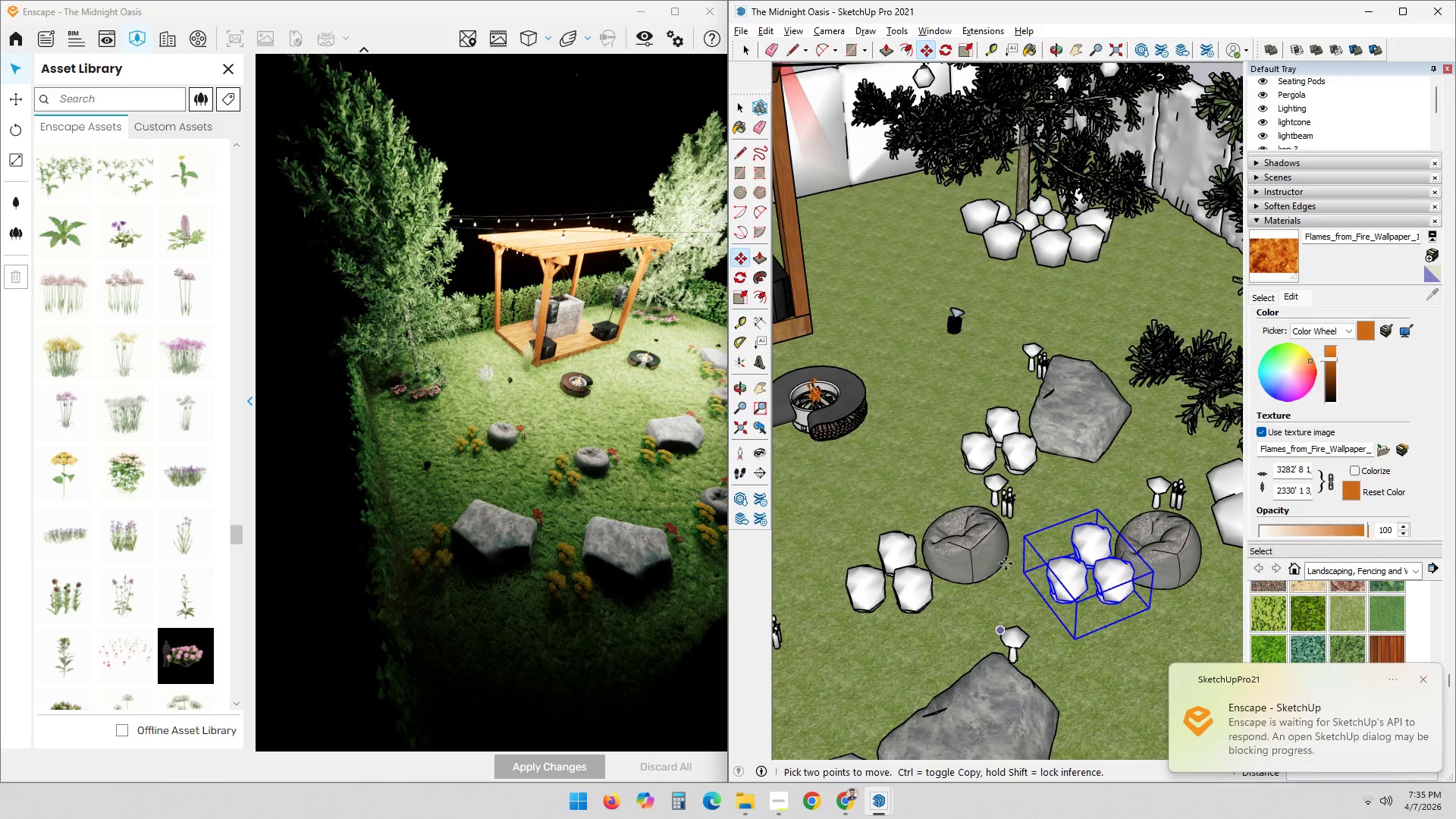 
key(Space)
 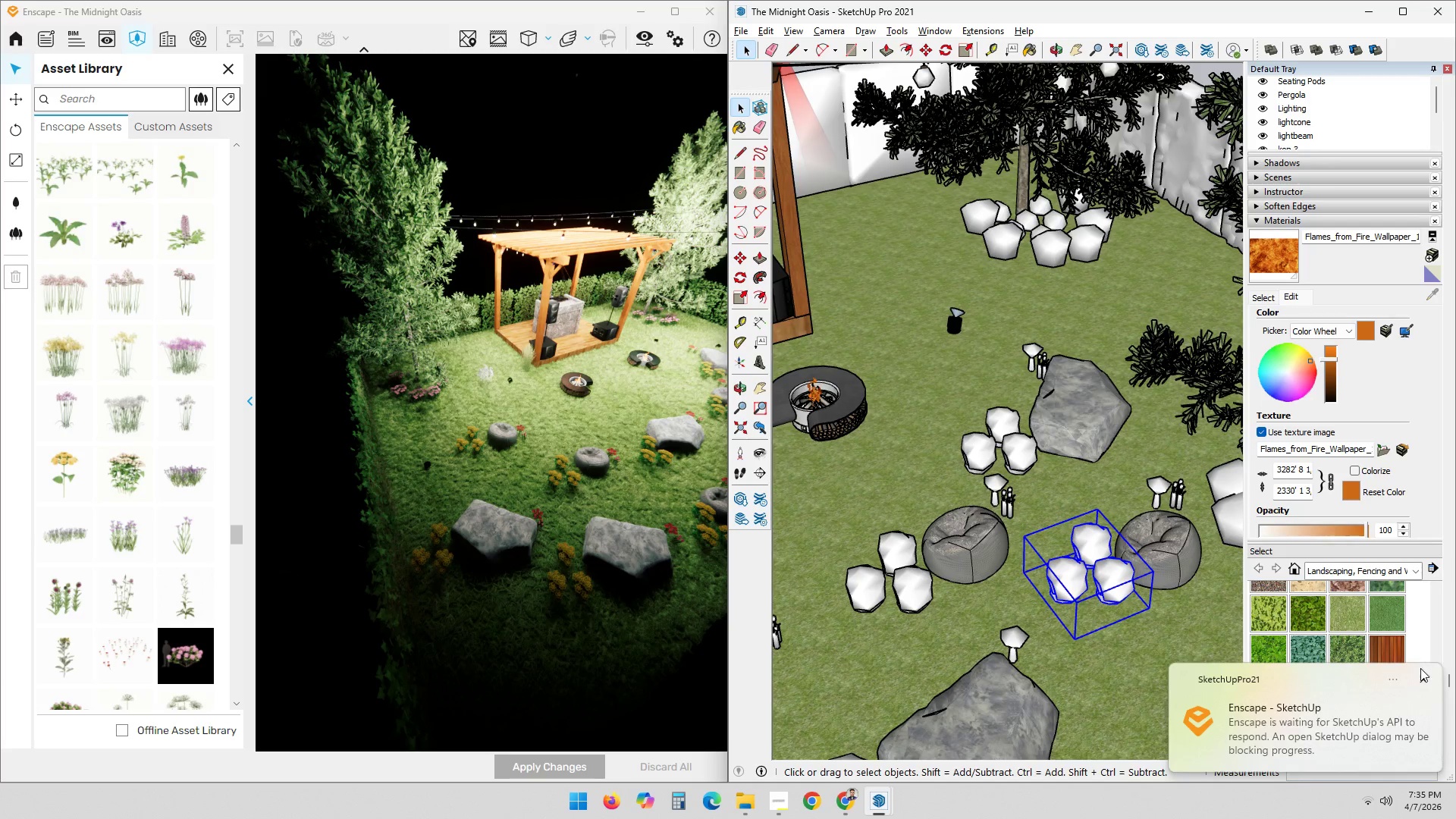 
left_click([1424, 673])
 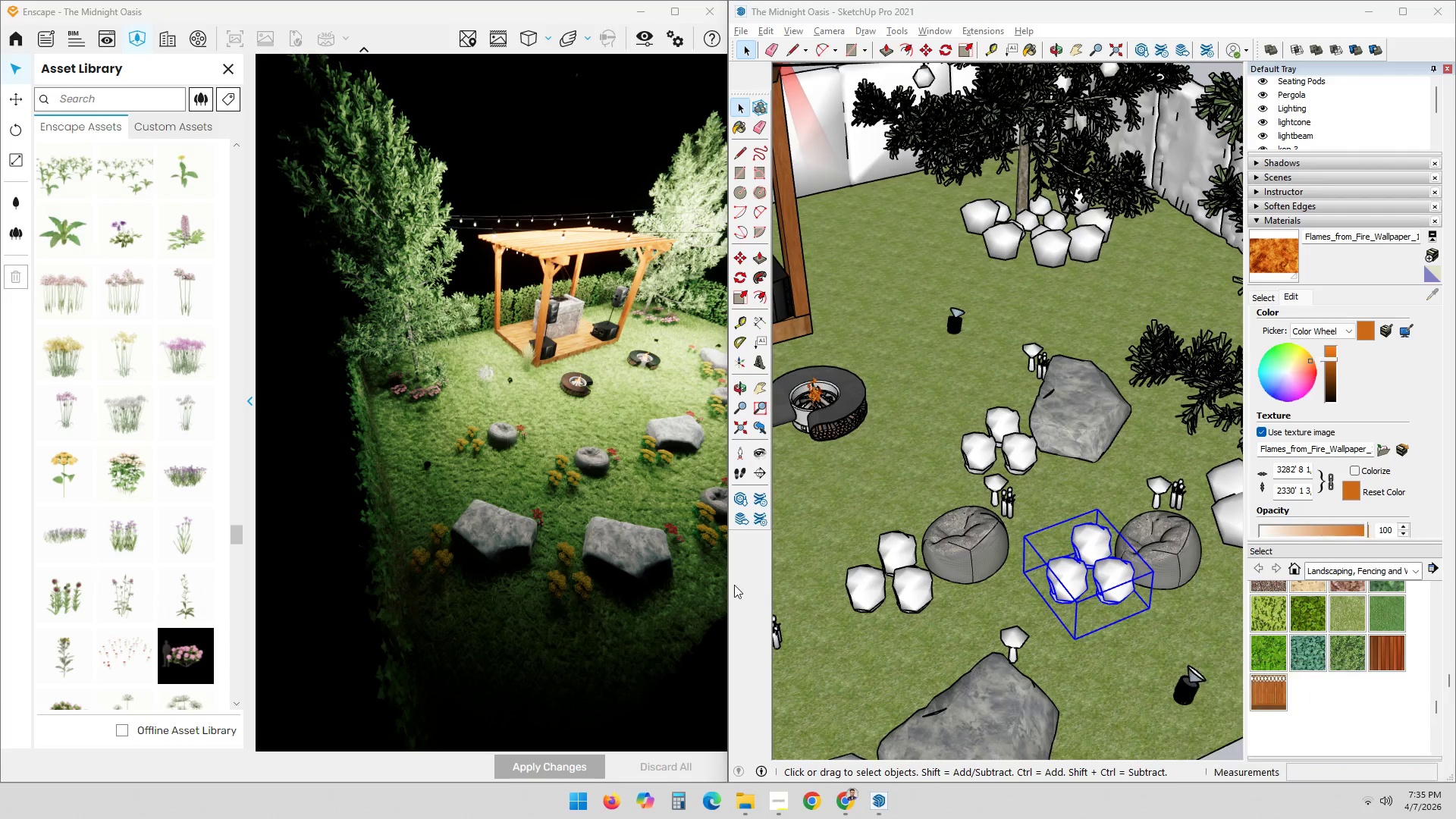 
left_click_drag(start_coordinate=[645, 563], to_coordinate=[377, 399])
 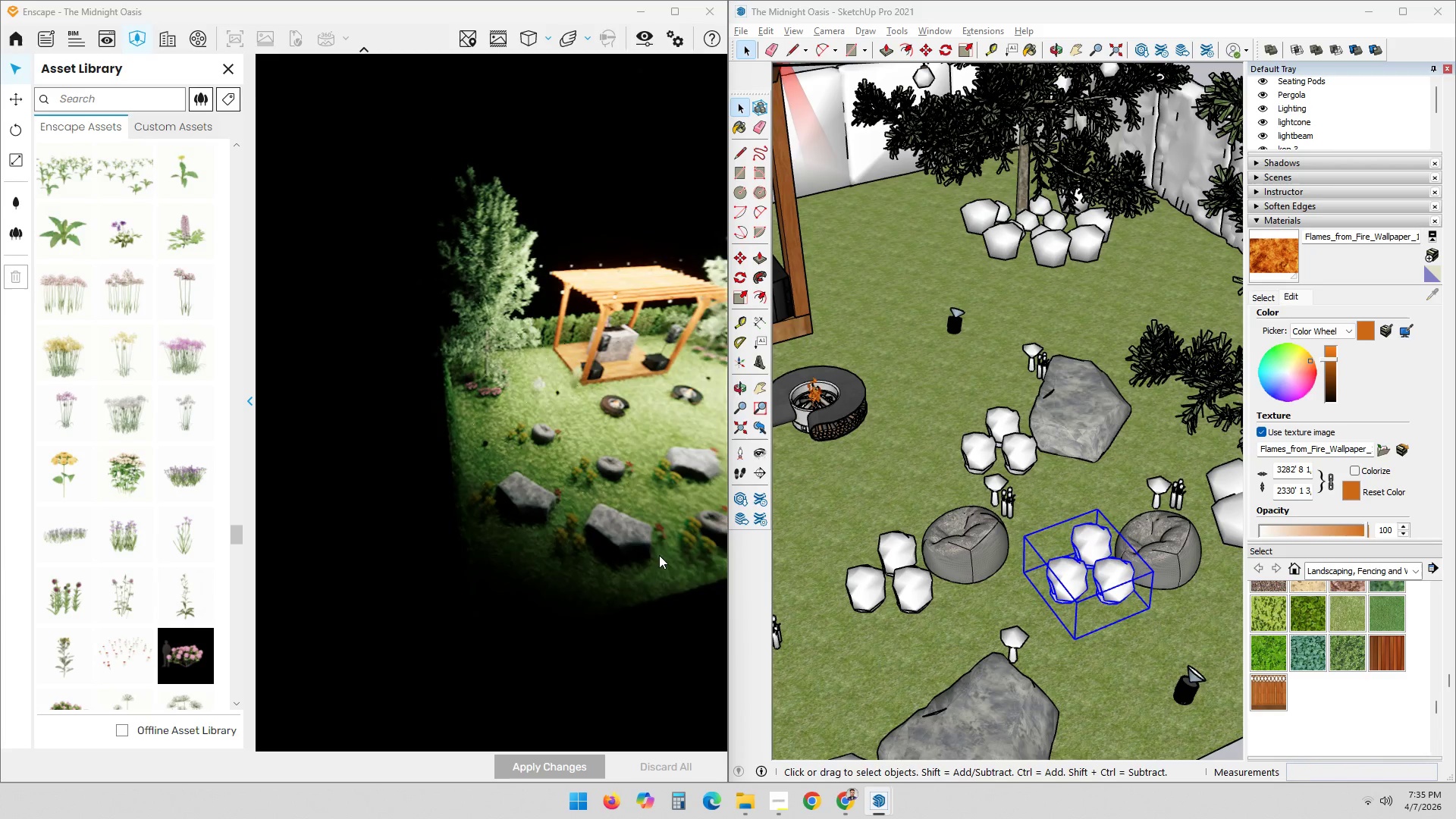 
scroll: coordinate [654, 571], scroll_direction: down, amount: 4.0
 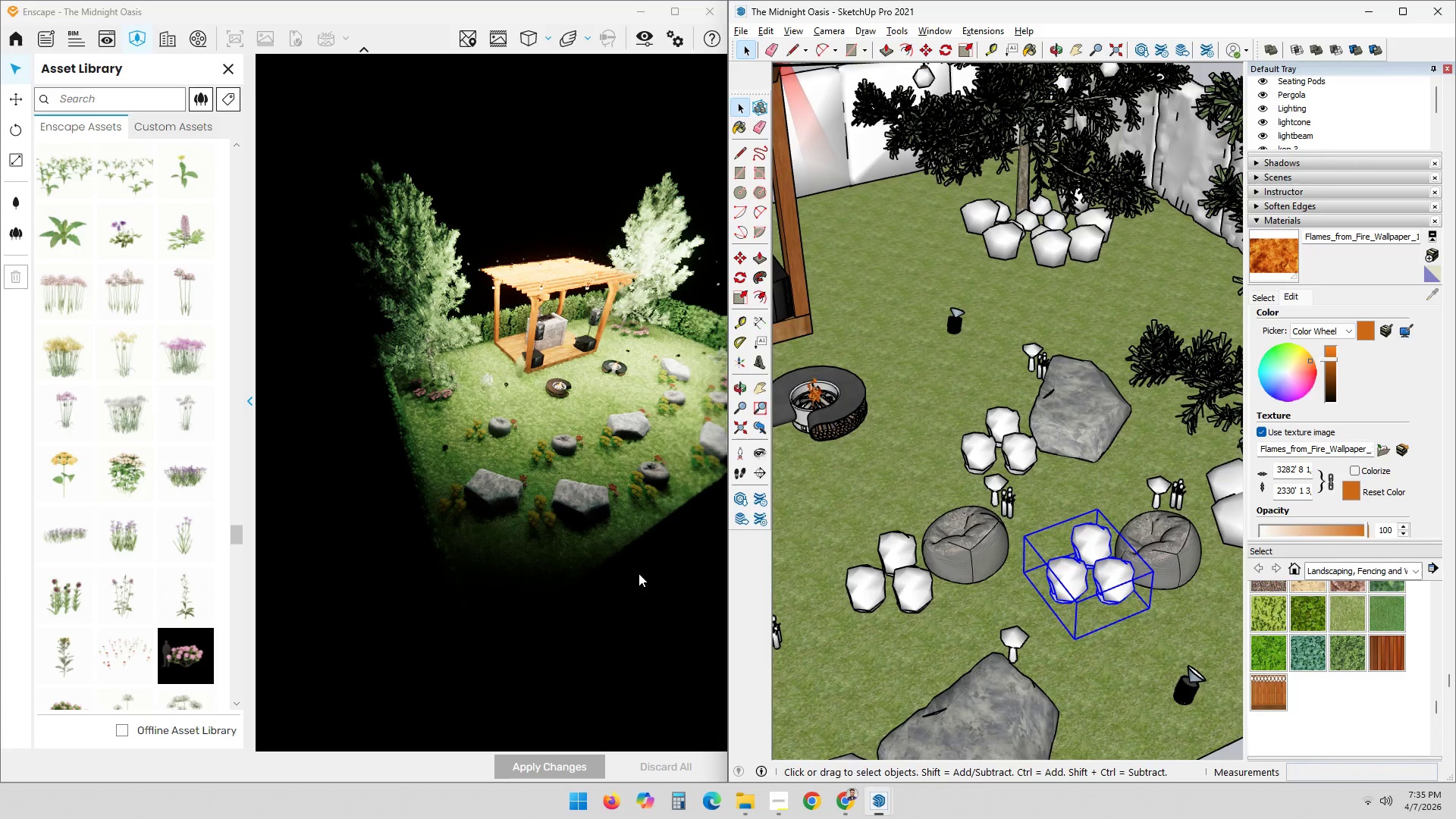 
hold_key(key=ShiftLeft, duration=0.53)
 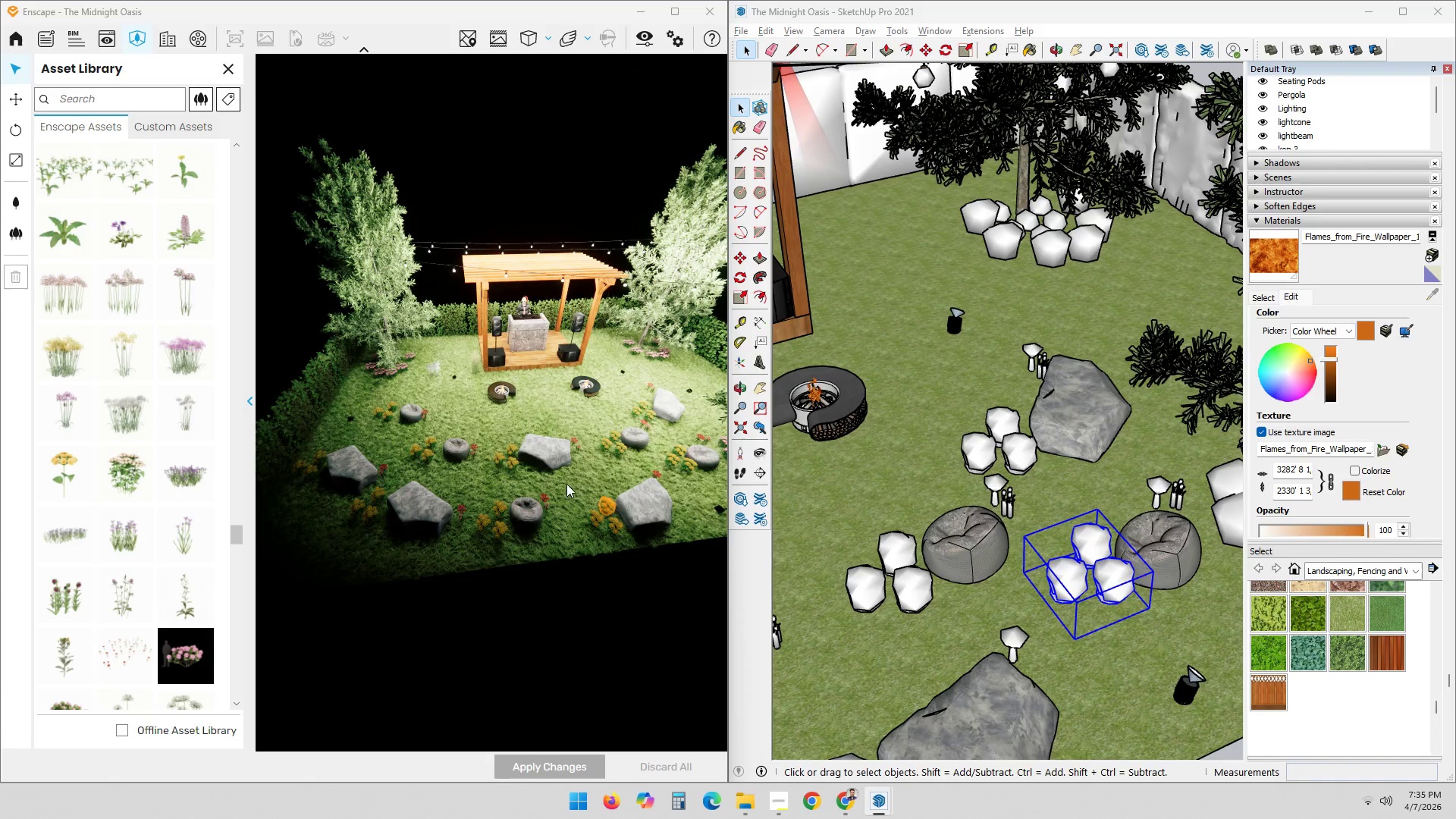 
scroll: coordinate [400, 357], scroll_direction: up, amount: 12.0
 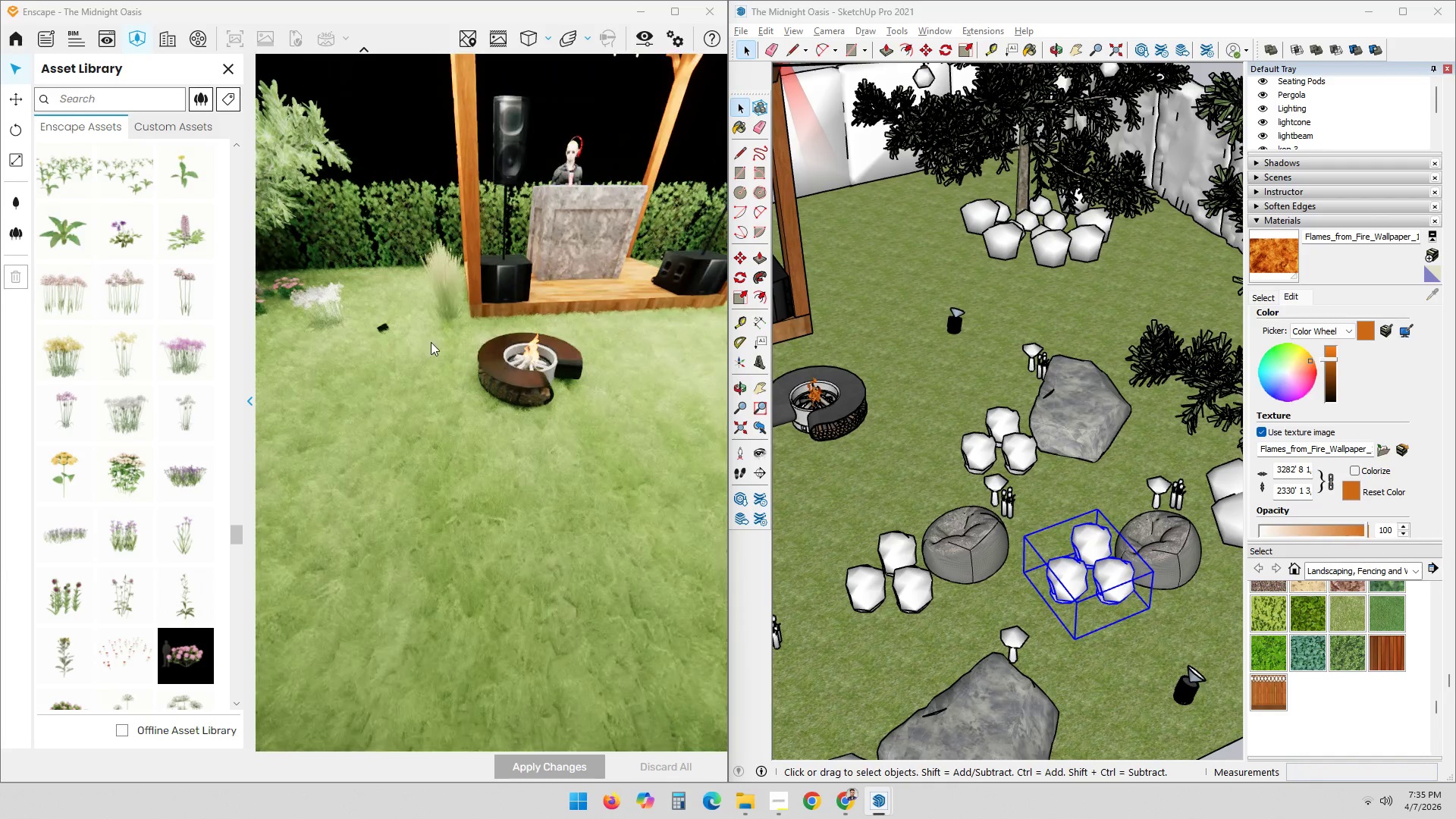 
scroll: coordinate [487, 449], scroll_direction: down, amount: 10.0
 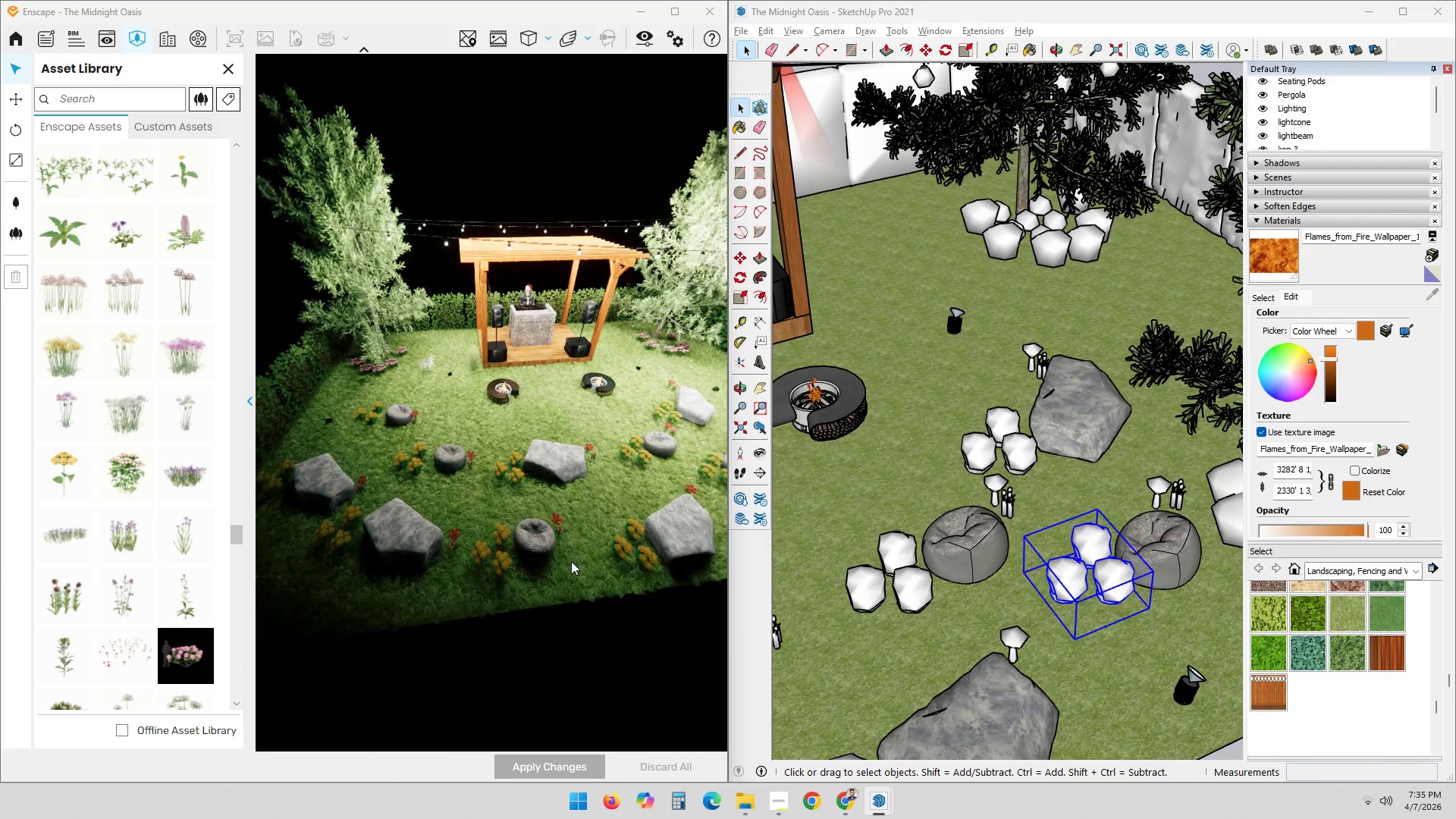 
left_click_drag(start_coordinate=[568, 578], to_coordinate=[598, 348])
 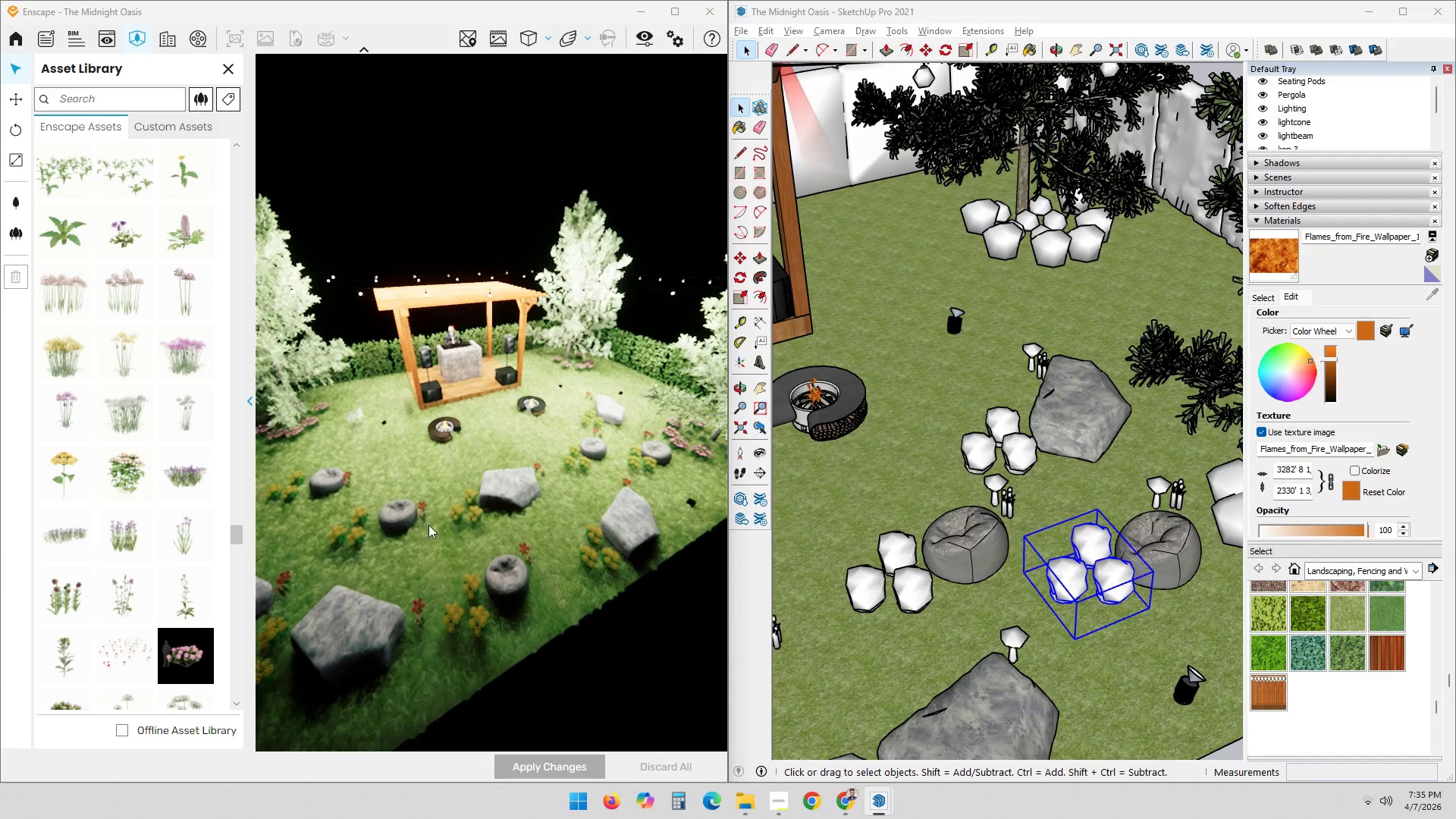 
key(Shift+ShiftLeft)
 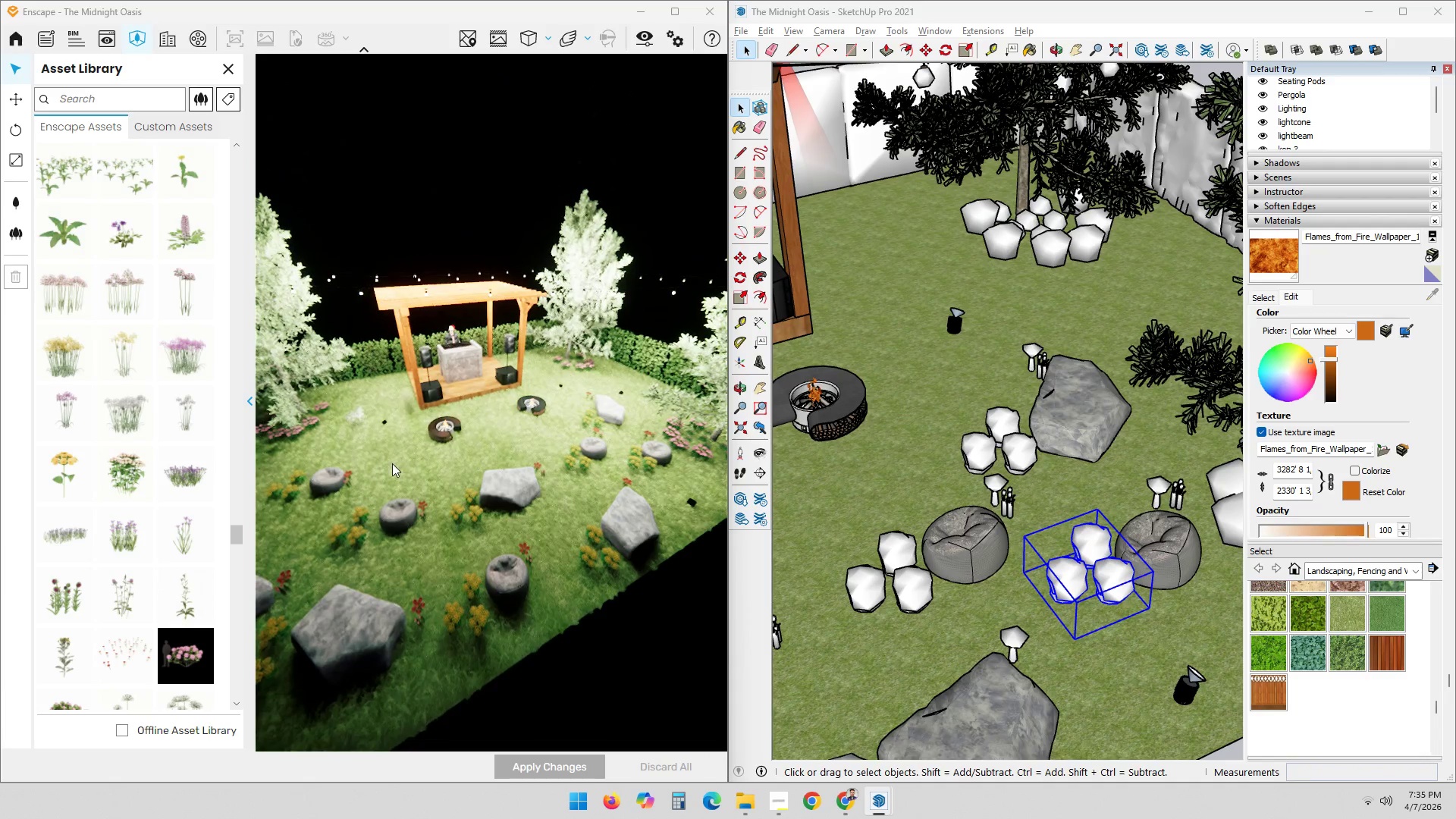 
hold_key(key=ShiftLeft, duration=2.03)
scroll: coordinate [382, 434], scroll_direction: down, amount: 5.0
 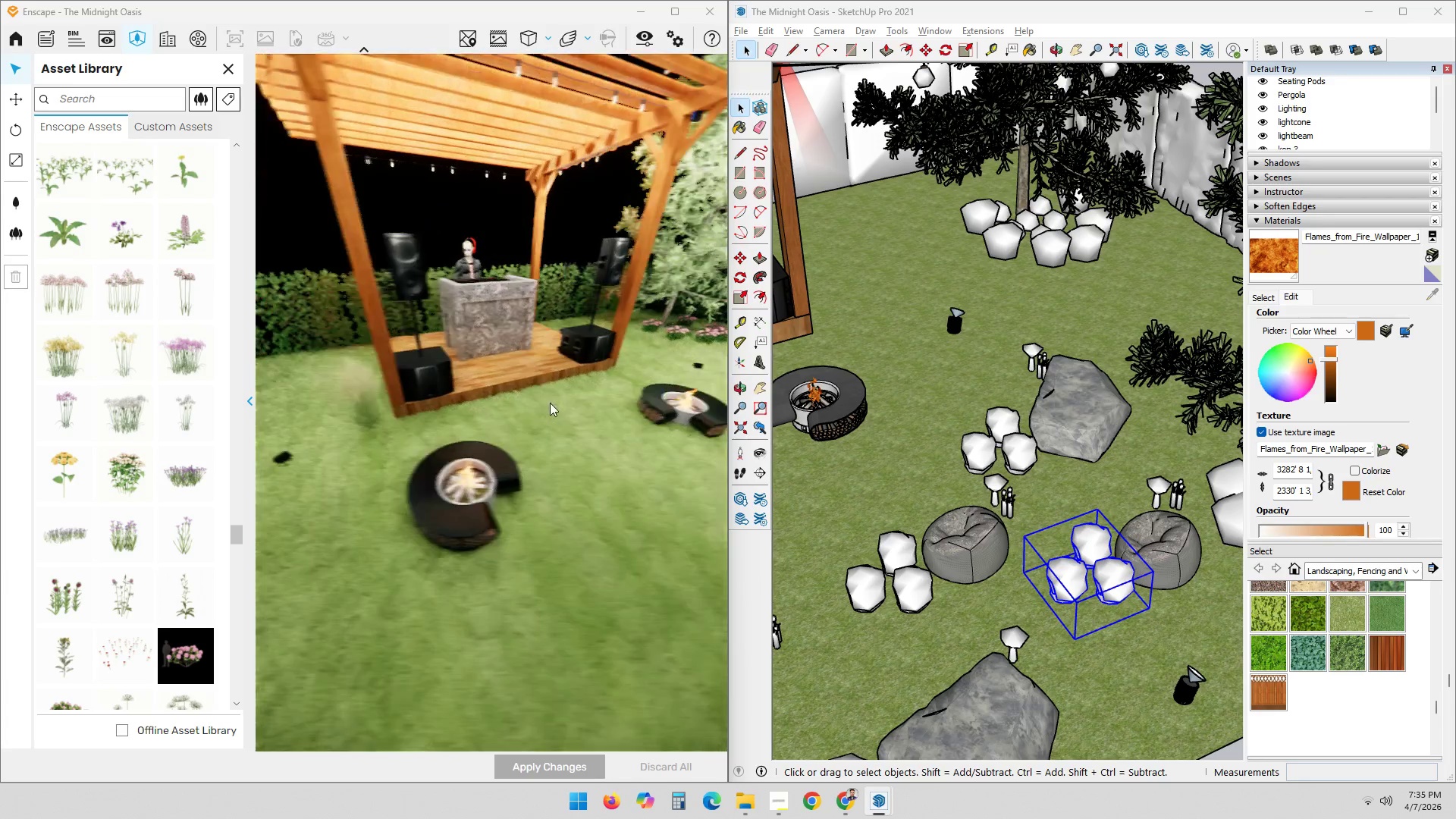 
hold_key(key=ShiftLeft, duration=0.86)
 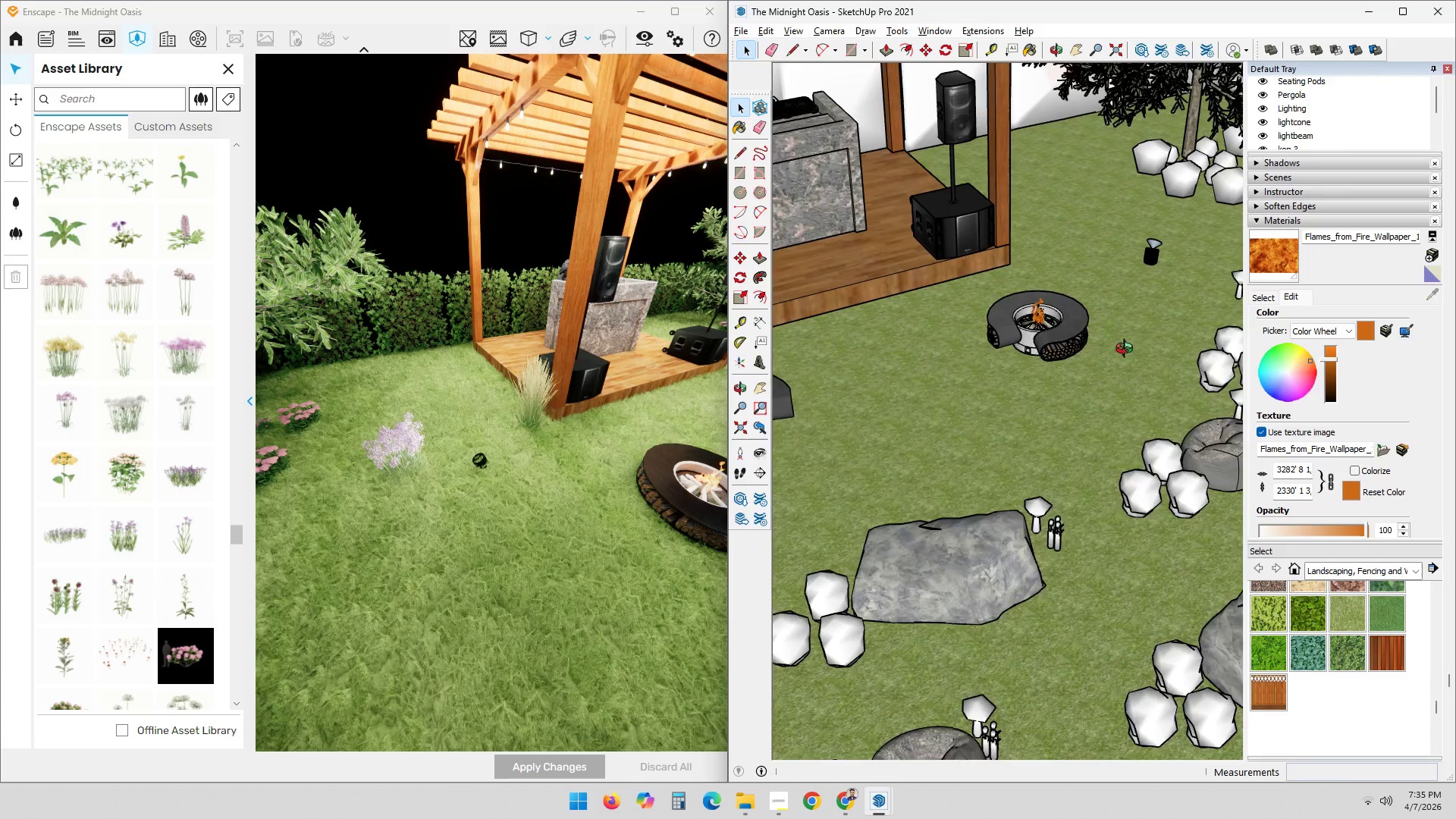 
hold_key(key=ShiftLeft, duration=0.67)
 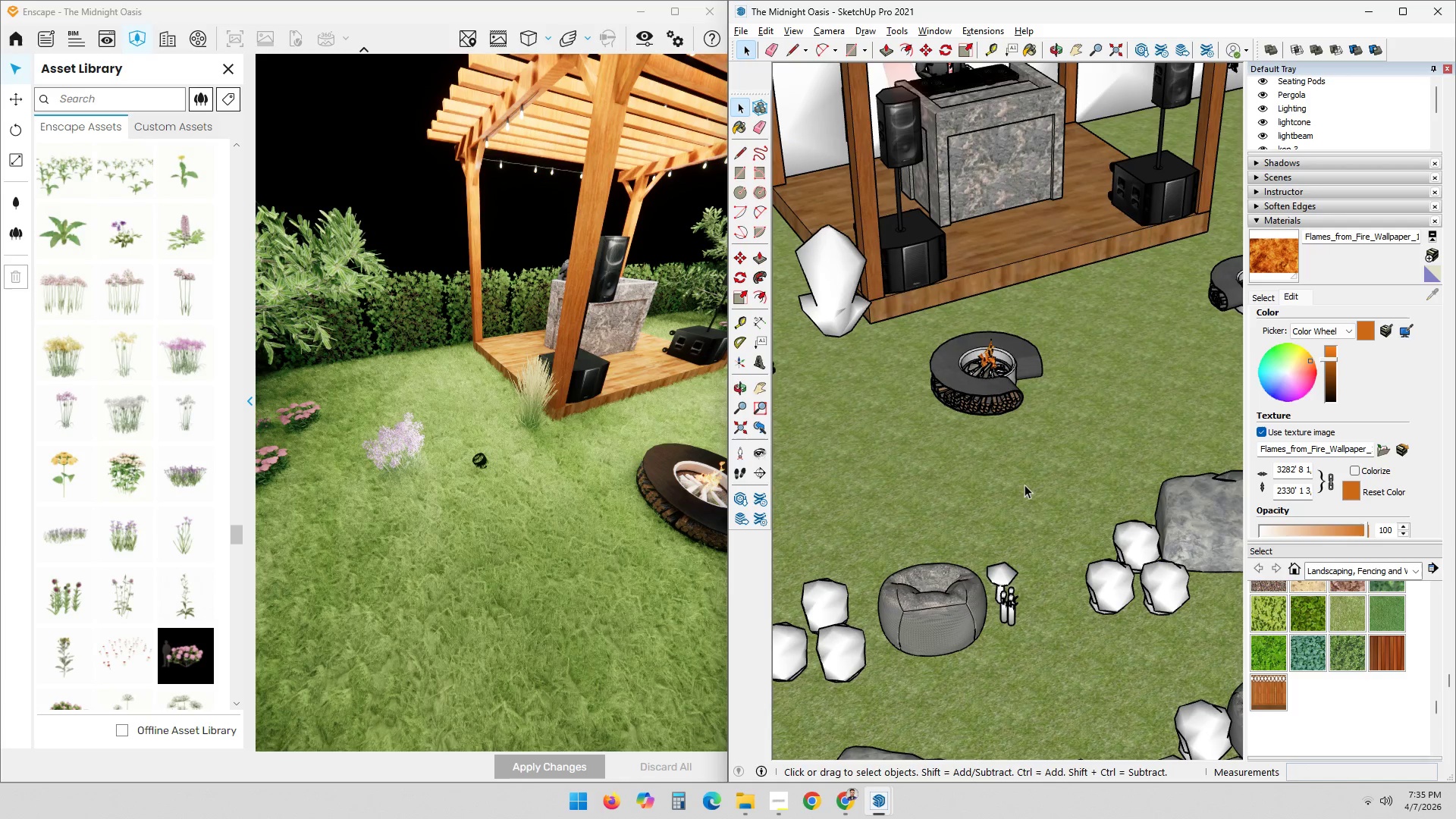 
left_click_drag(start_coordinate=[1032, 522], to_coordinate=[874, 551])
 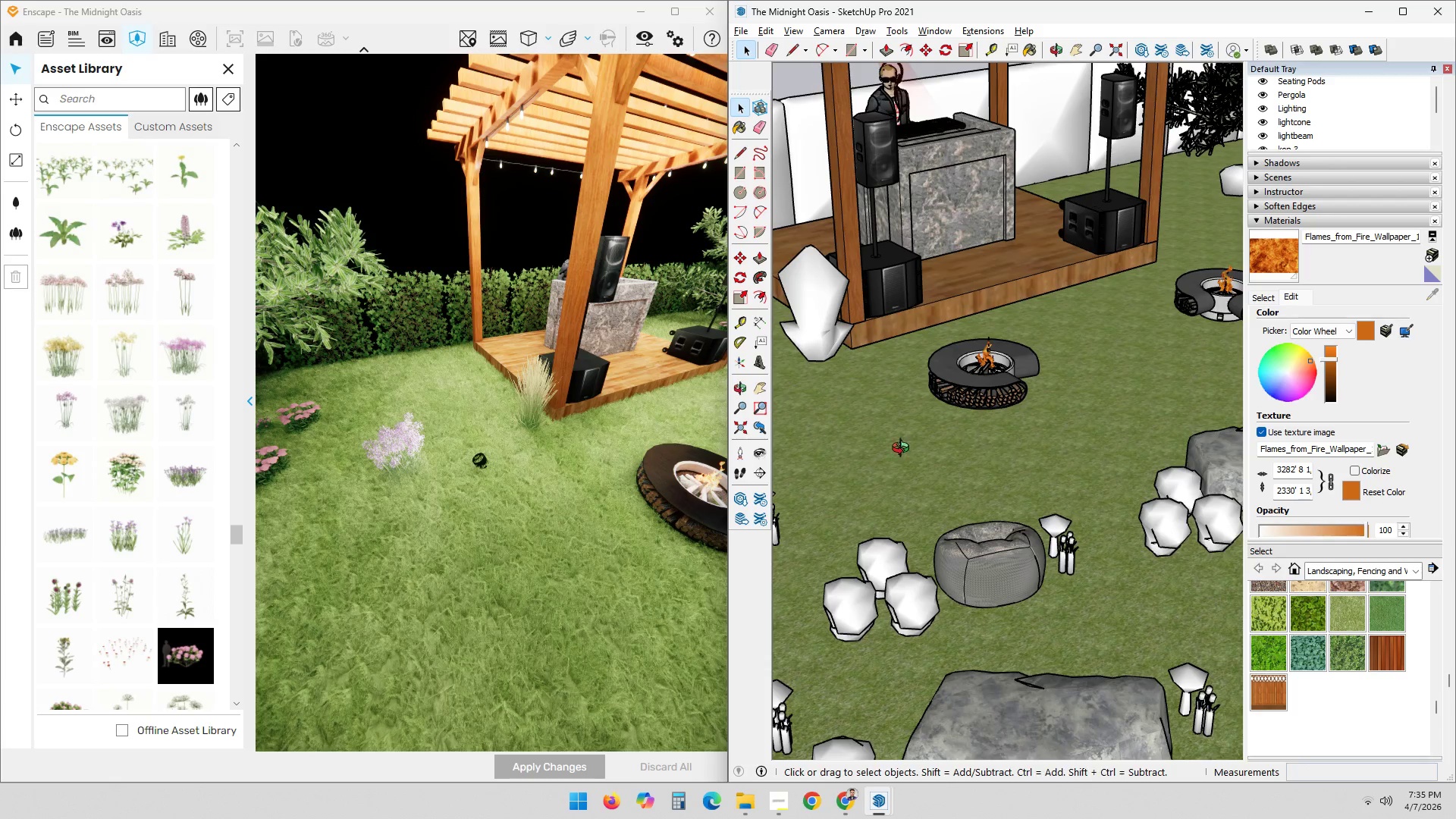 
hold_key(key=ShiftLeft, duration=0.84)
 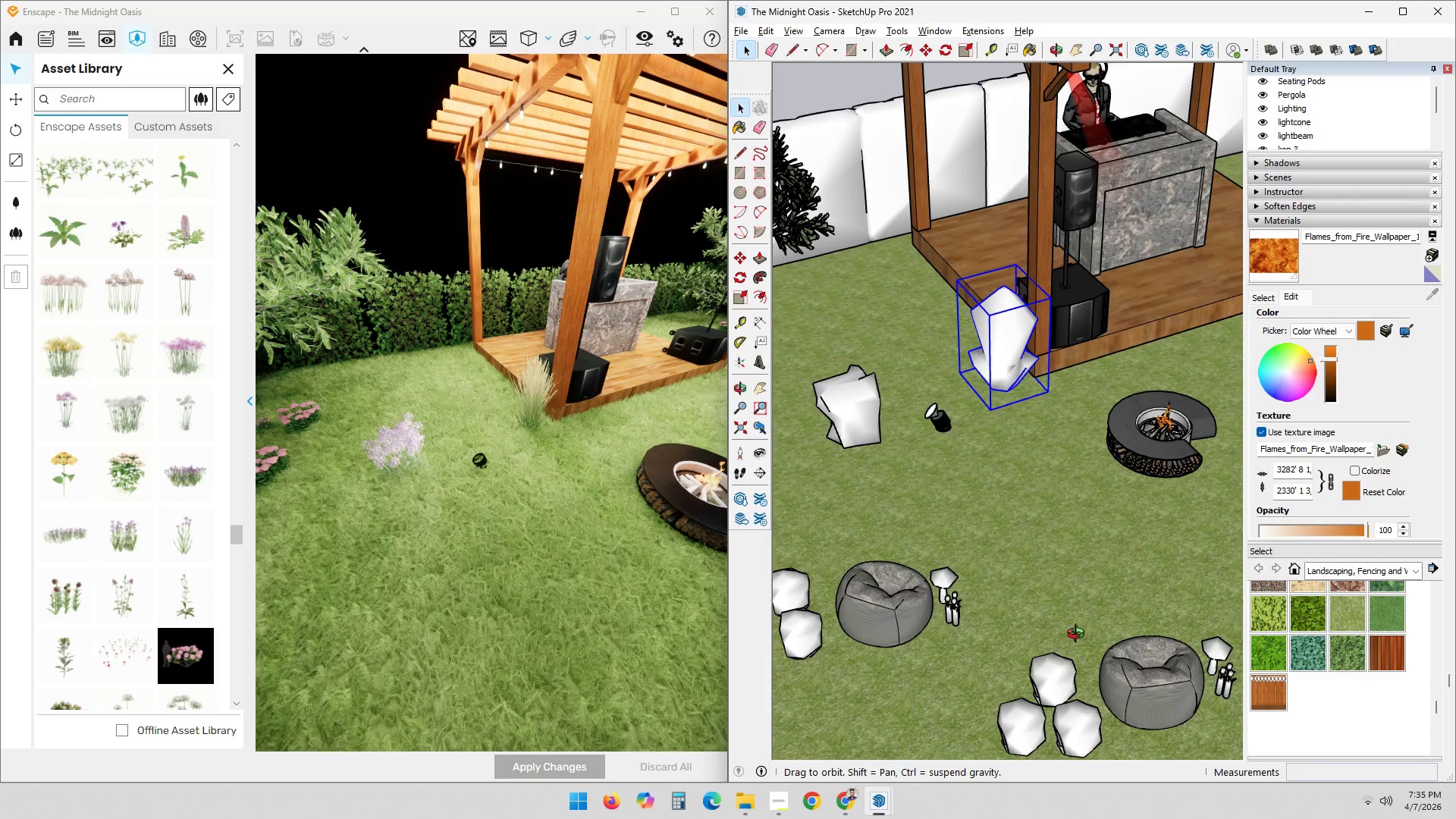 
scroll: coordinate [959, 404], scroll_direction: up, amount: 6.0
 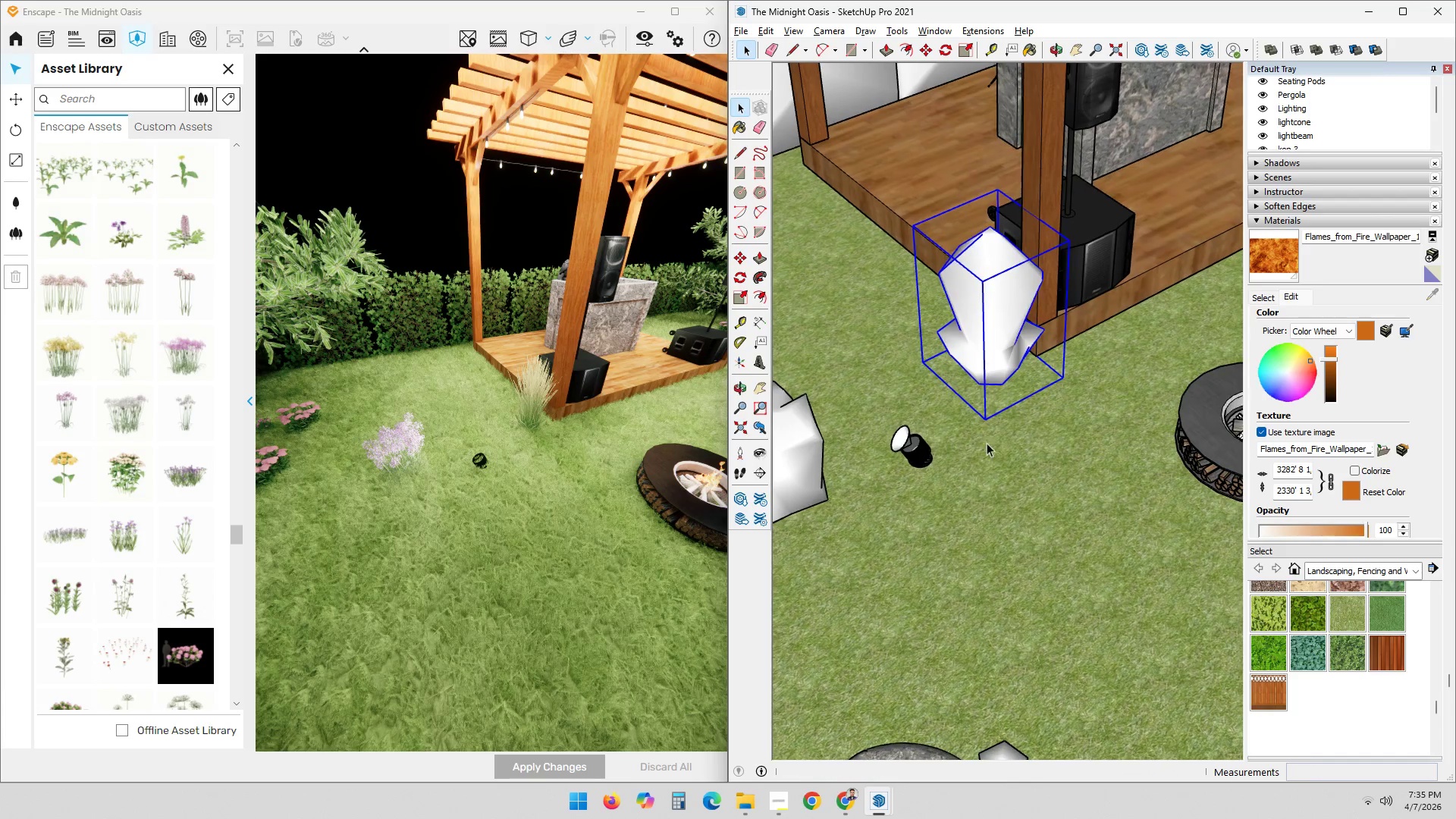 
key(M)
 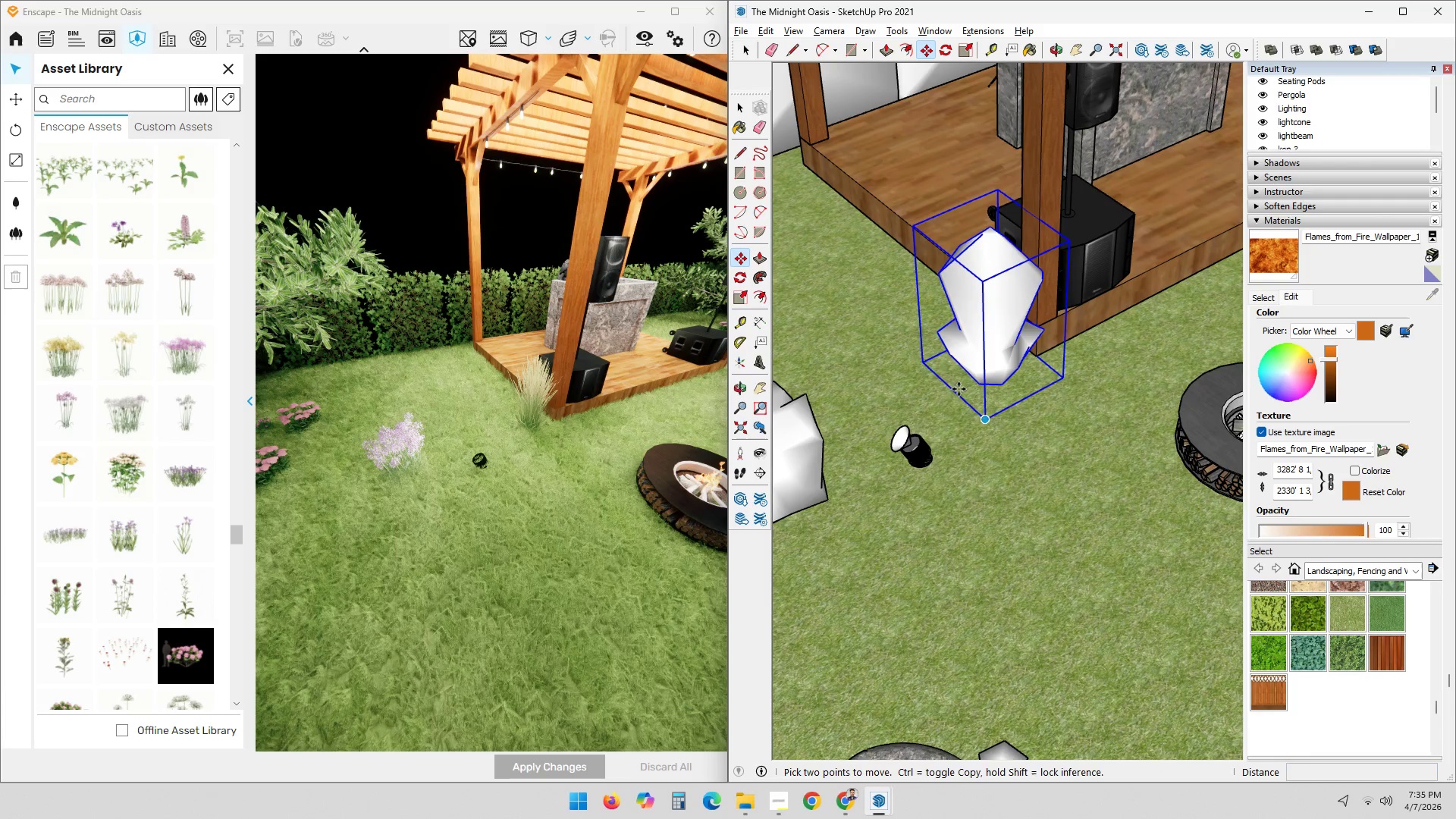 
key(Control+ControlLeft)
 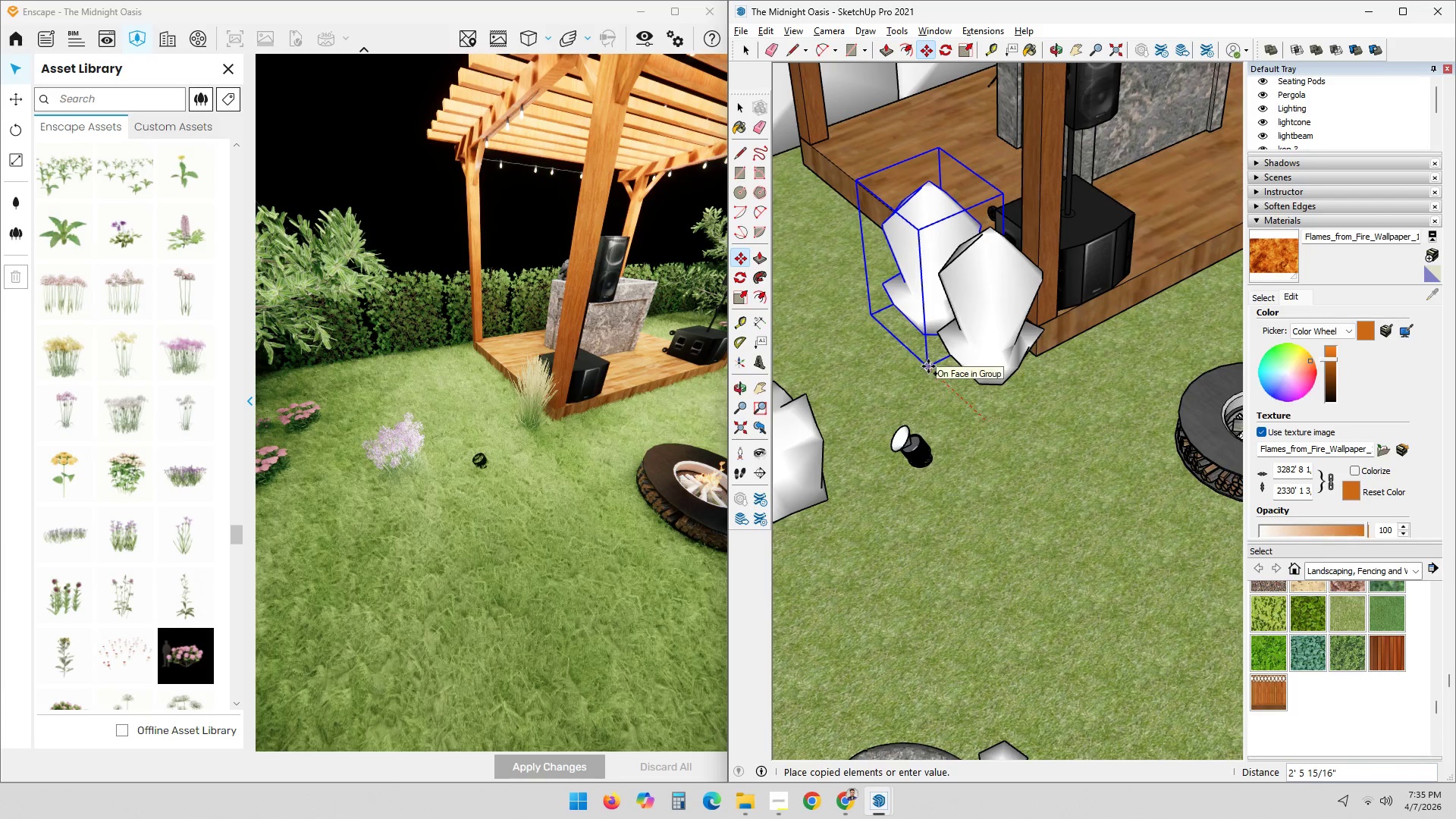 
left_click([925, 366])
 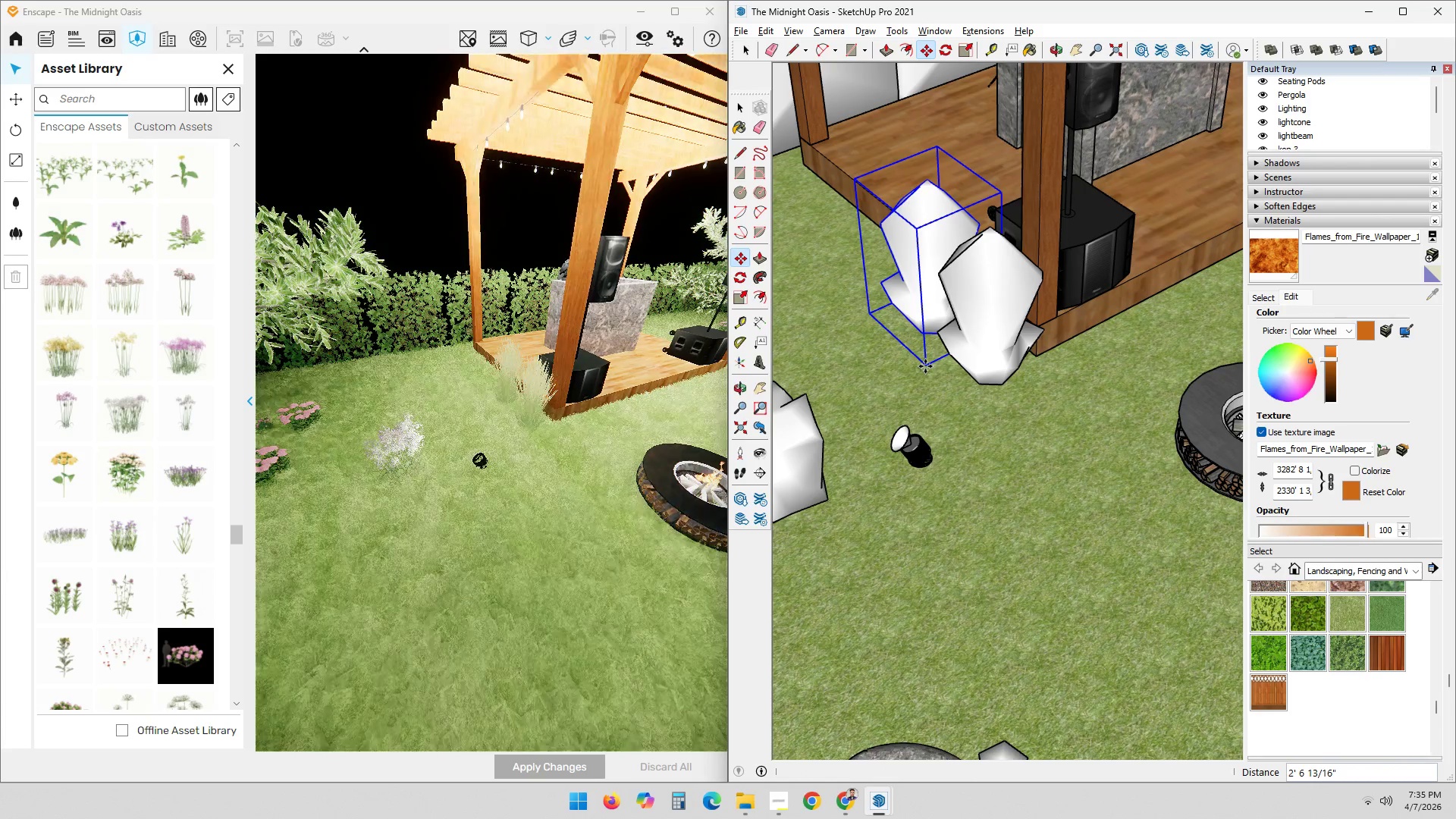 
key(NumpadMultiply)
 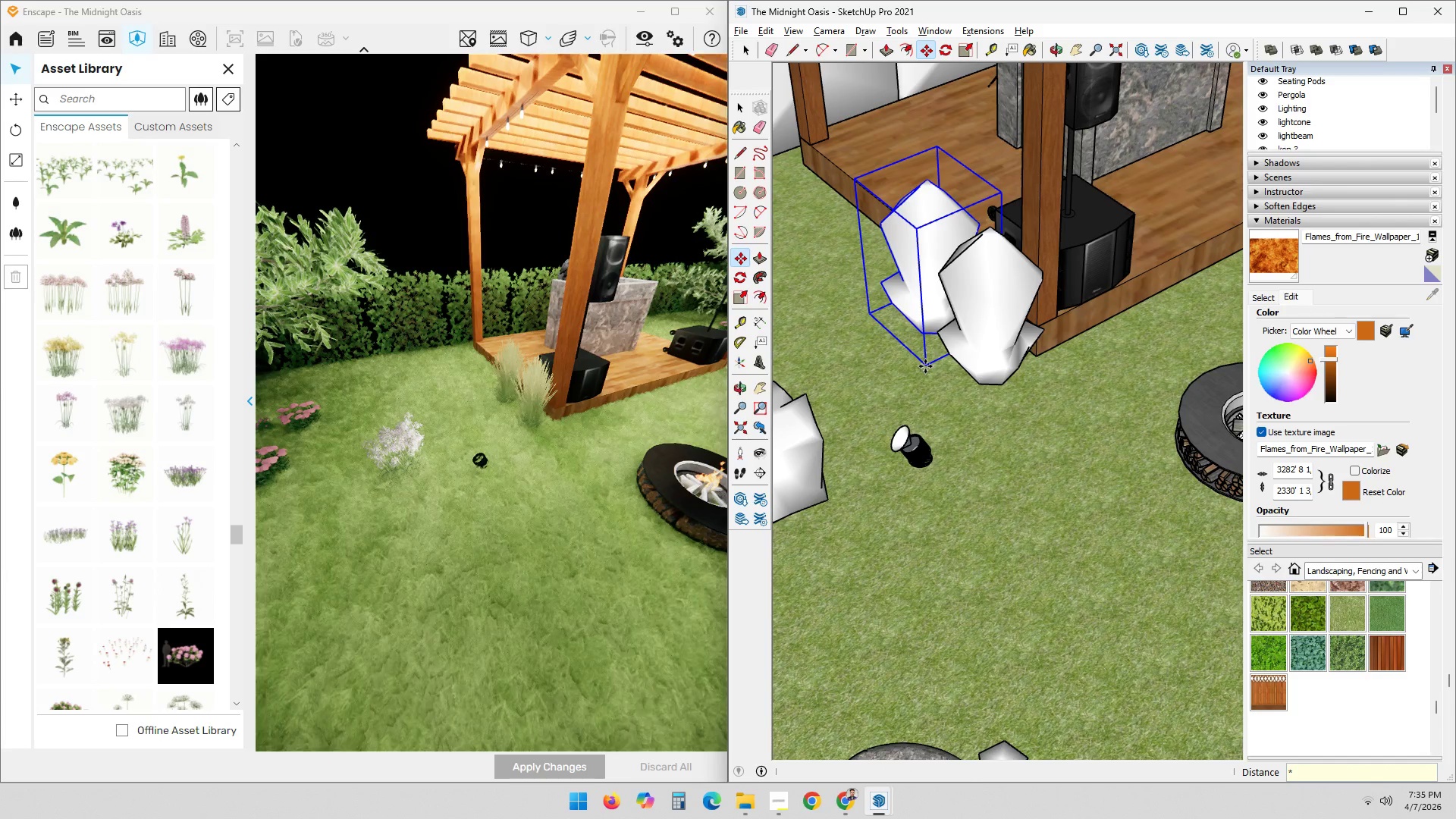 
key(Numpad4)
 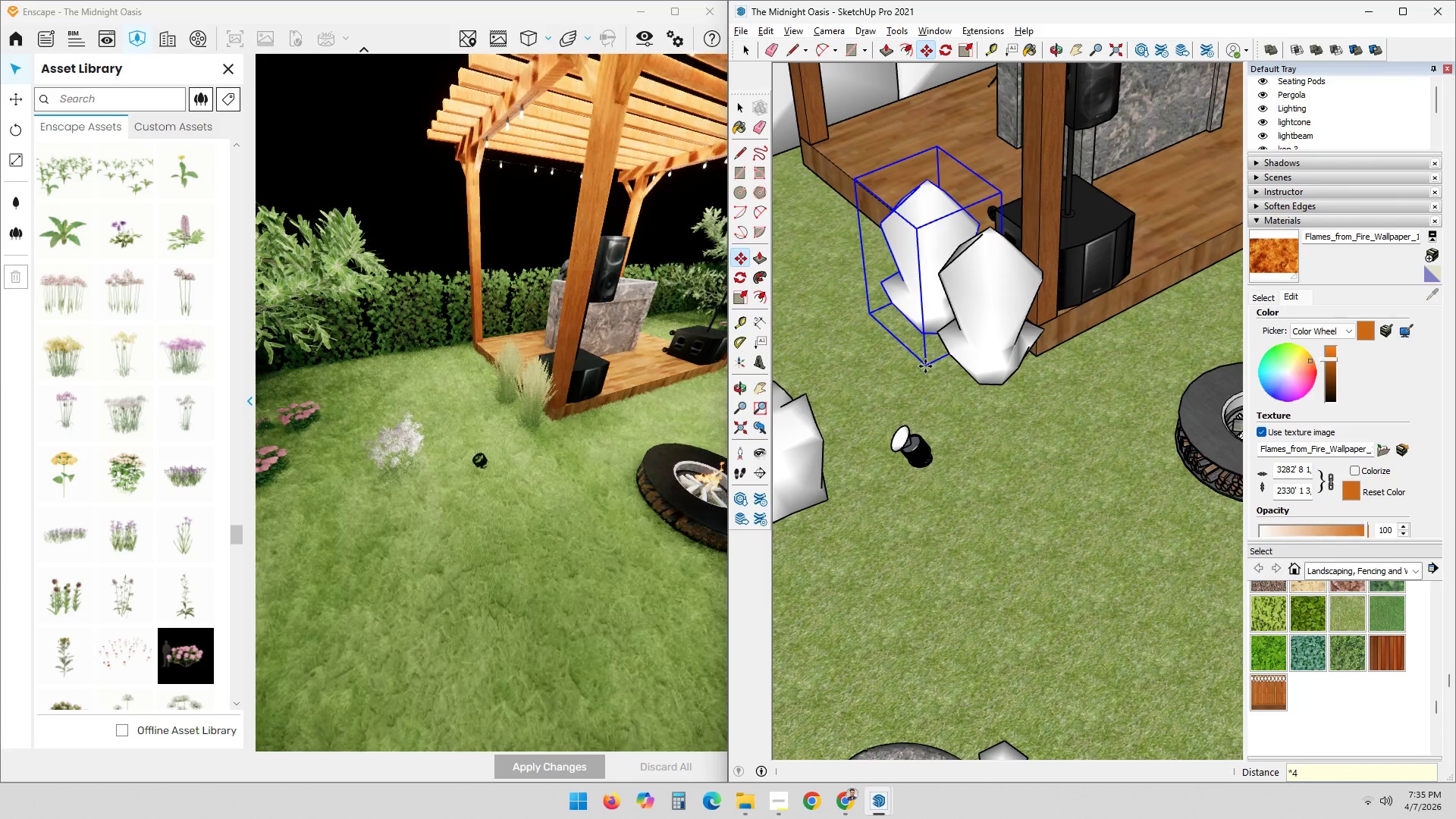 
key(NumpadEnter)
 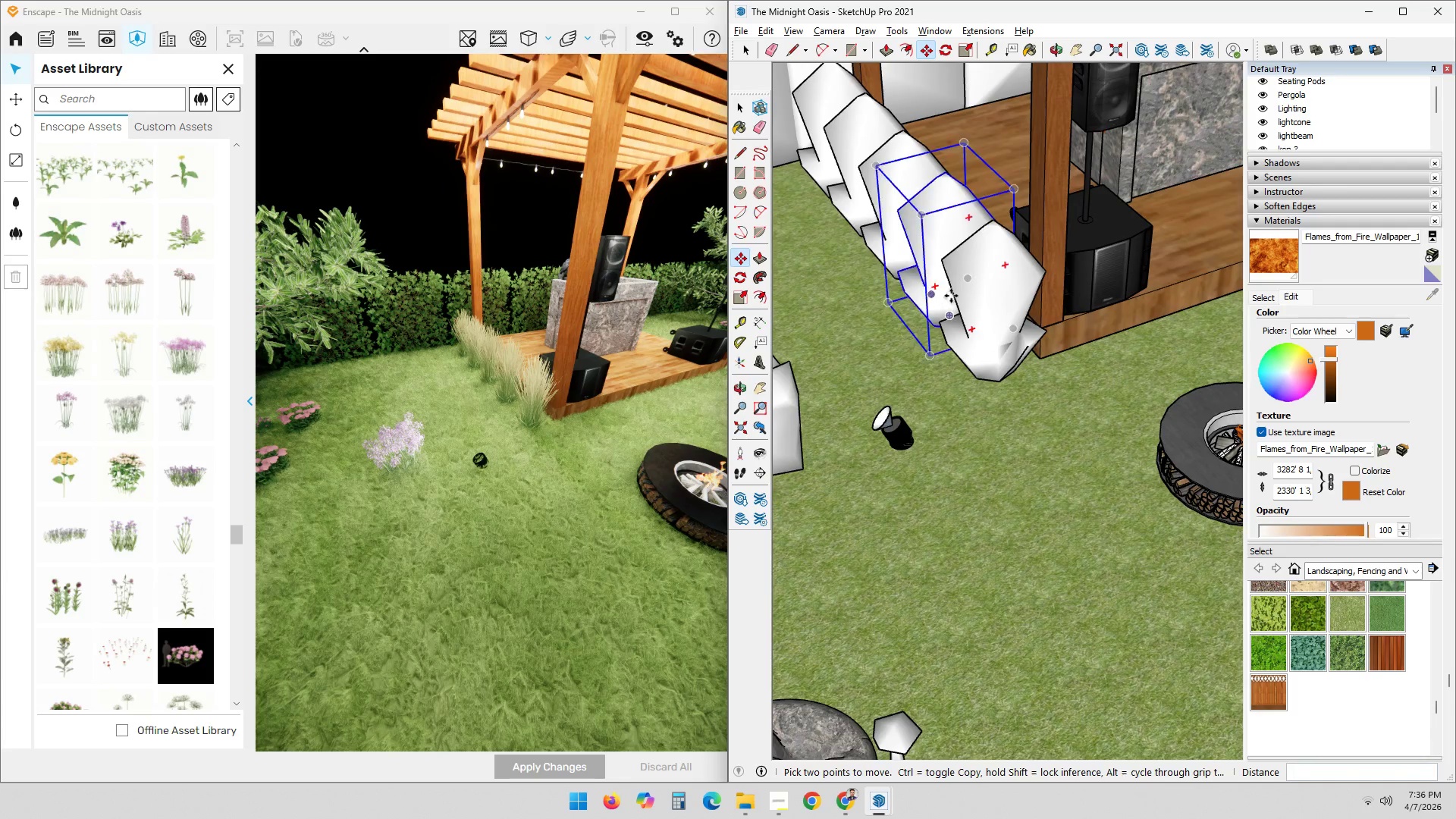 
wait(6.72)
 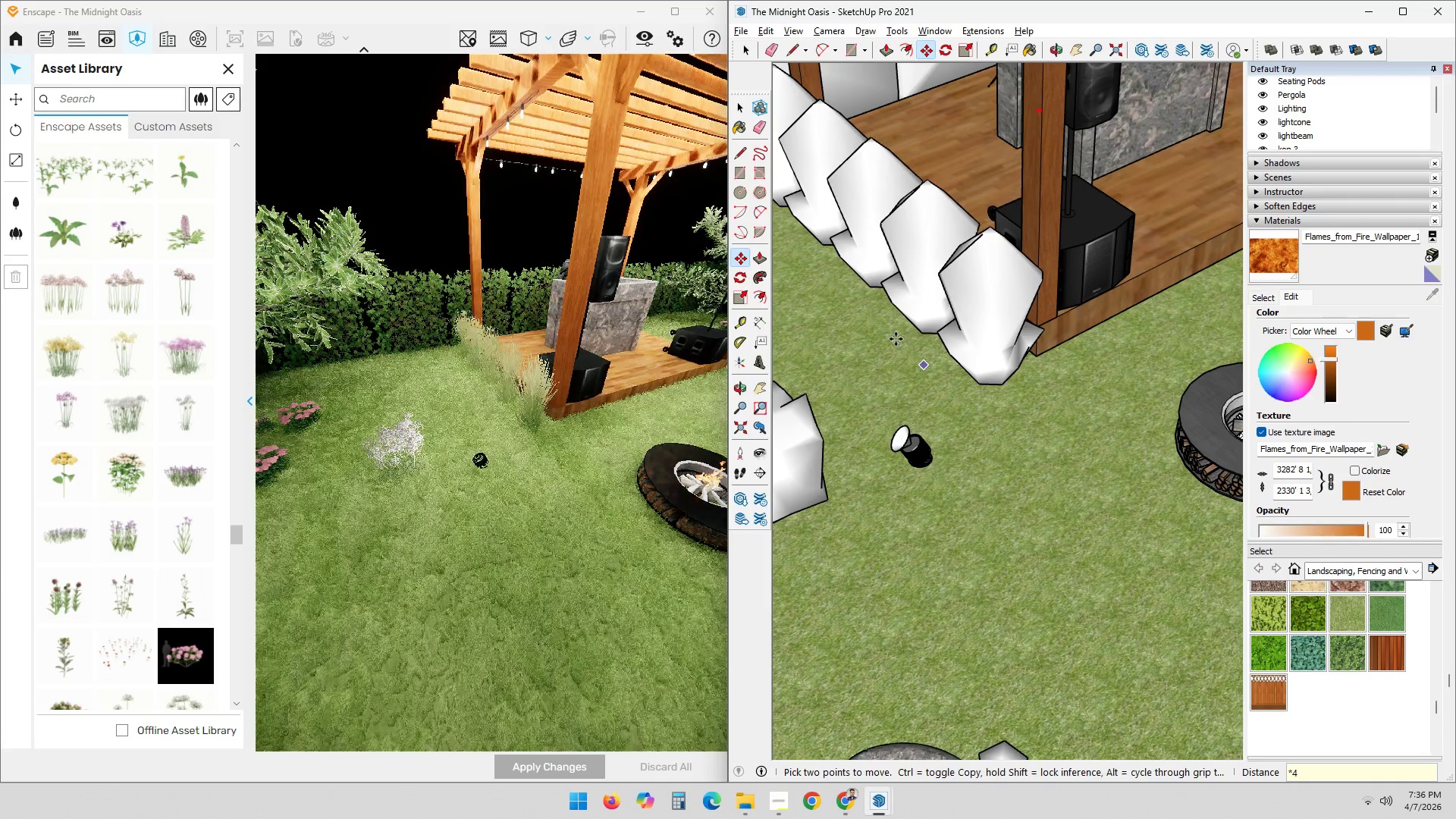 
key(Space)
 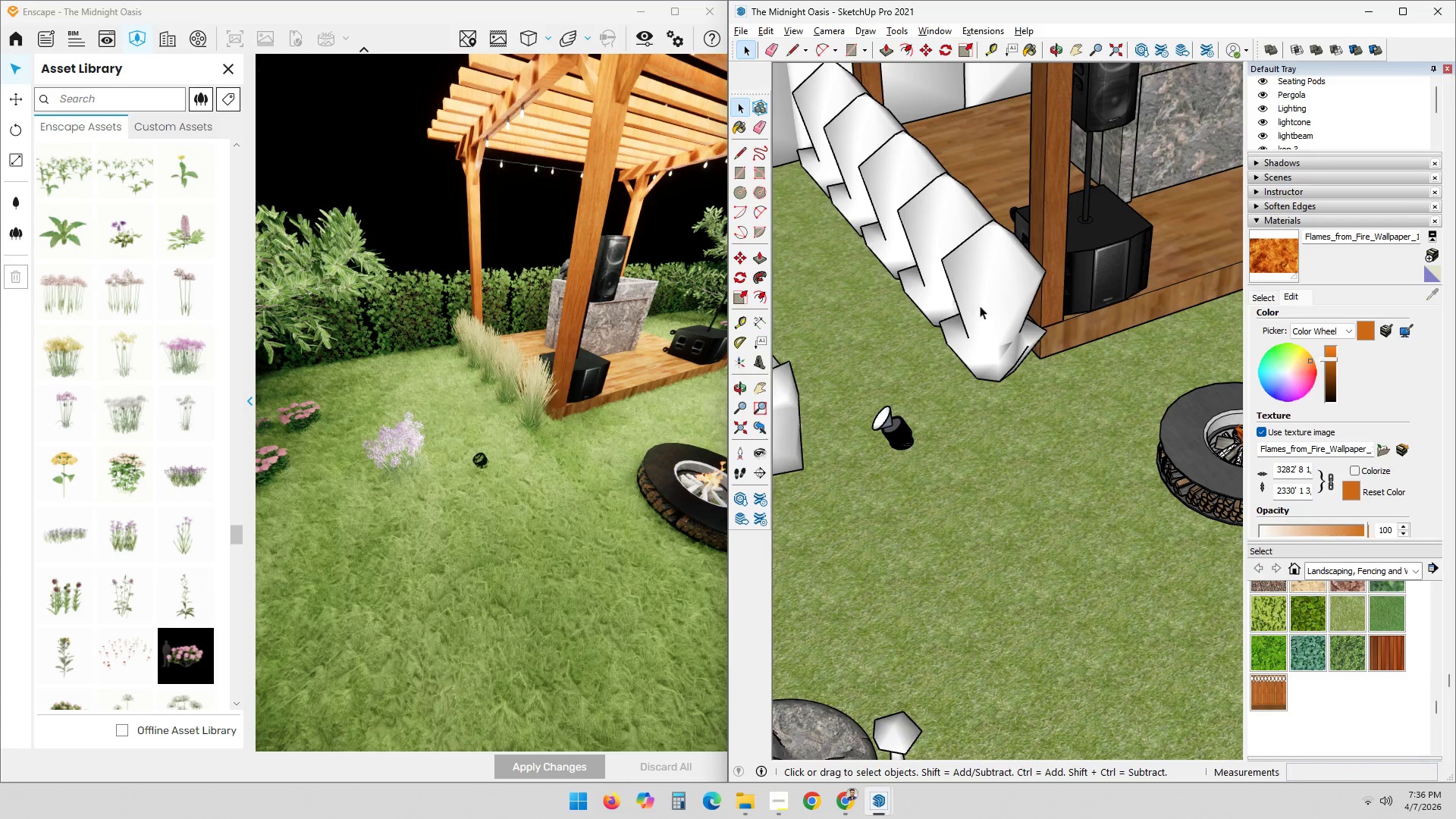 
left_click([983, 313])
 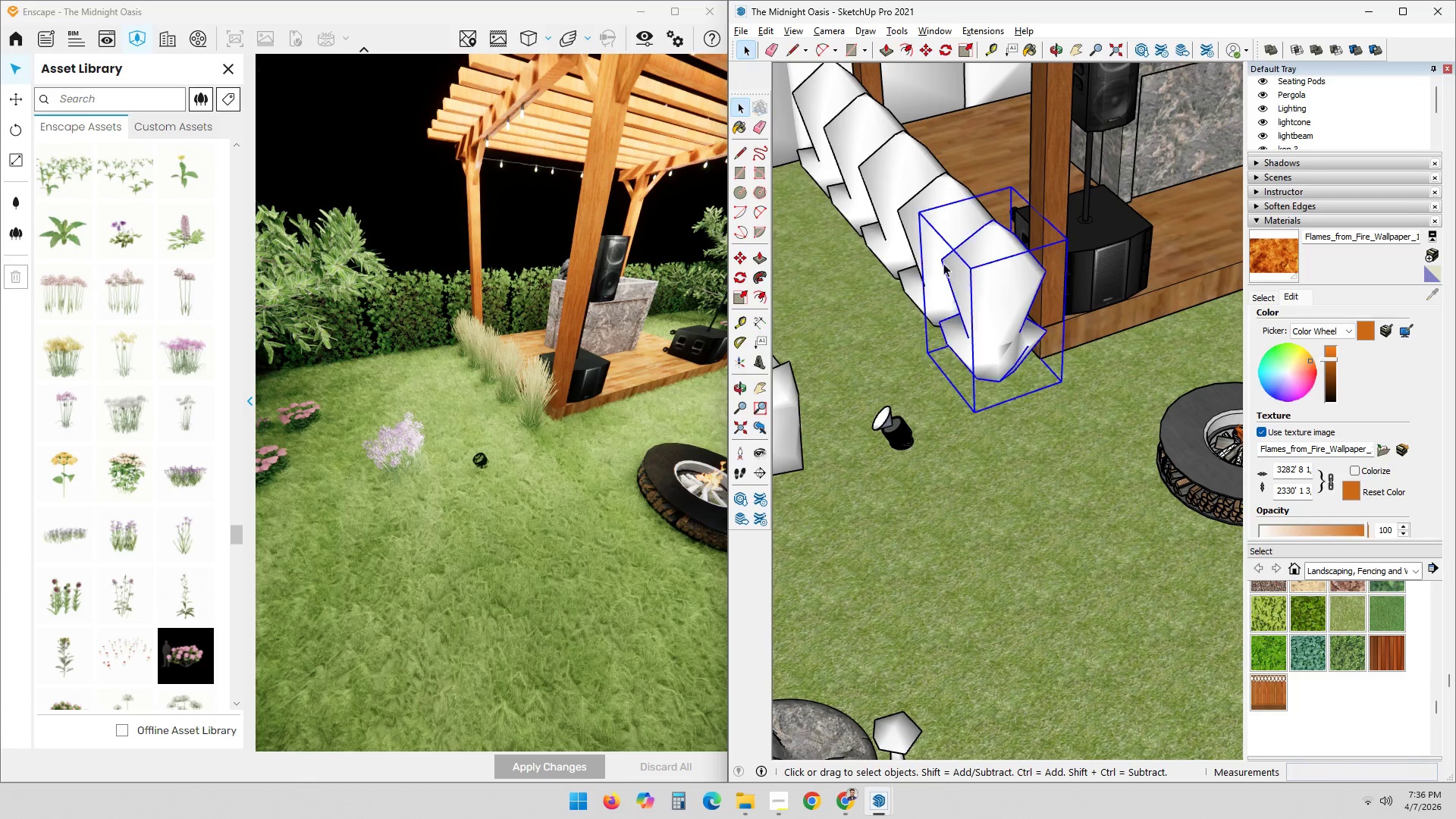 
hold_key(key=ControlLeft, duration=2.39)
left_click([912, 231])
 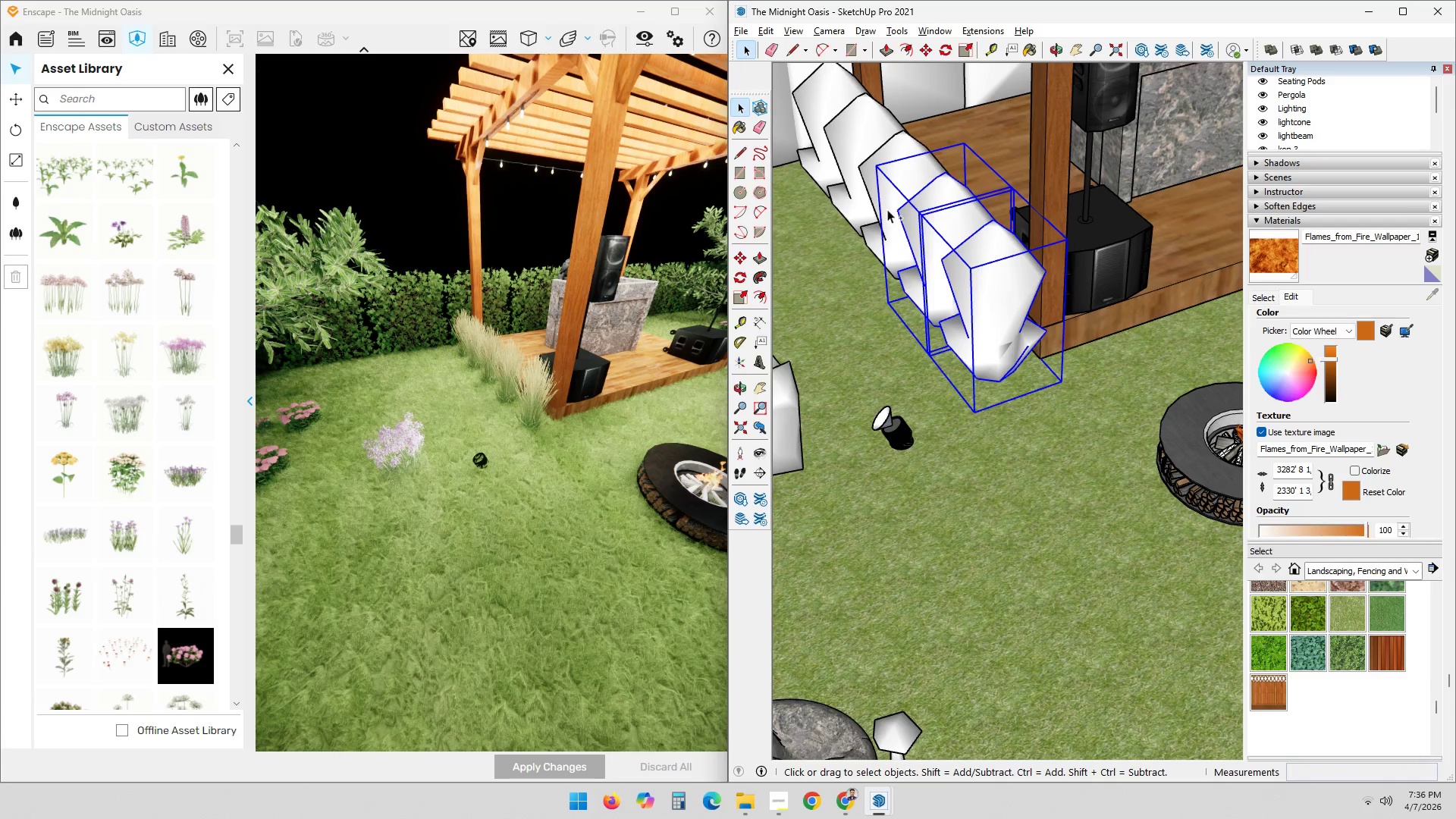 
left_click([872, 191])
 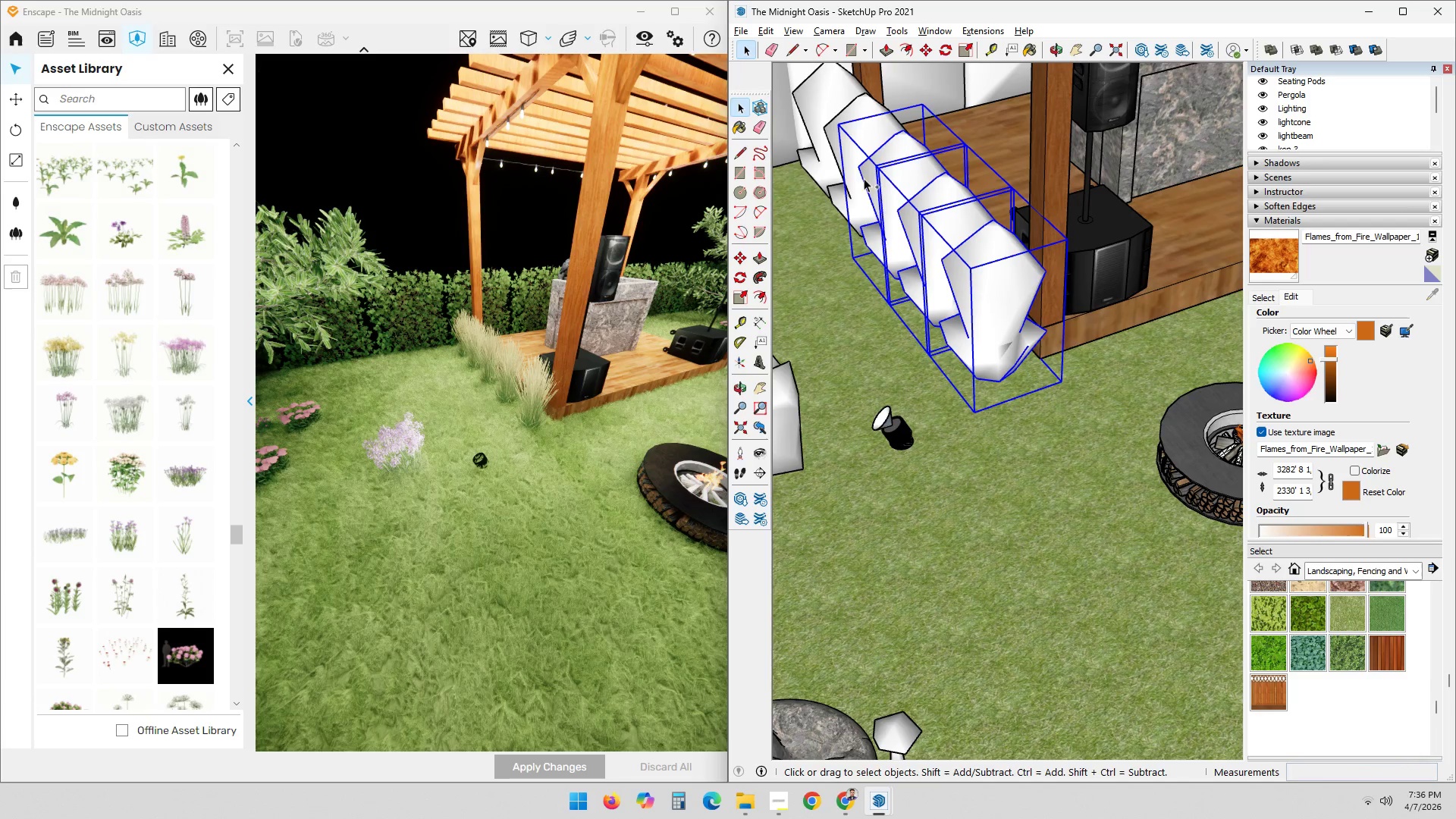 
left_click([834, 146])
 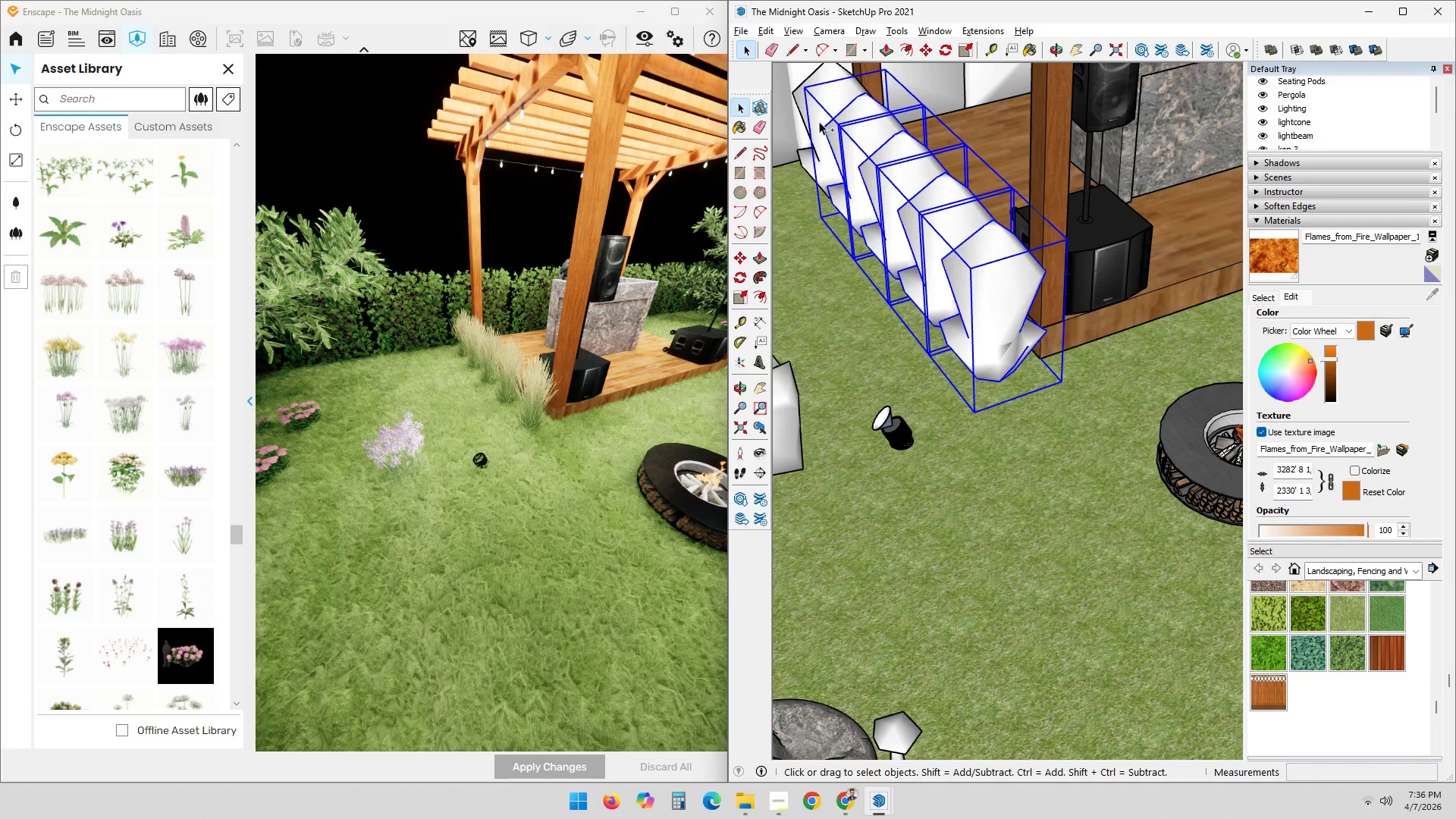 
left_click([813, 111])
 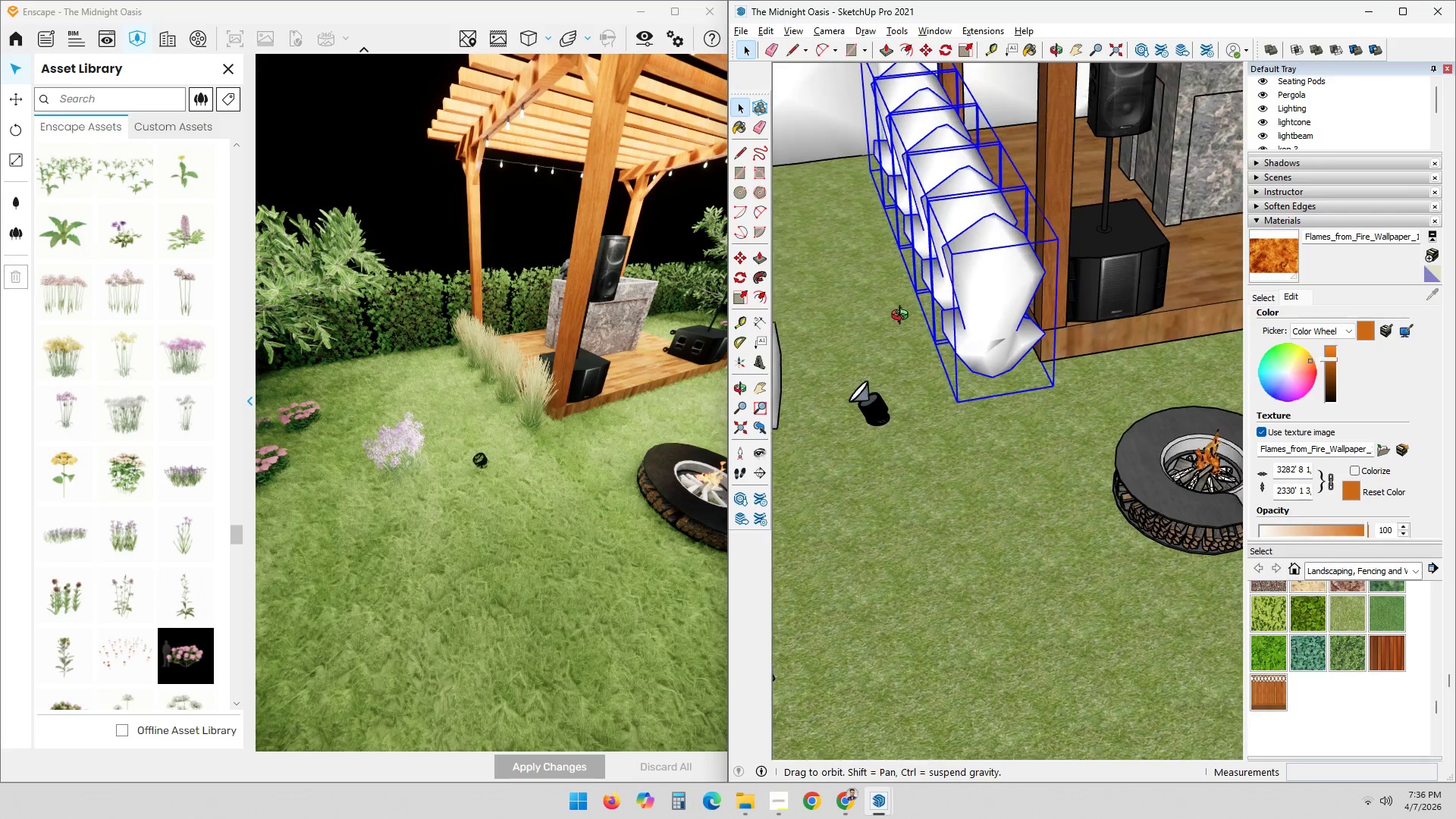 
scroll: coordinate [1058, 375], scroll_direction: down, amount: 8.0
 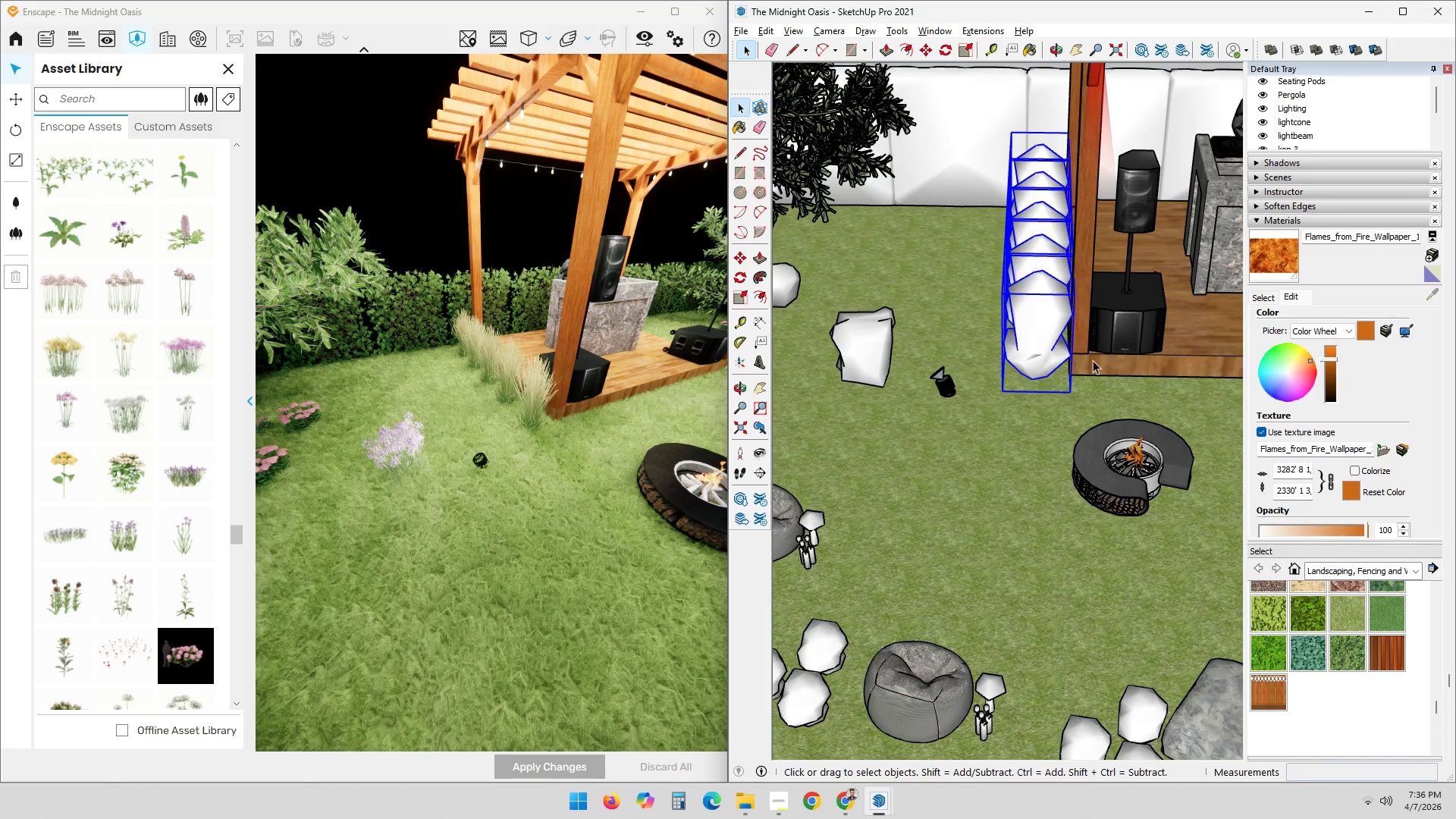 
key(M)
 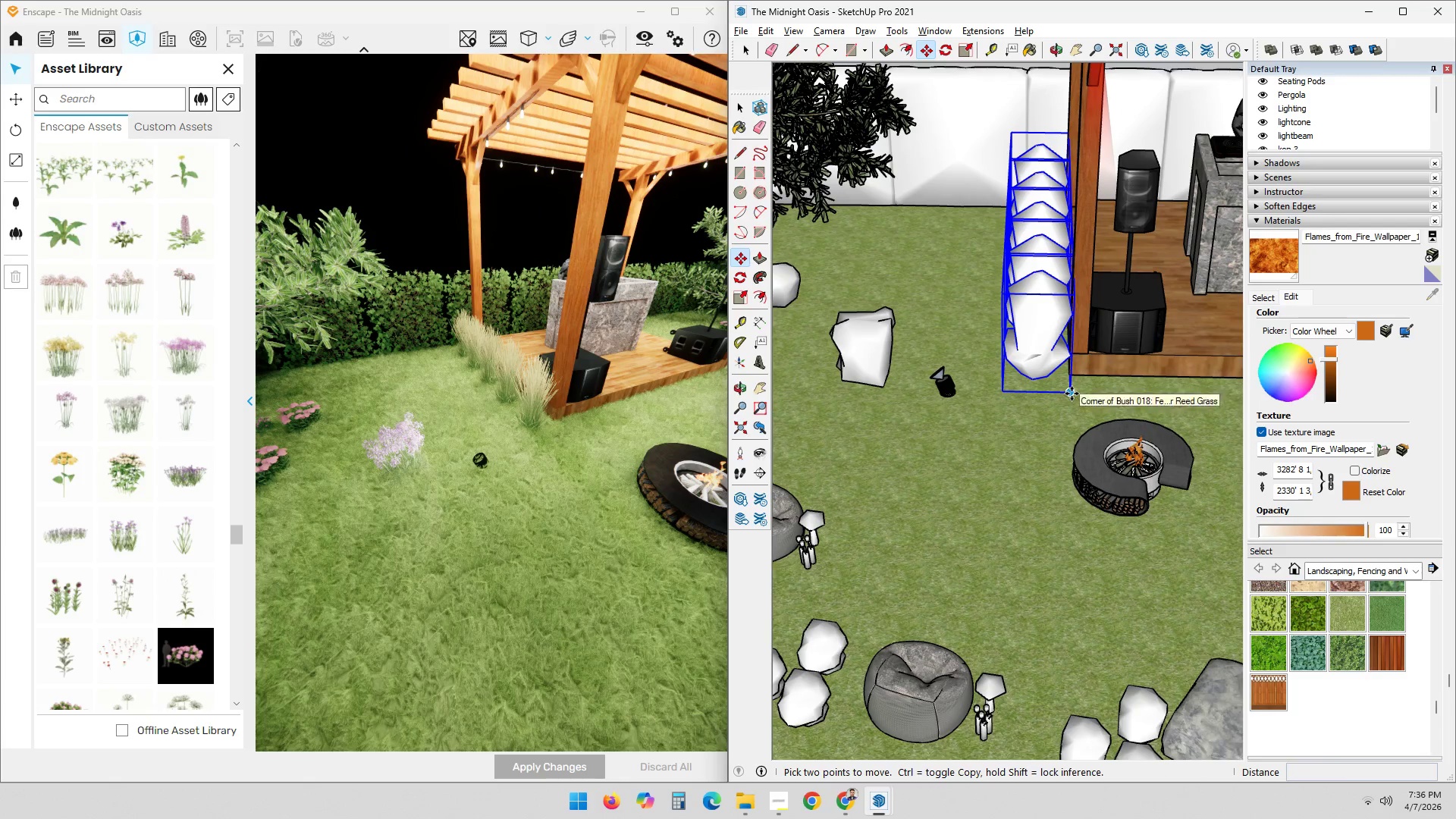 
key(Control+ControlLeft)
 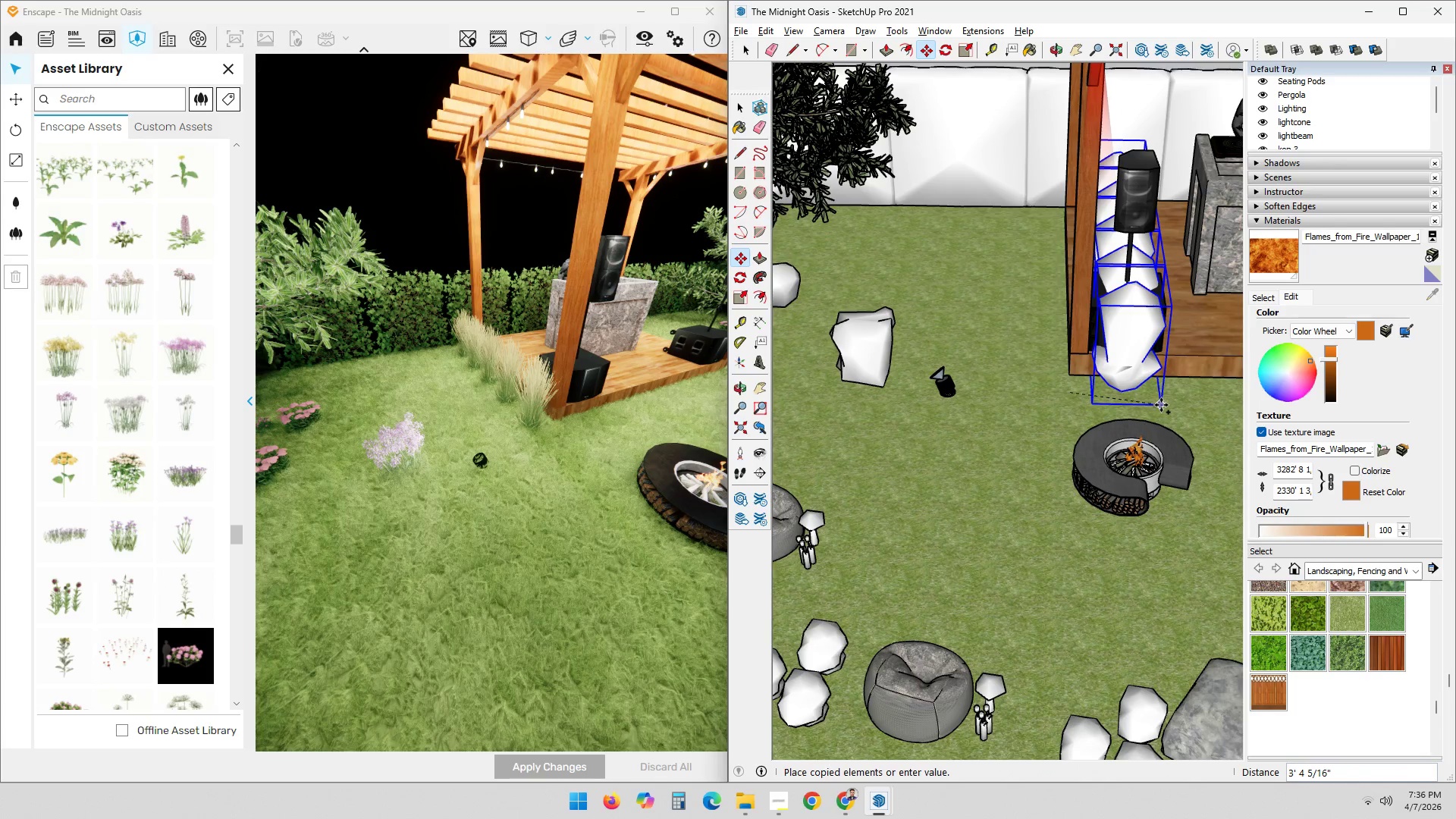 
hold_key(key=ShiftLeft, duration=0.56)
 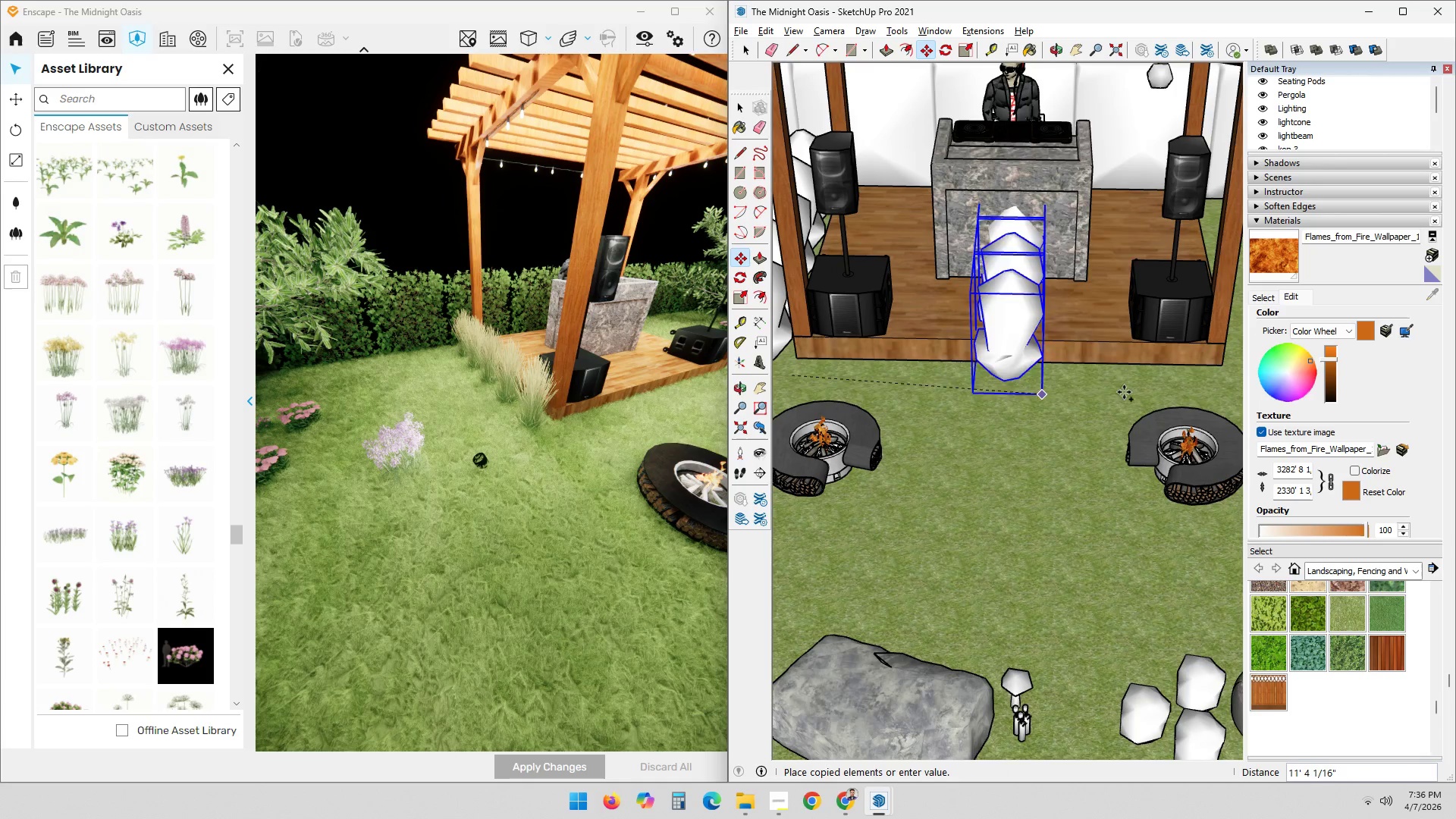 
hold_key(key=ShiftLeft, duration=0.67)
 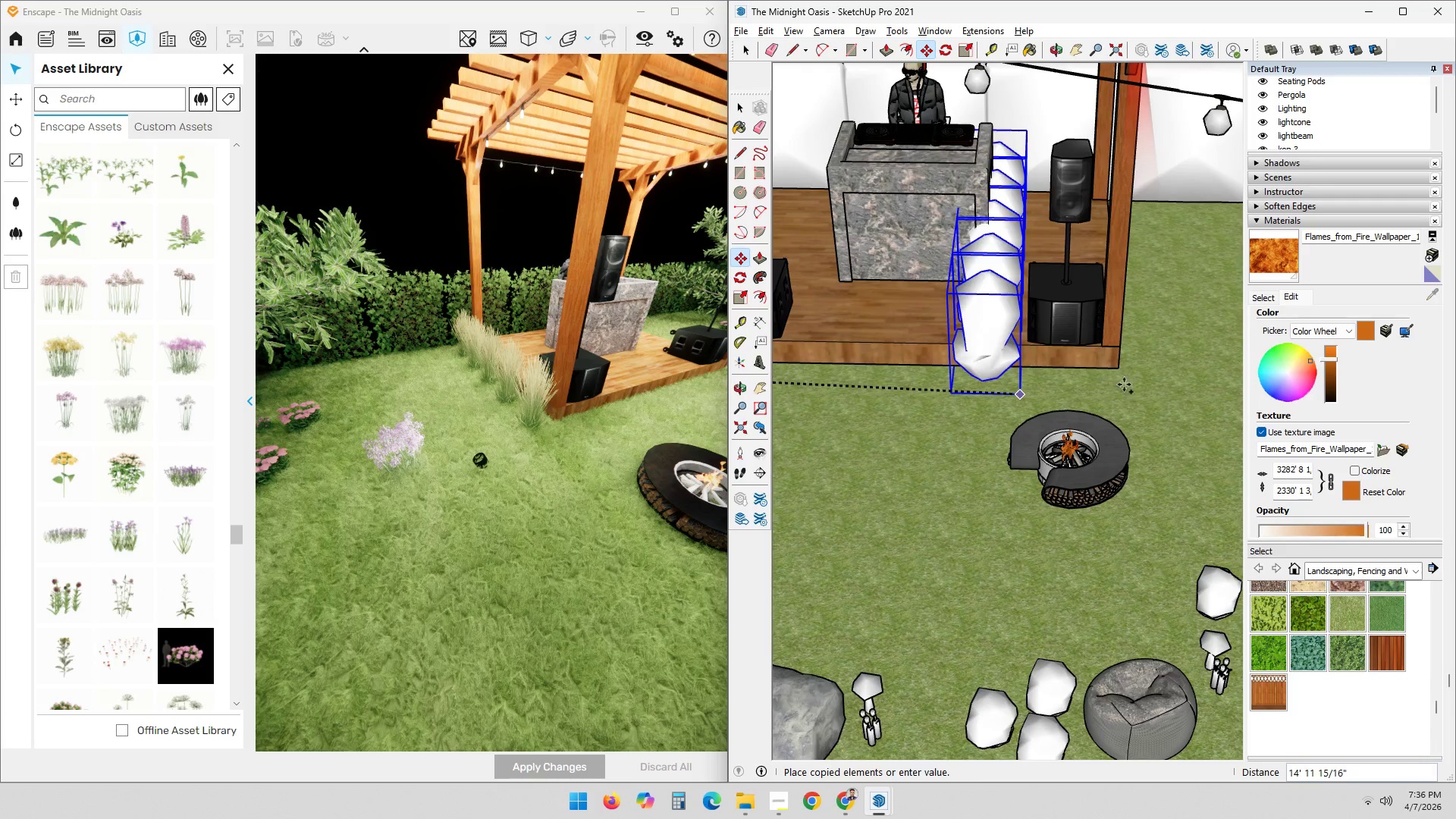 
hold_key(key=ShiftLeft, duration=0.41)
 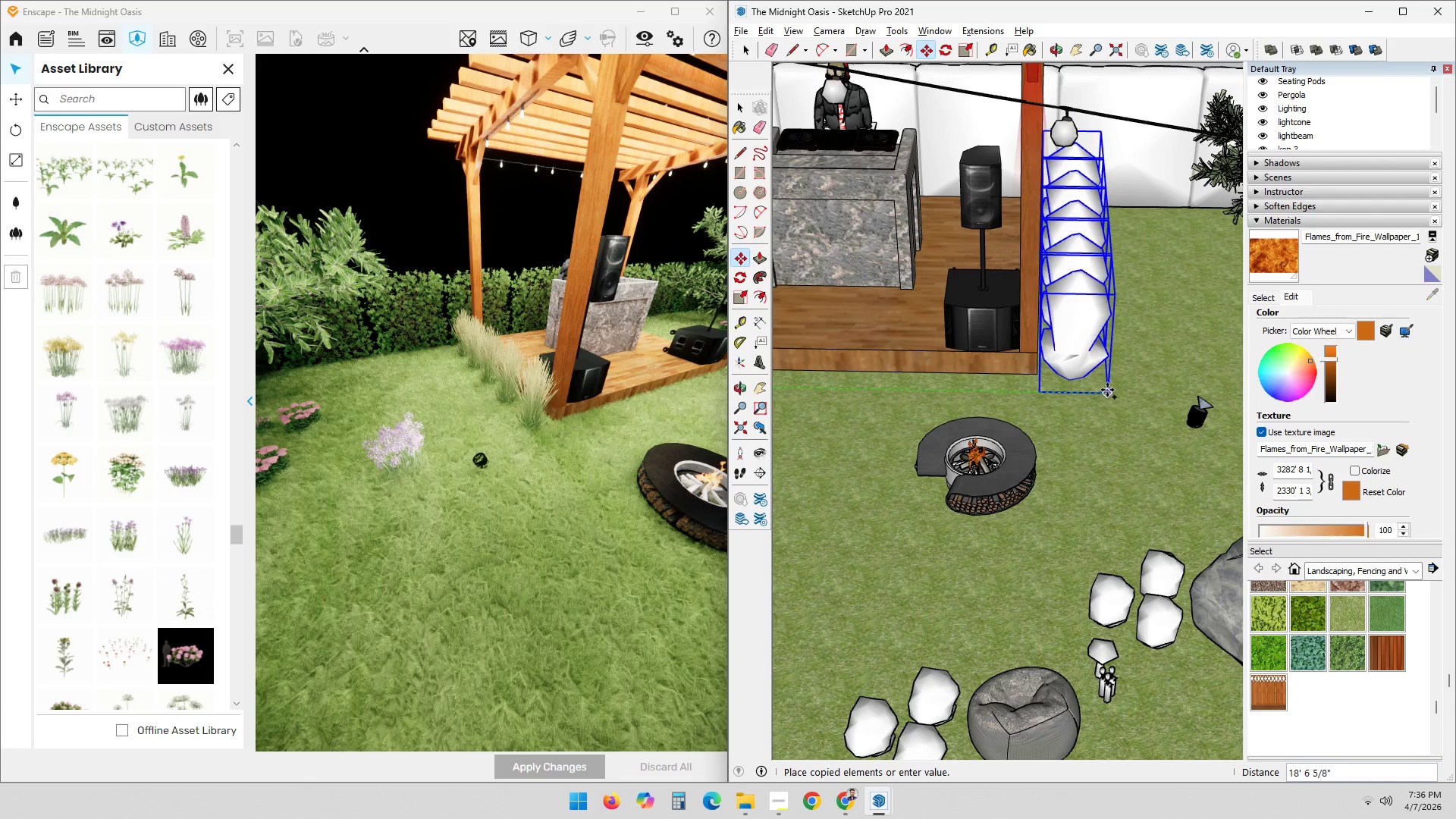 
left_click([1107, 390])
 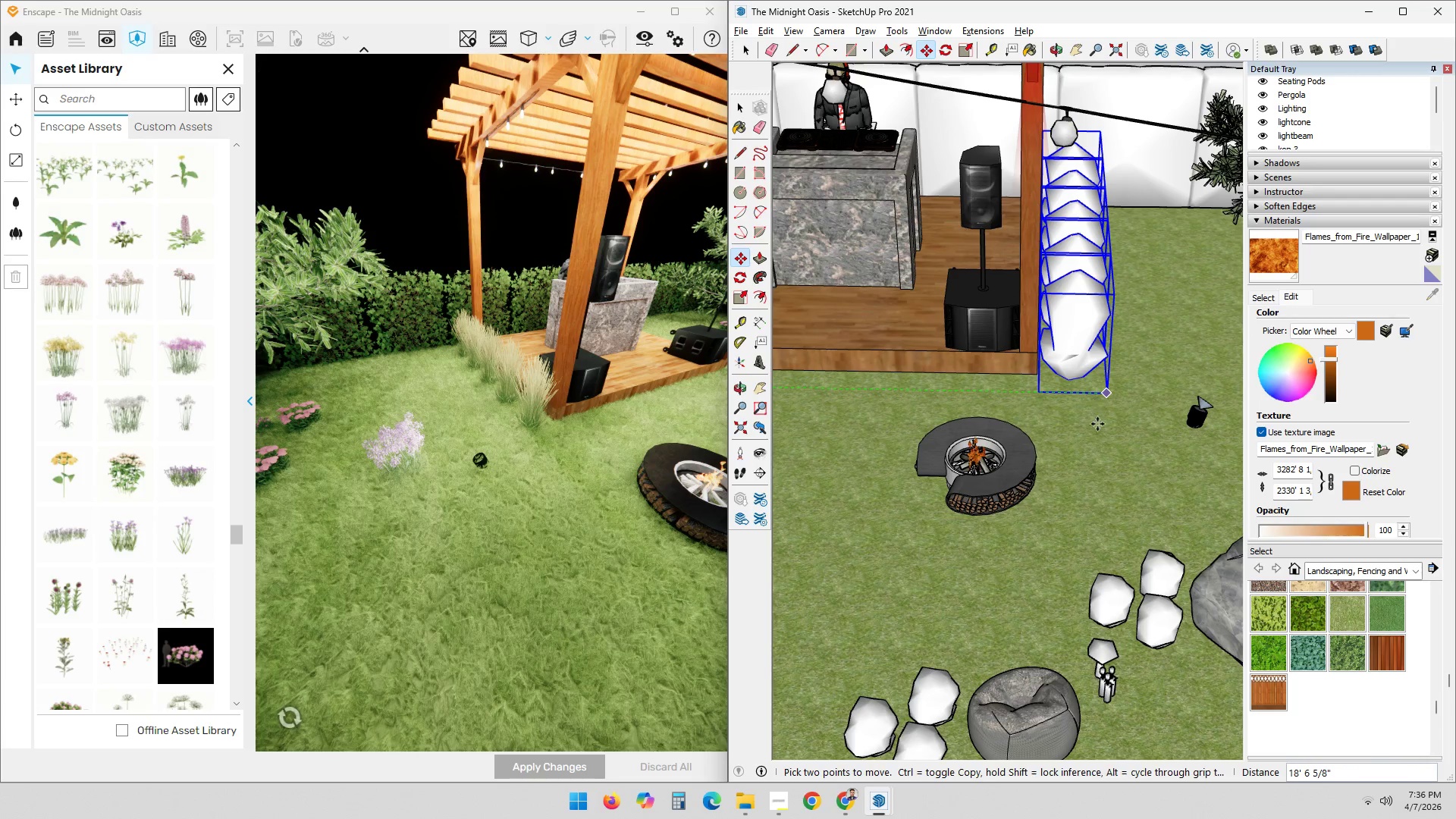 
key(Space)
 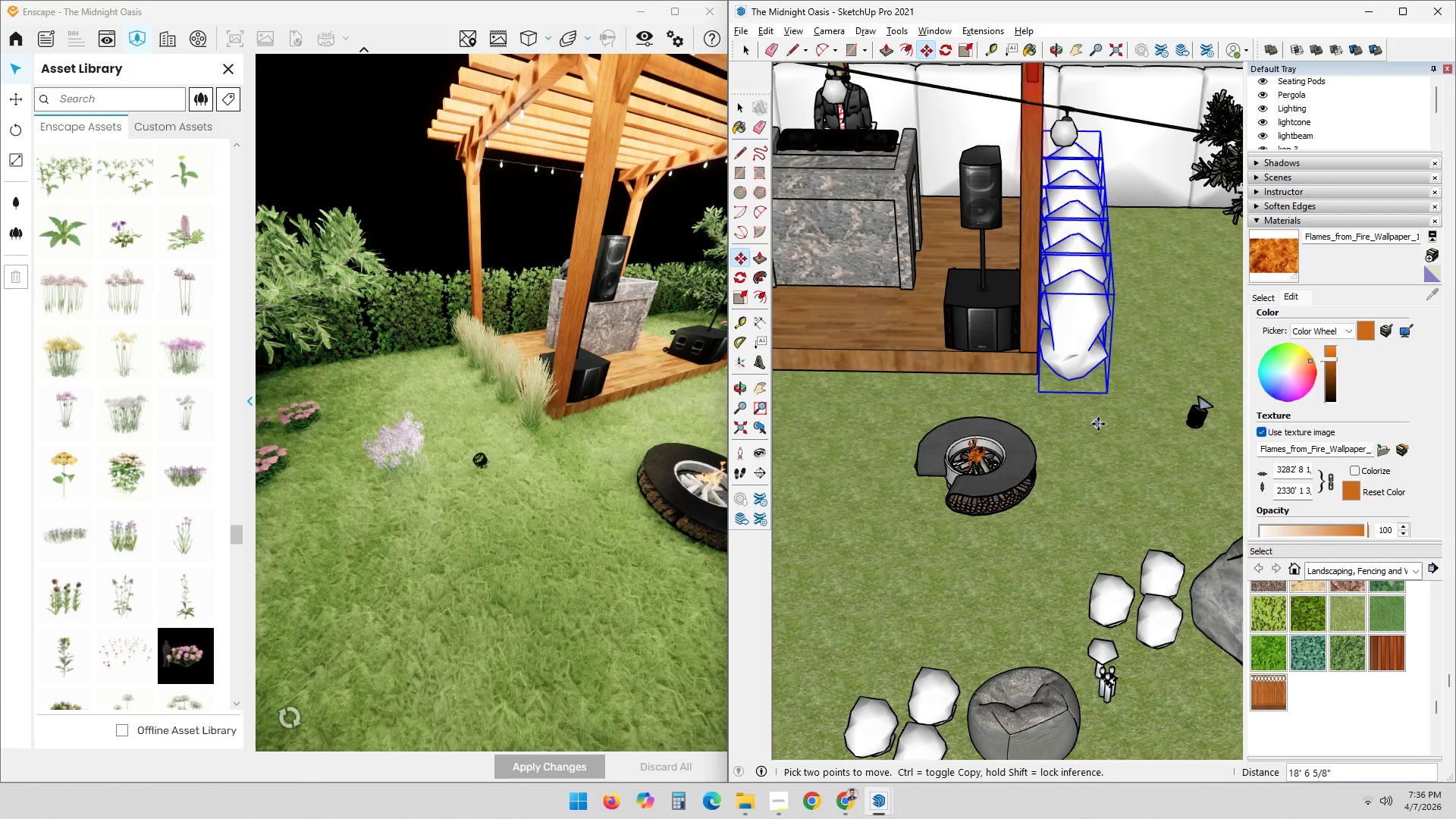 
key(Escape)
 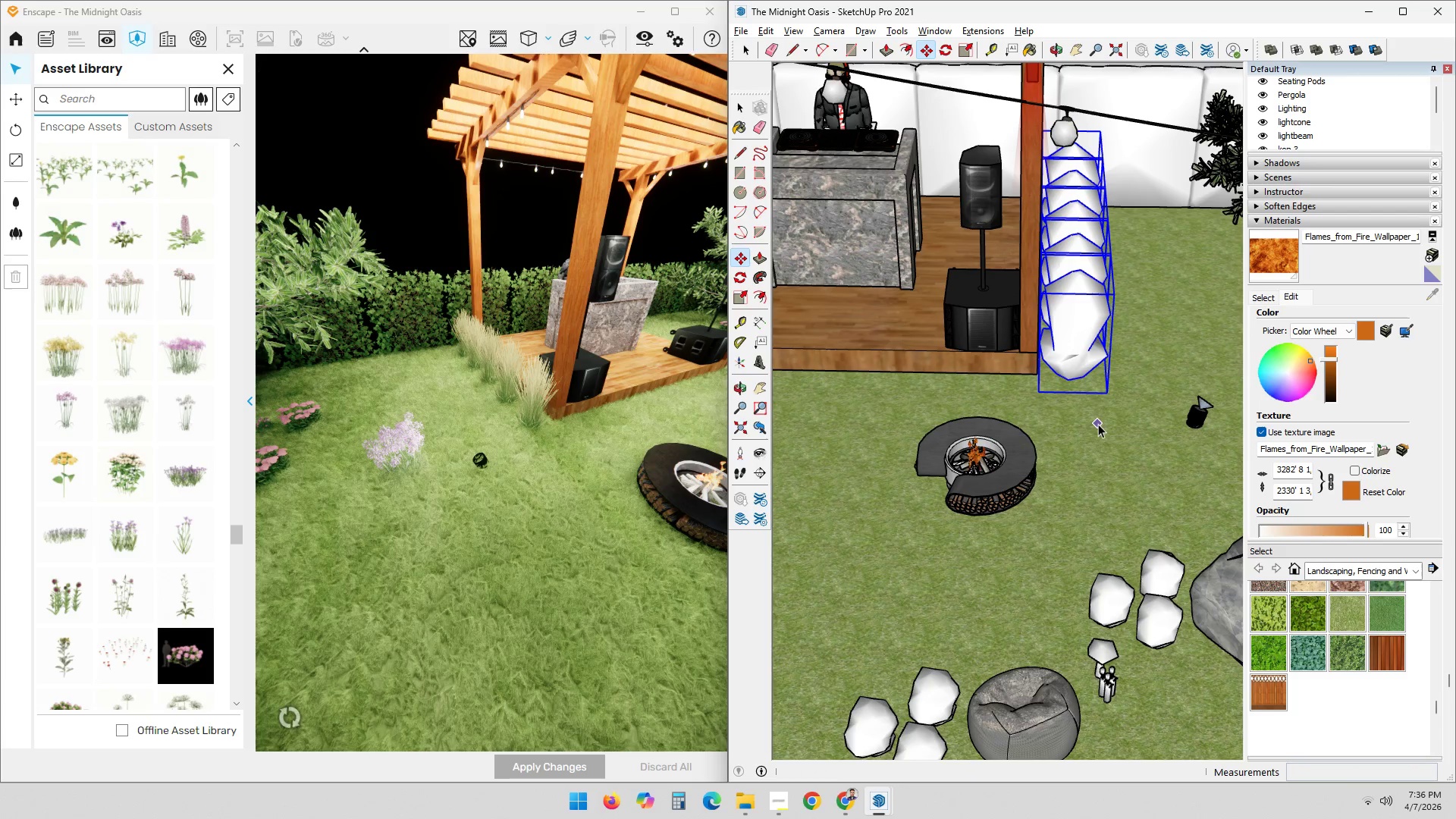 
key(Escape)
 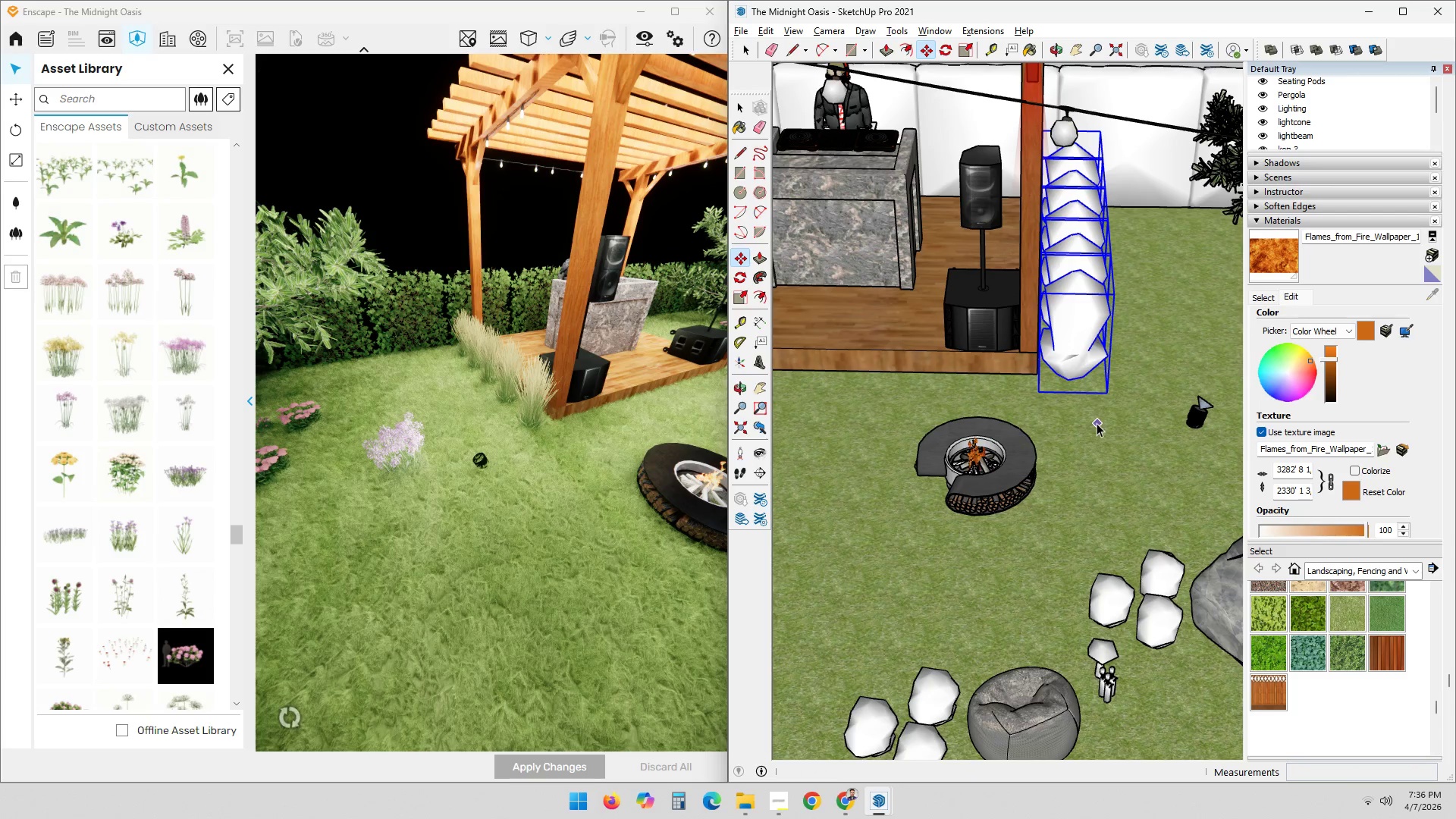 
scroll: coordinate [1085, 444], scroll_direction: down, amount: 8.0
 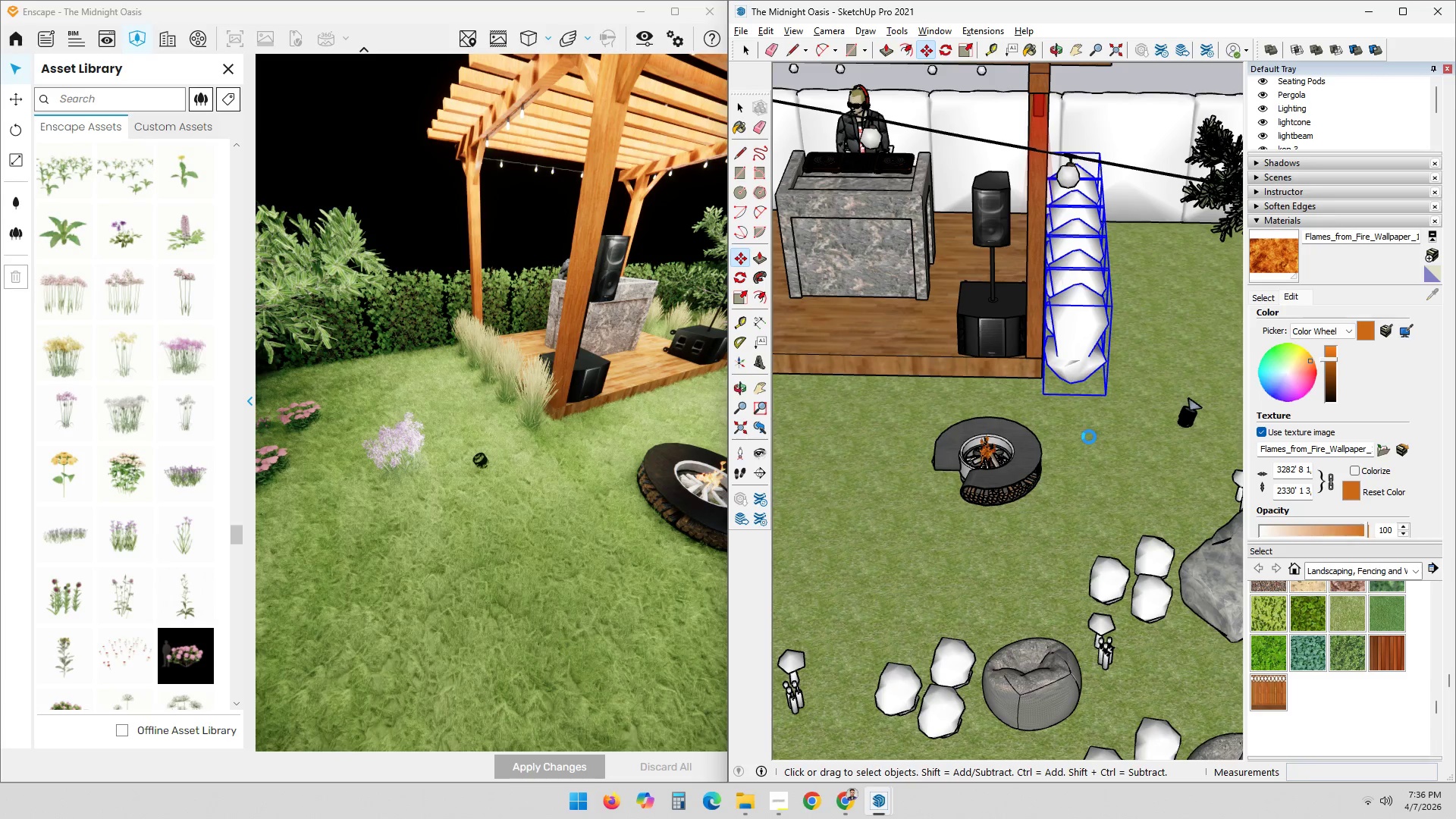 
key(Escape)
 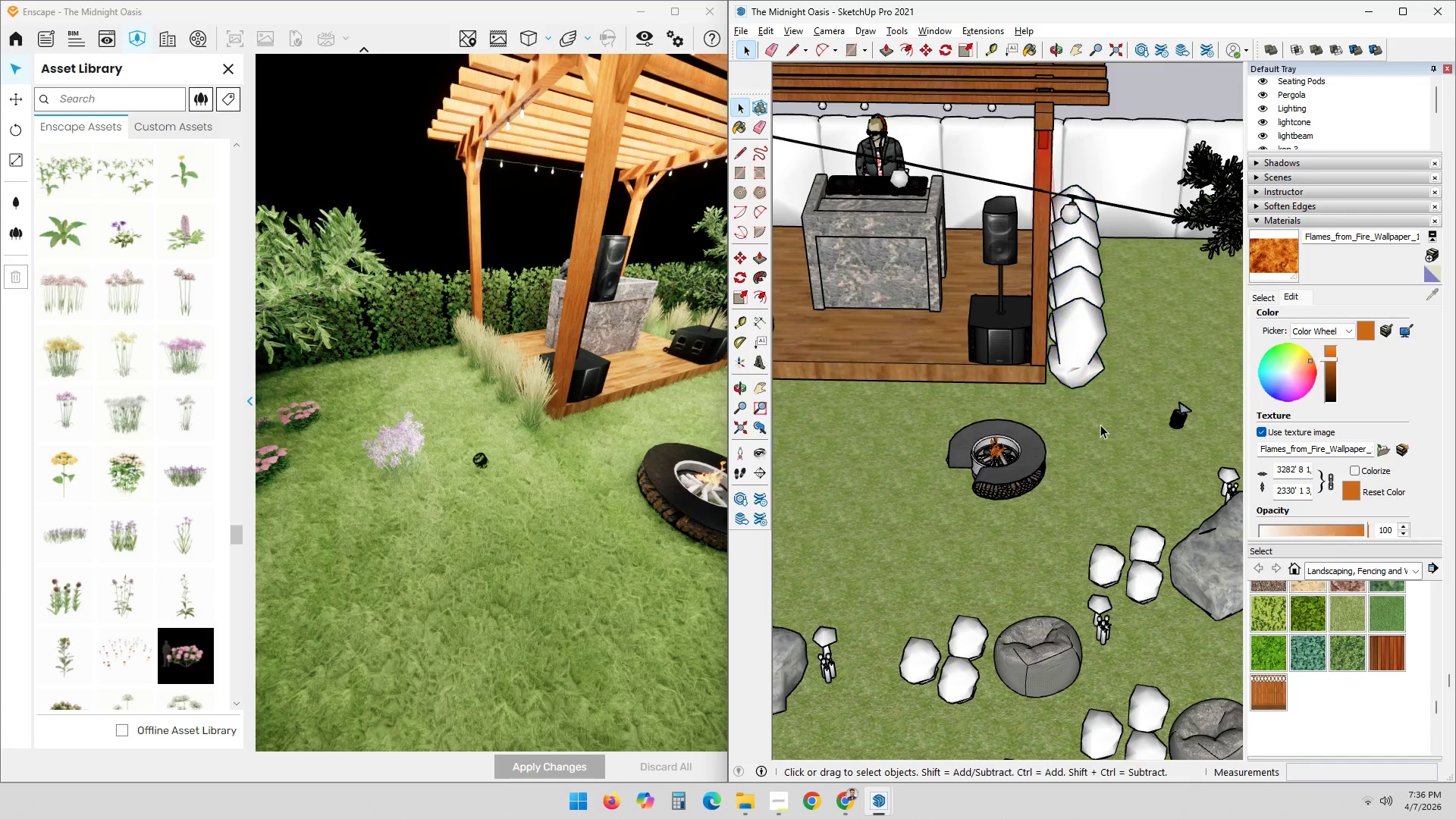 
key(Escape)
 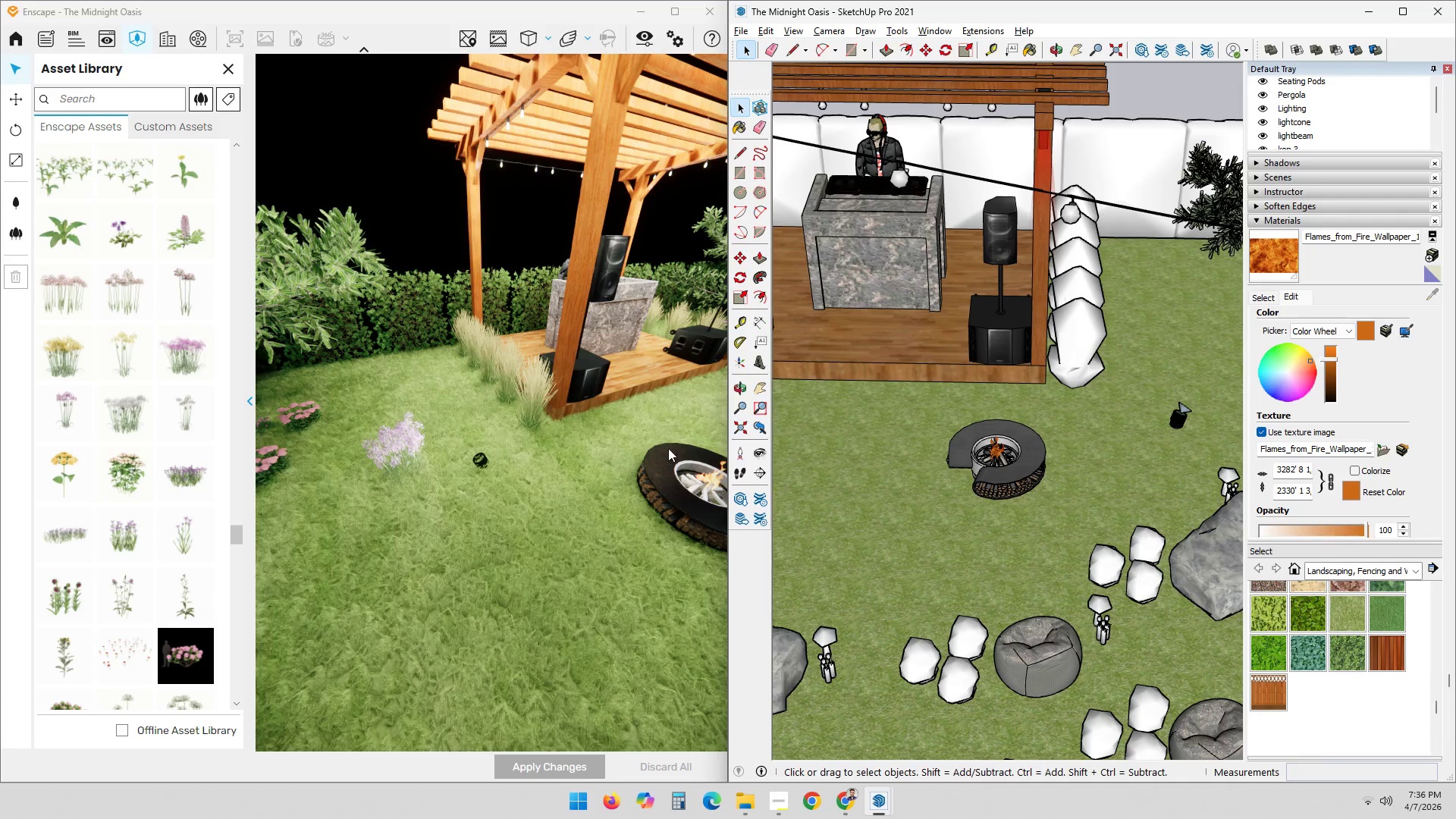 
left_click_drag(start_coordinate=[566, 466], to_coordinate=[491, 403])
 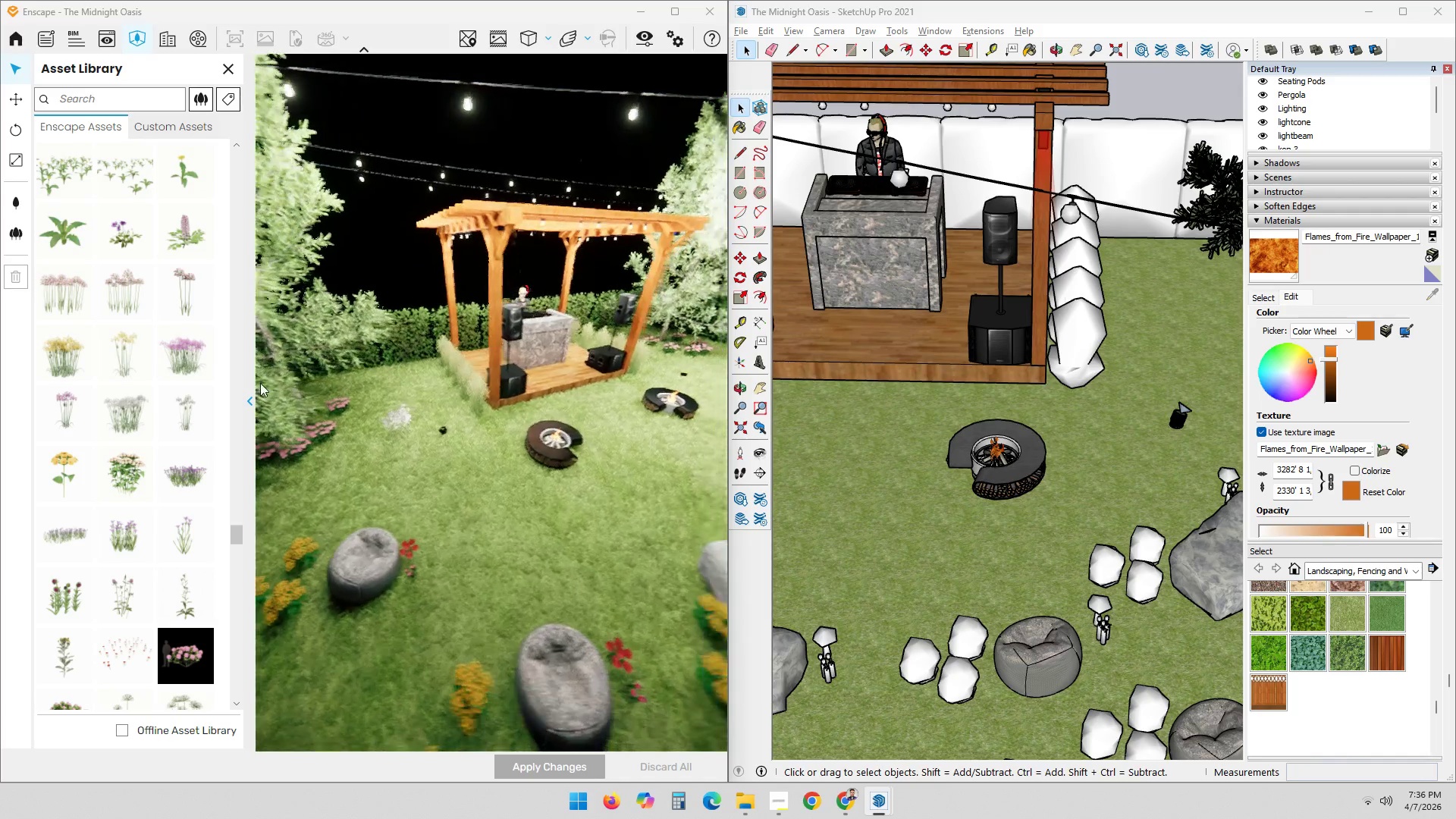 
scroll: coordinate [613, 452], scroll_direction: down, amount: 4.0
 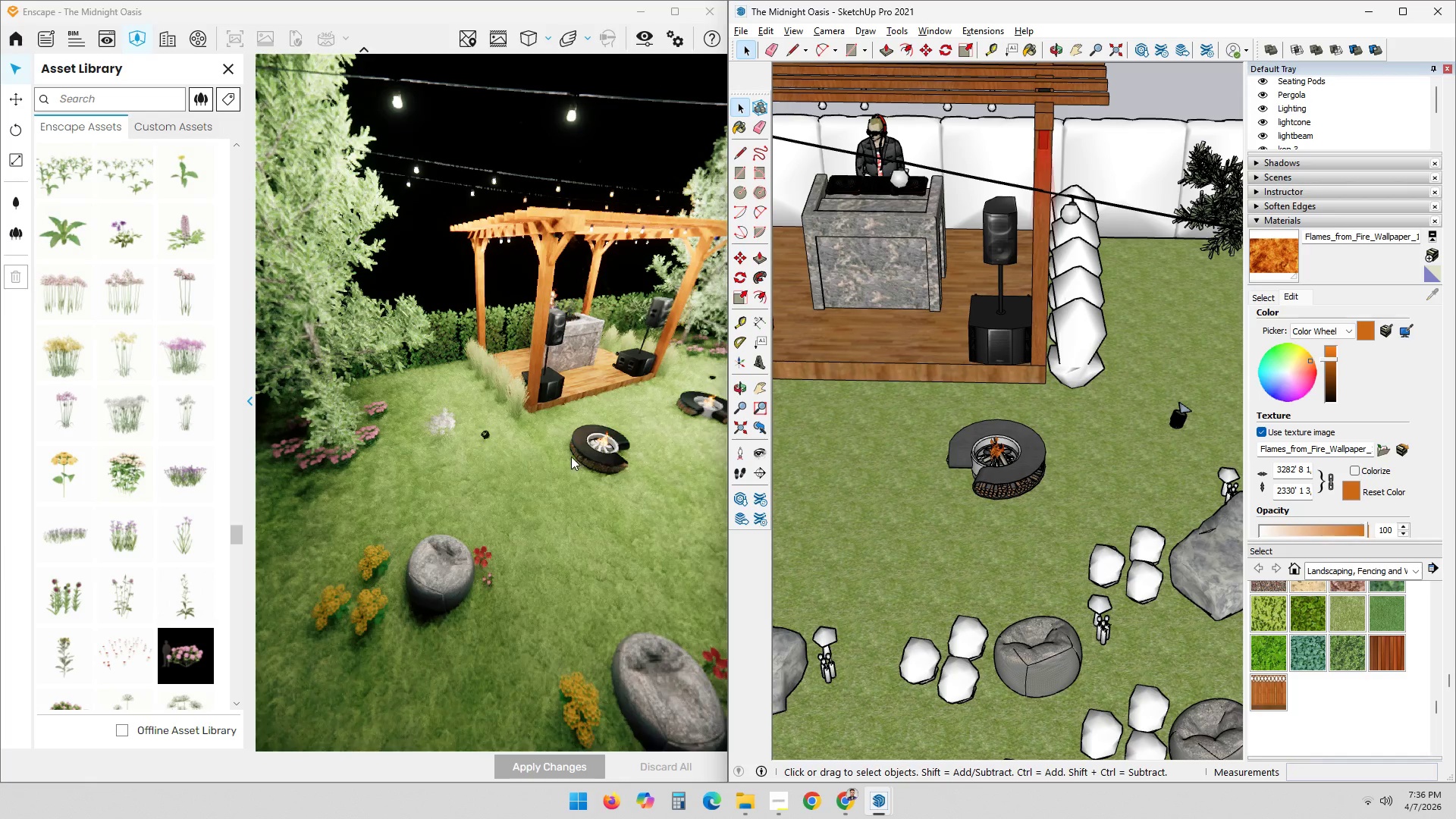 
left_click_drag(start_coordinate=[699, 504], to_coordinate=[383, 391])
 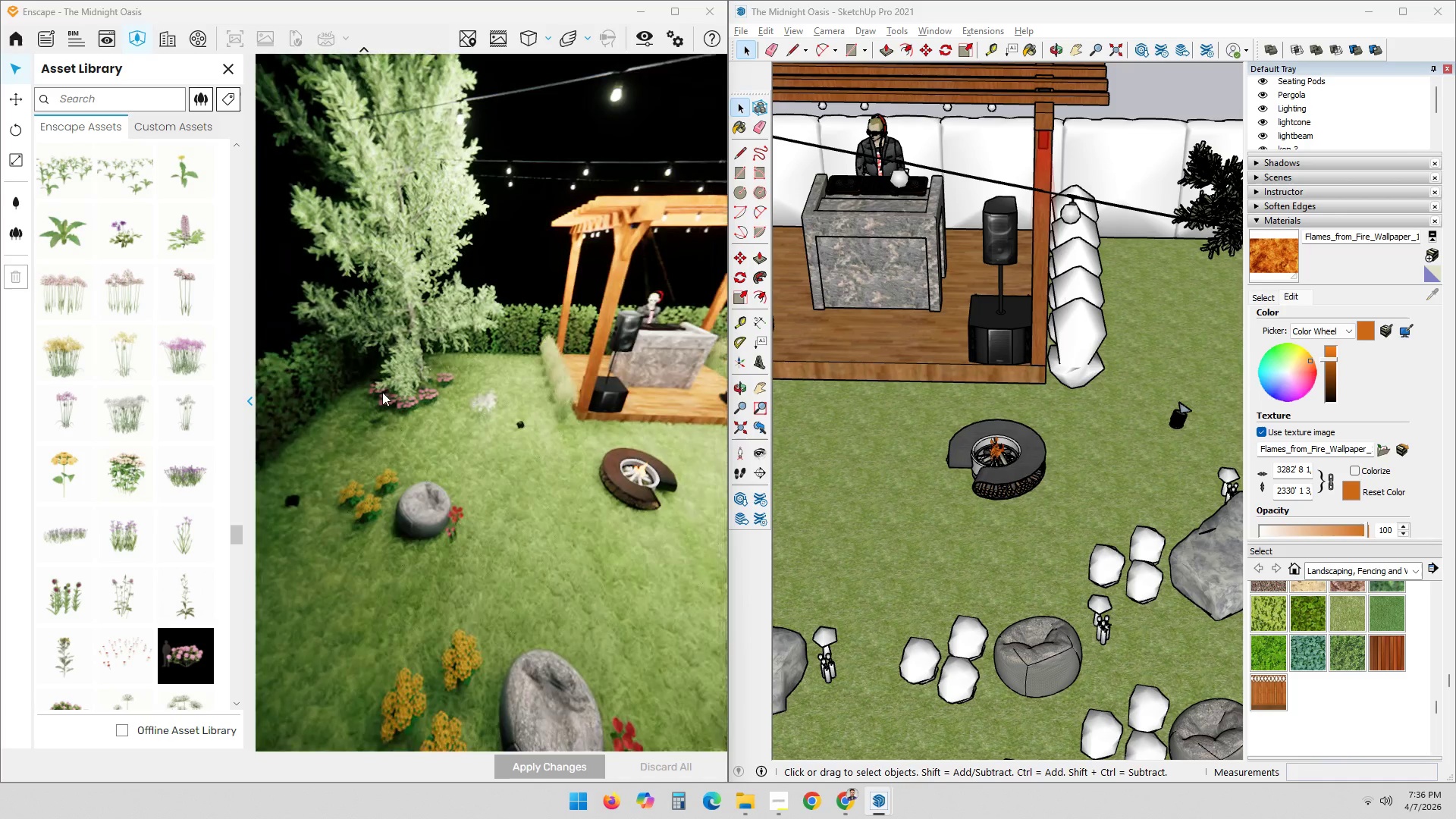 
hold_key(key=ShiftLeft, duration=0.58)
 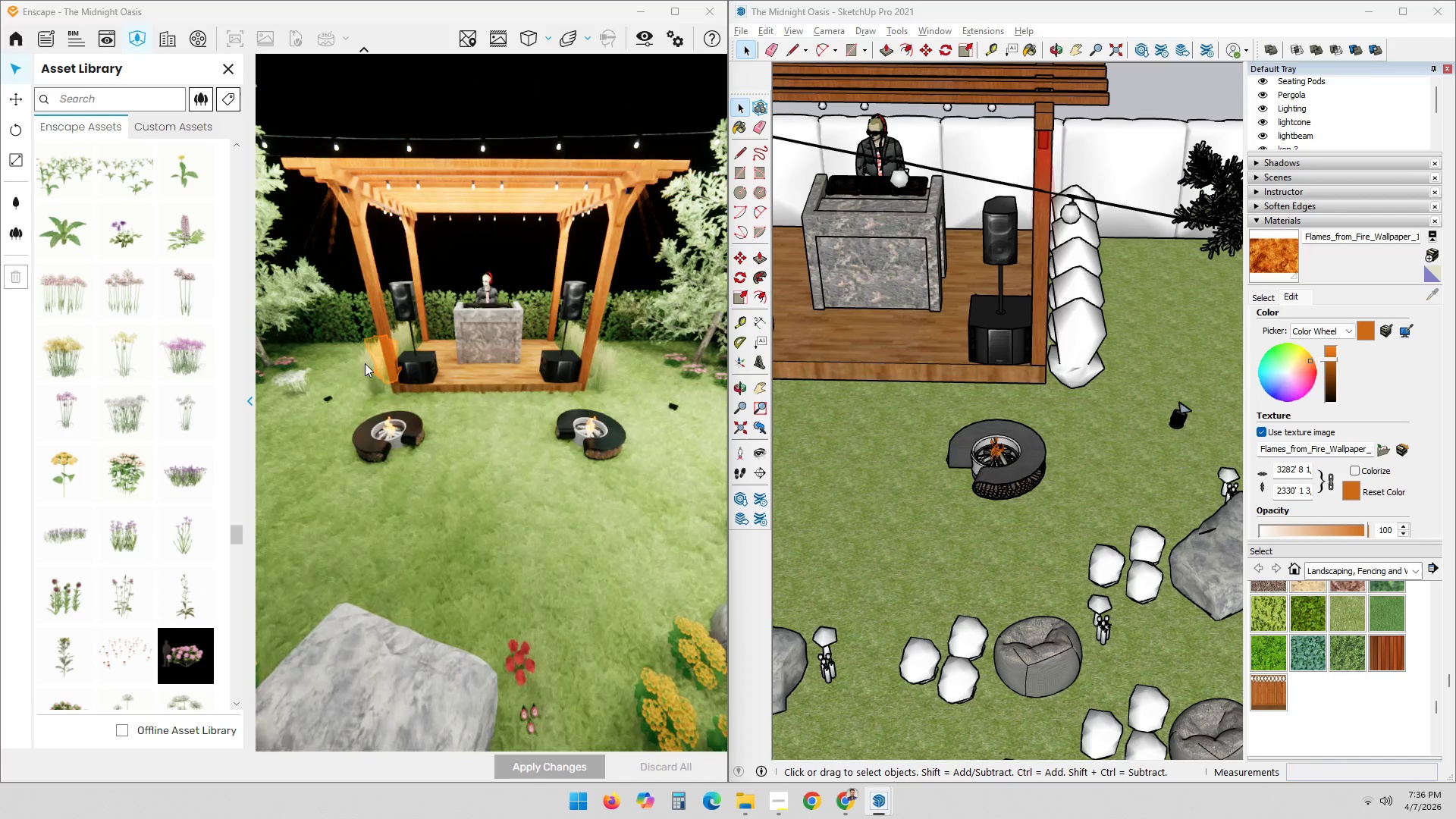 
hold_key(key=ShiftLeft, duration=0.52)
 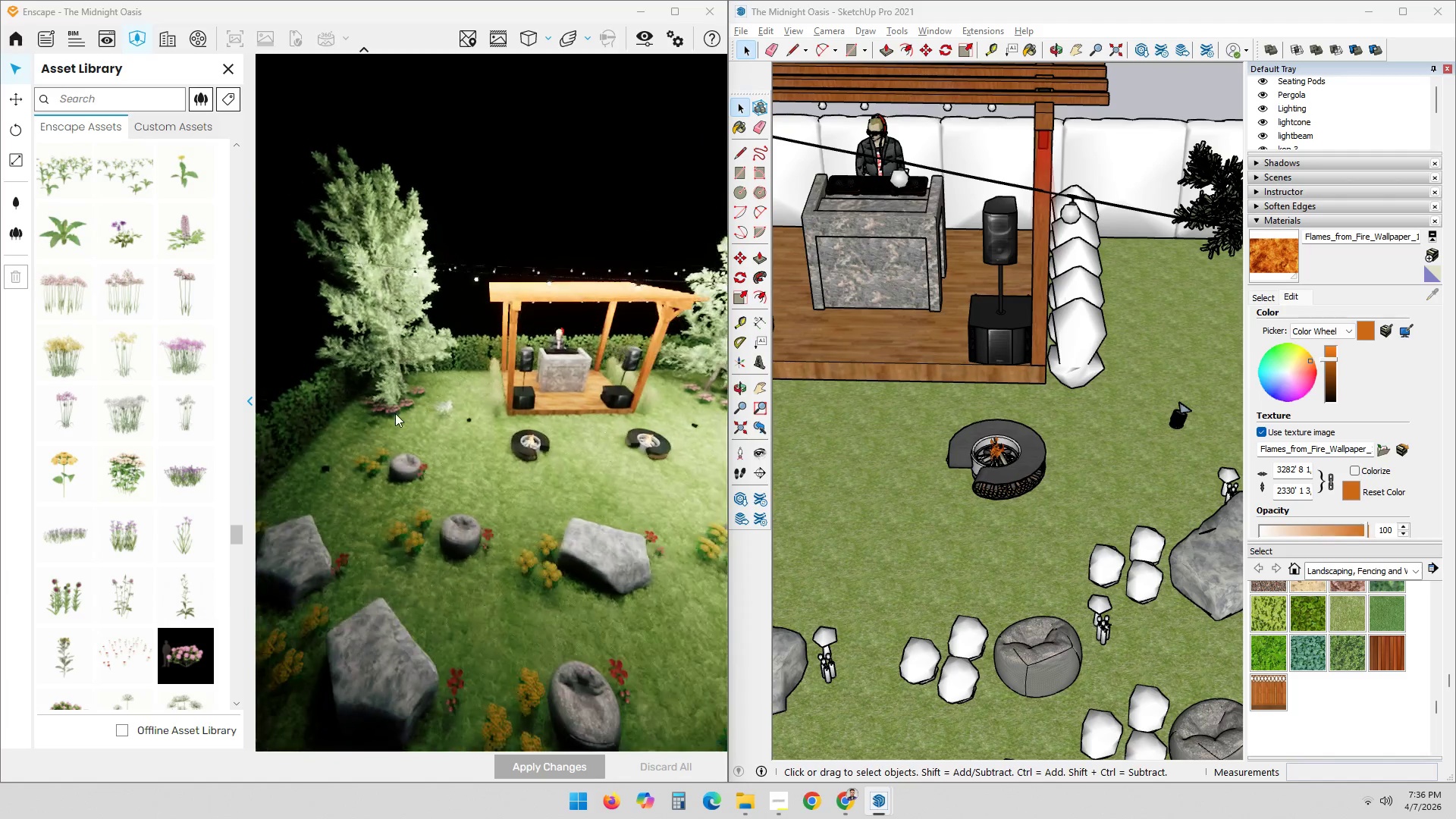 
scroll: coordinate [362, 366], scroll_direction: down, amount: 5.0
 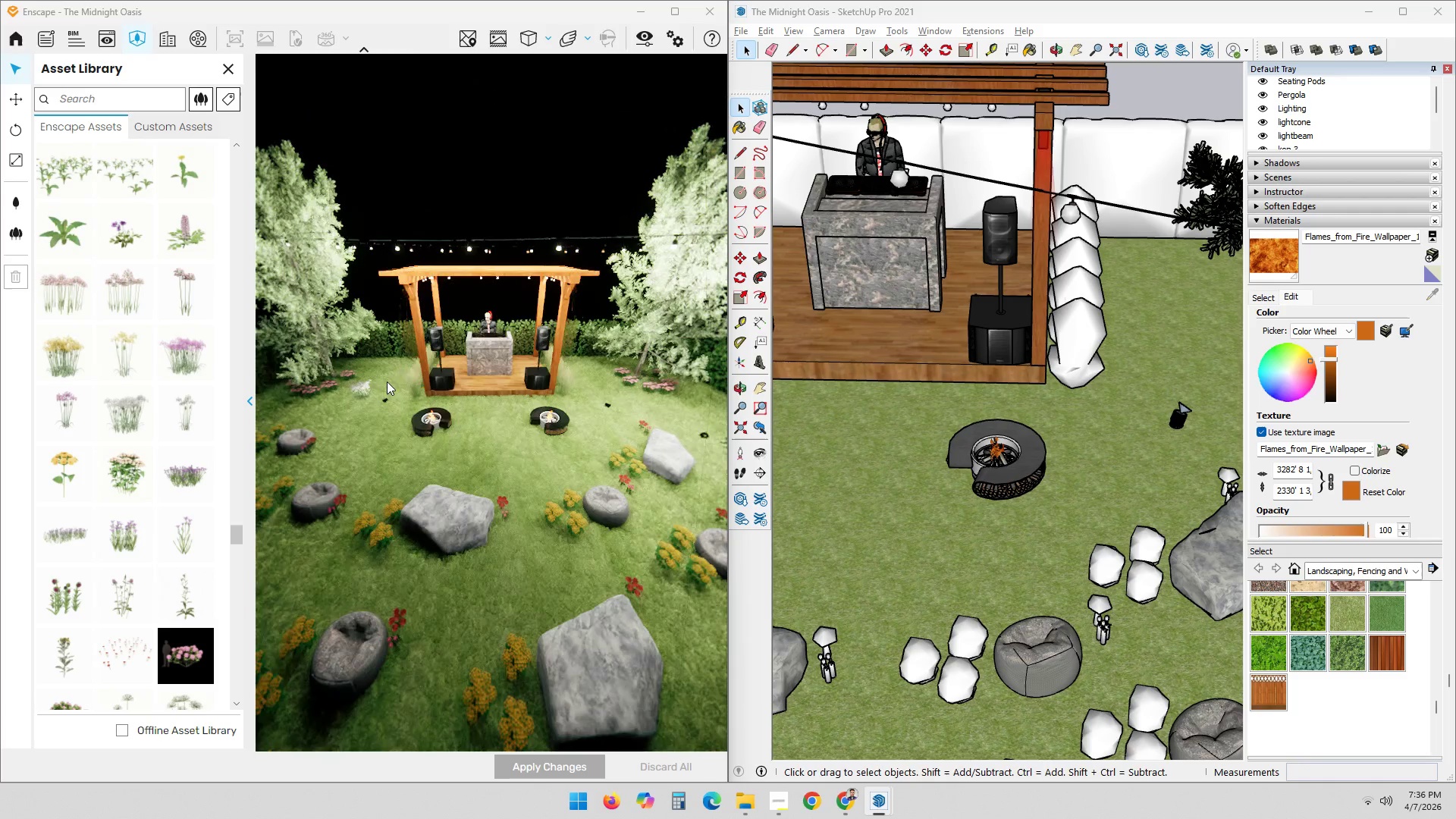 
left_click([384, 410])
 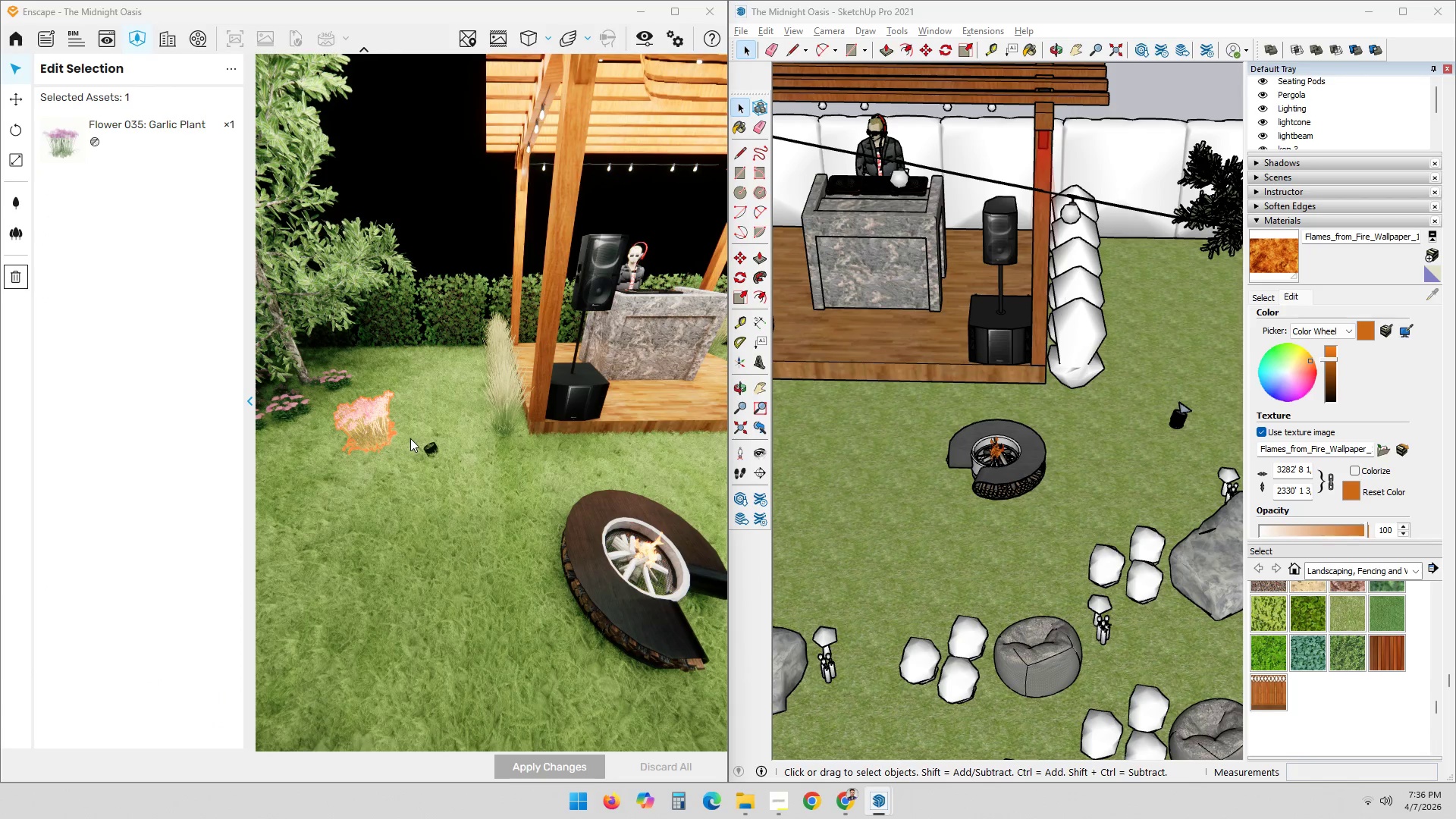 
scroll: coordinate [423, 420], scroll_direction: up, amount: 9.0
 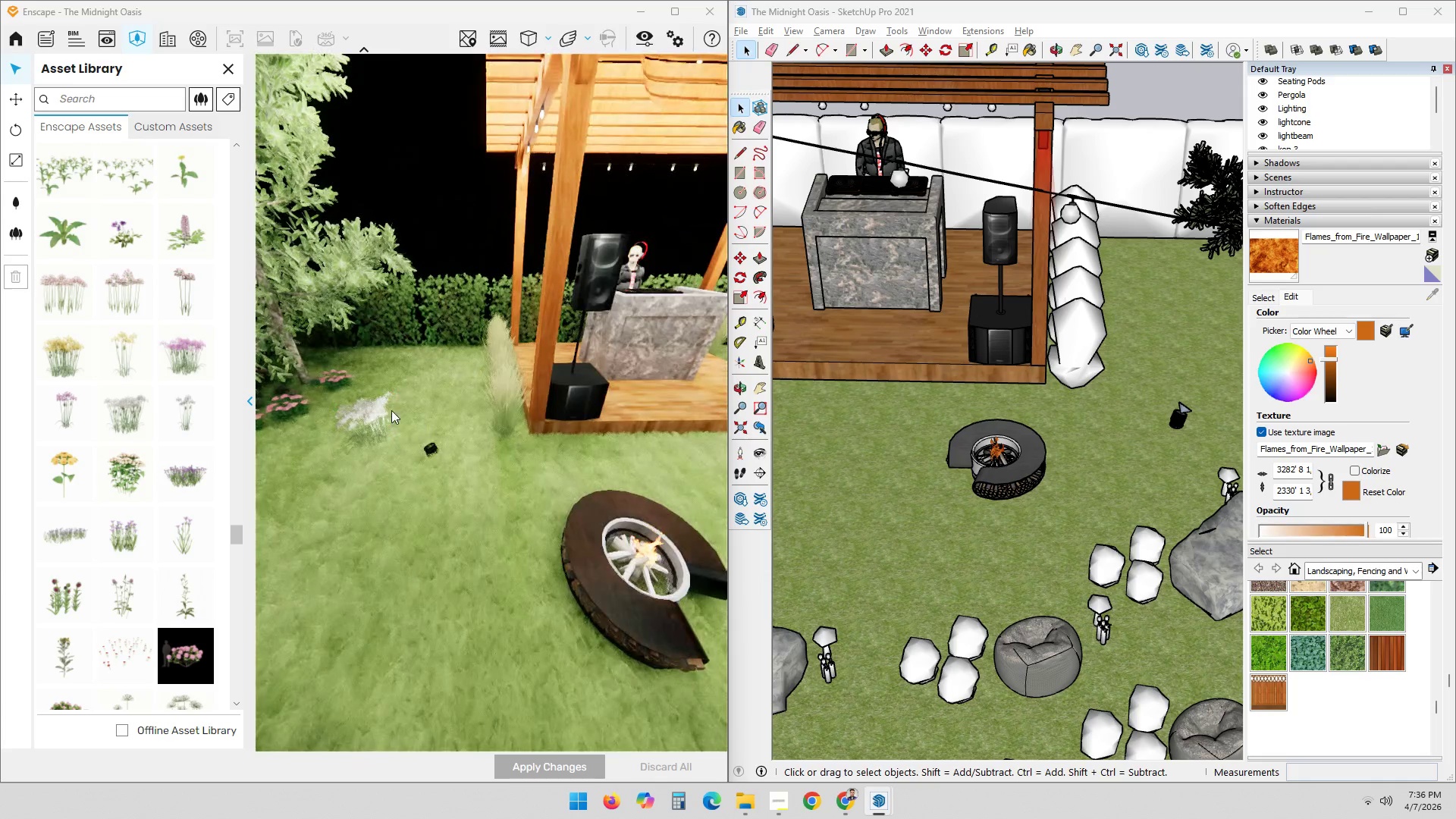 
wait(6.19)
 